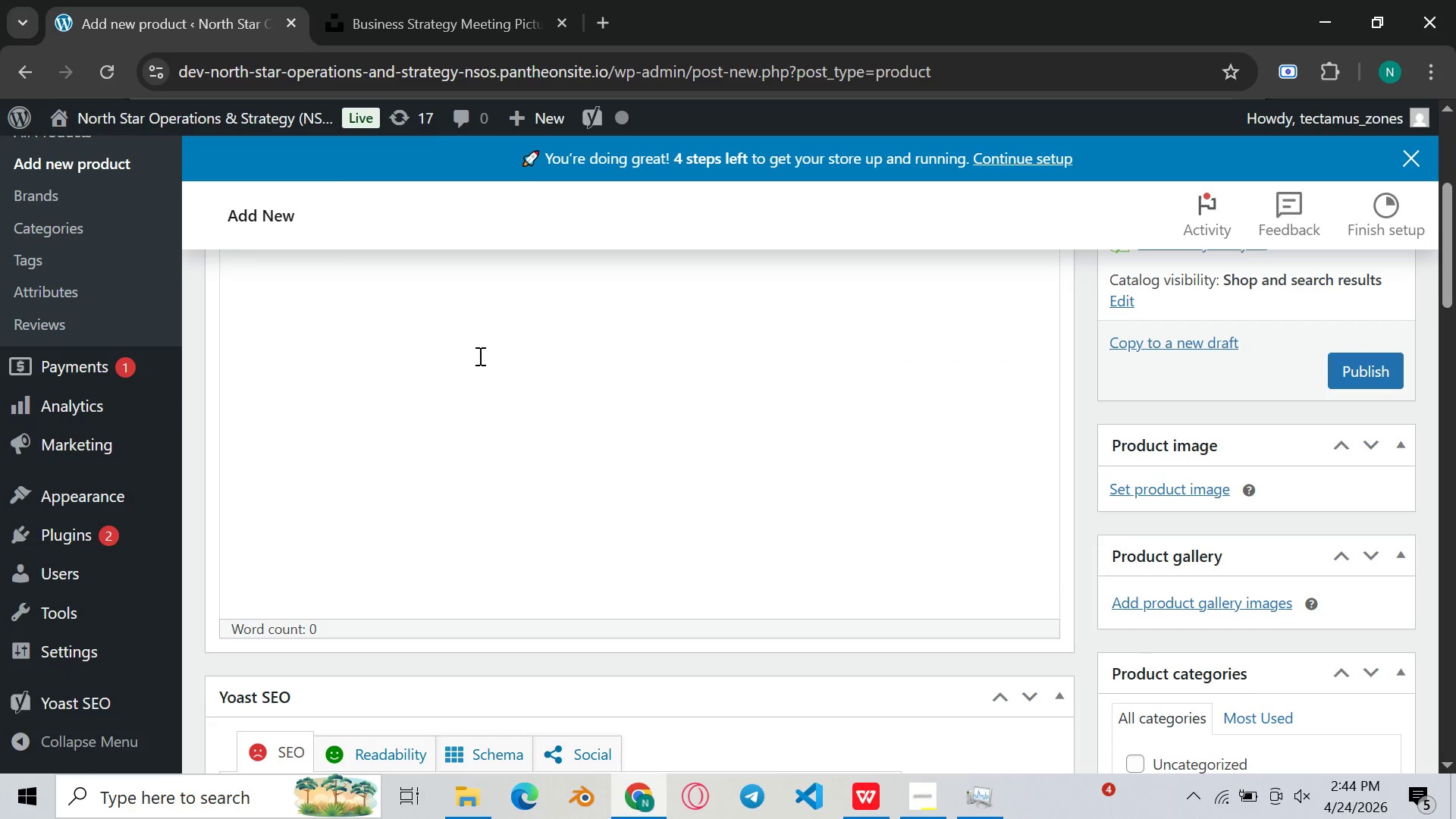 
left_click([881, 802])
 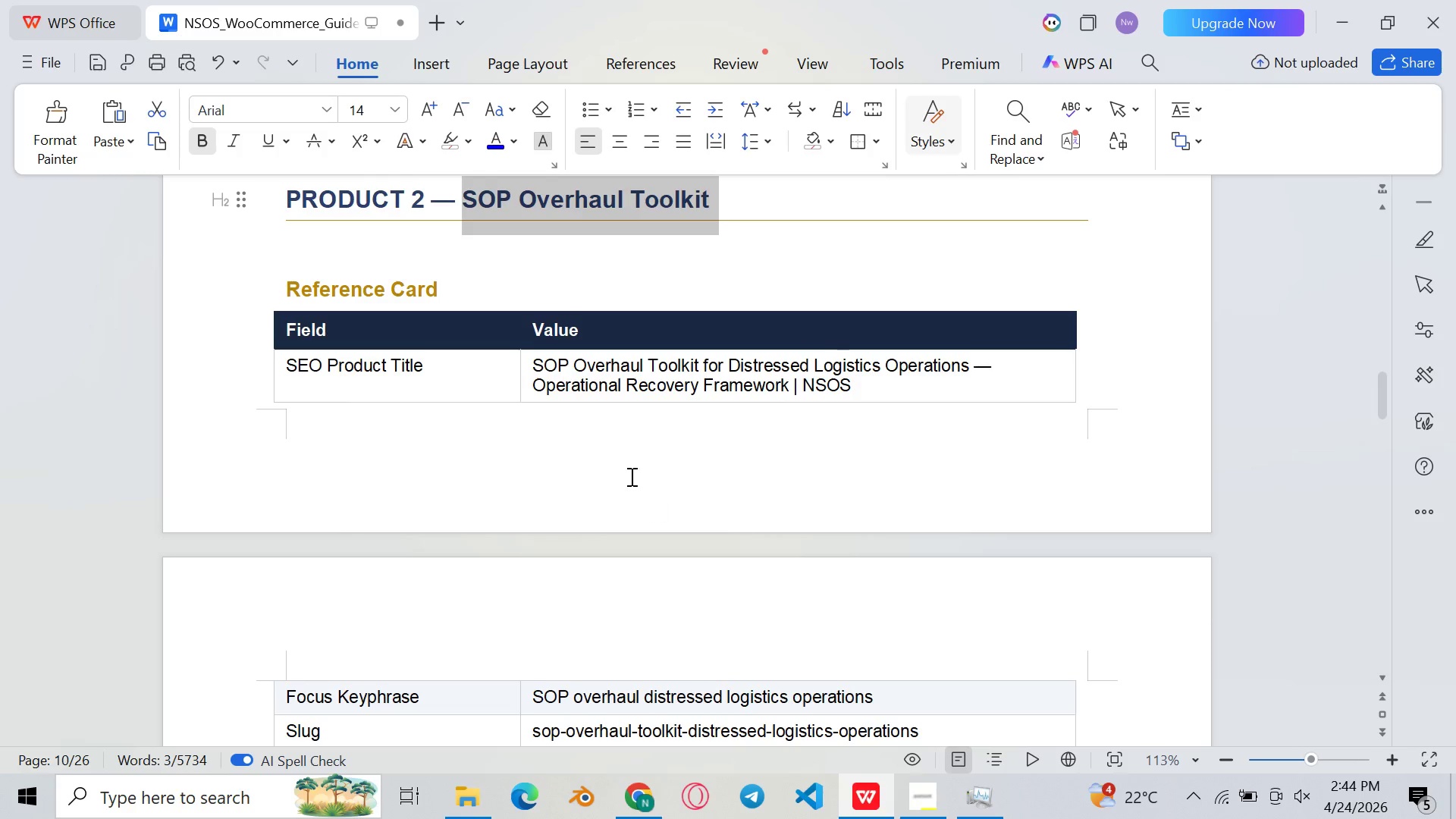 
scroll: coordinate [285, 335], scroll_direction: down, amount: 35.0
 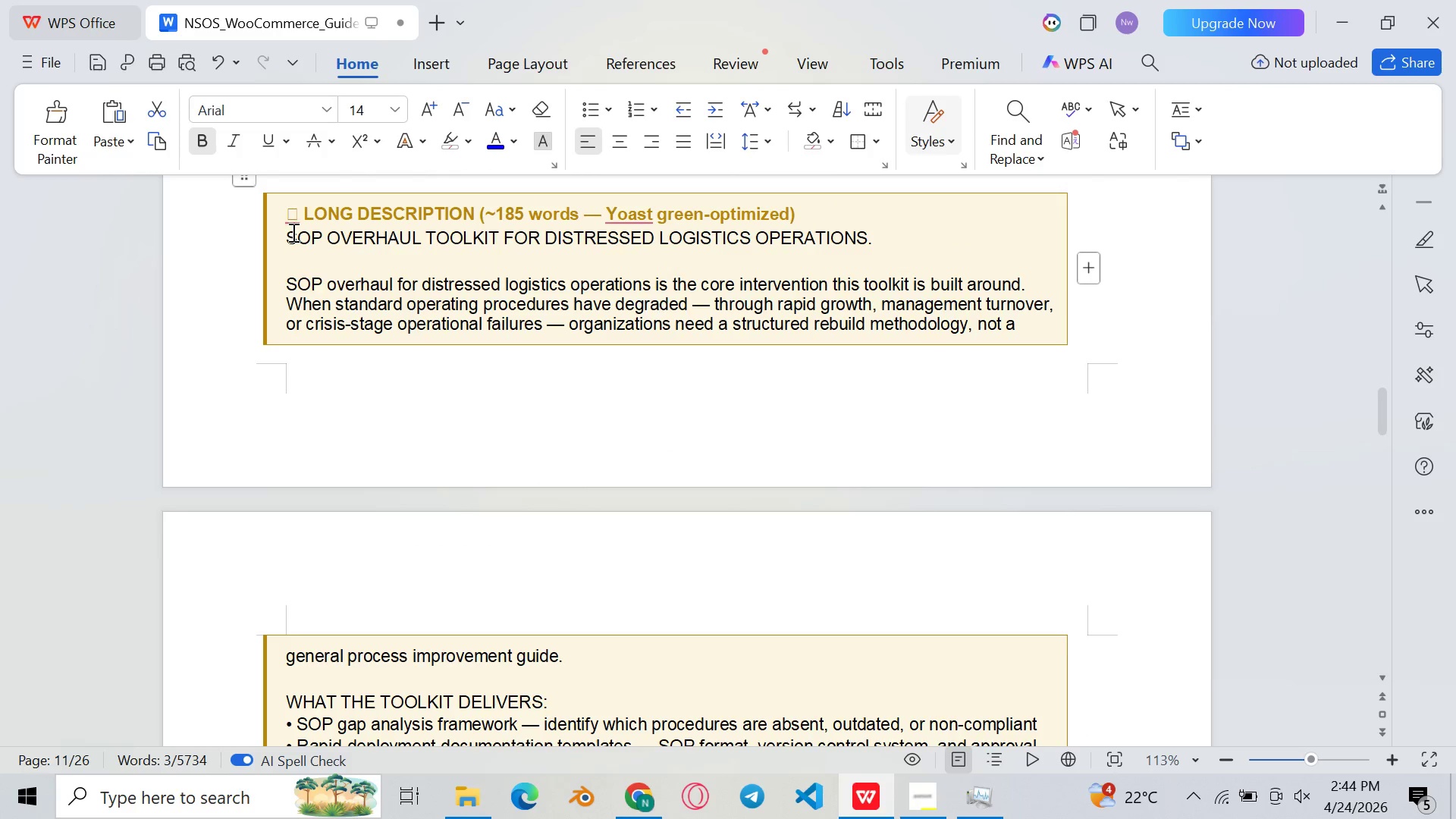 
left_click_drag(start_coordinate=[289, 238], to_coordinate=[463, 349])
 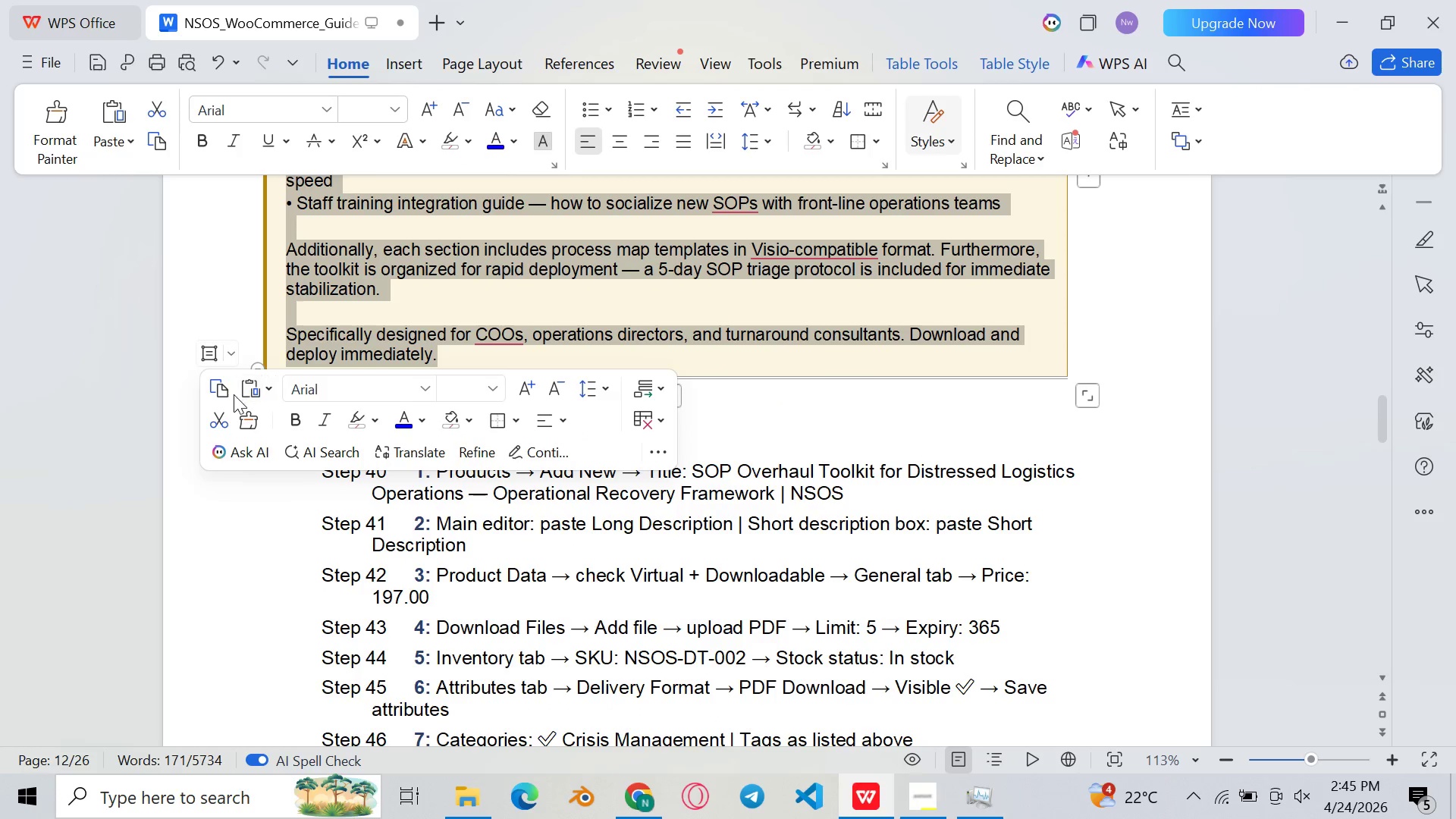 
left_click([218, 386])
 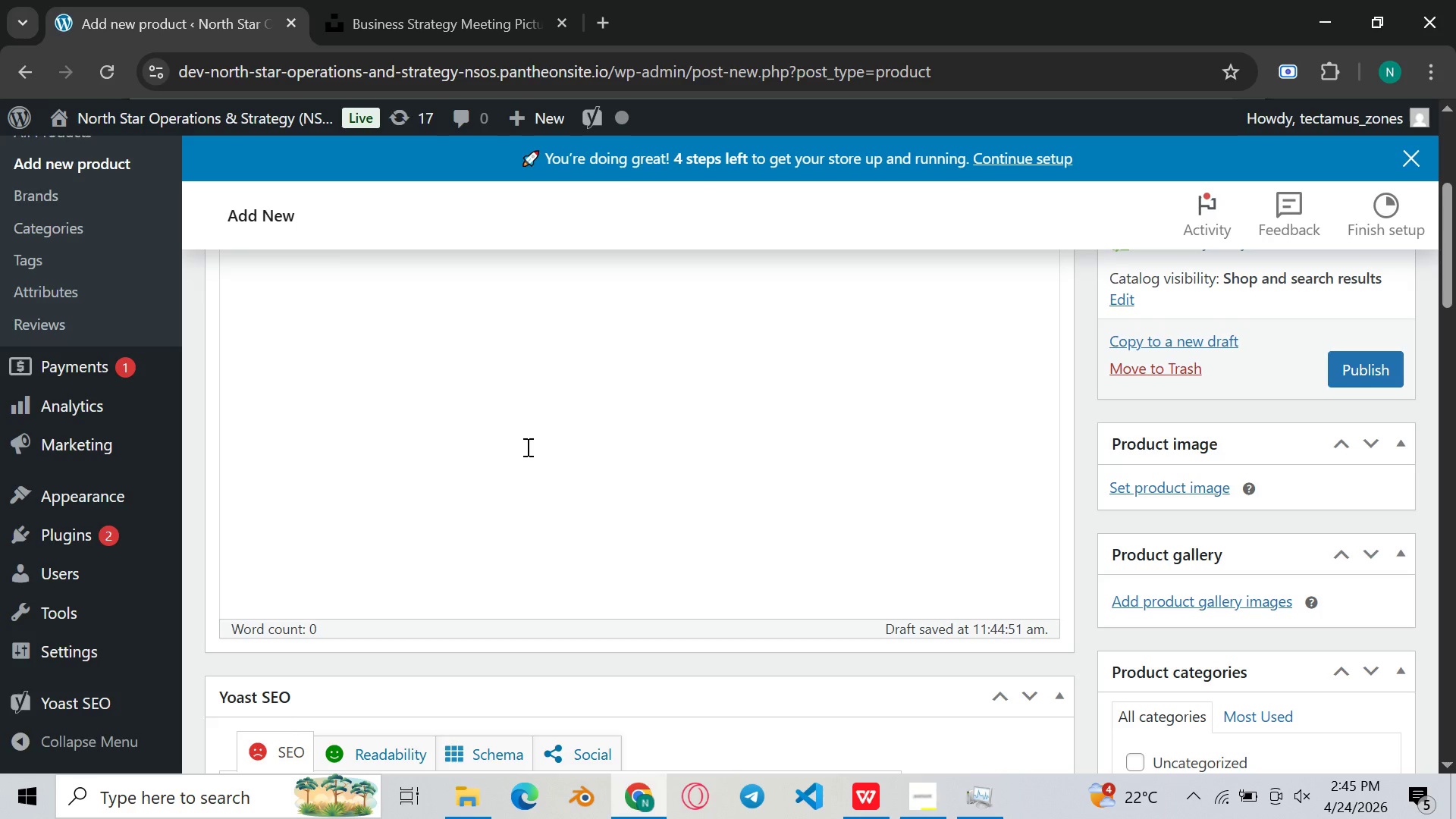 
hold_key(key=ControlLeft, duration=0.58)
 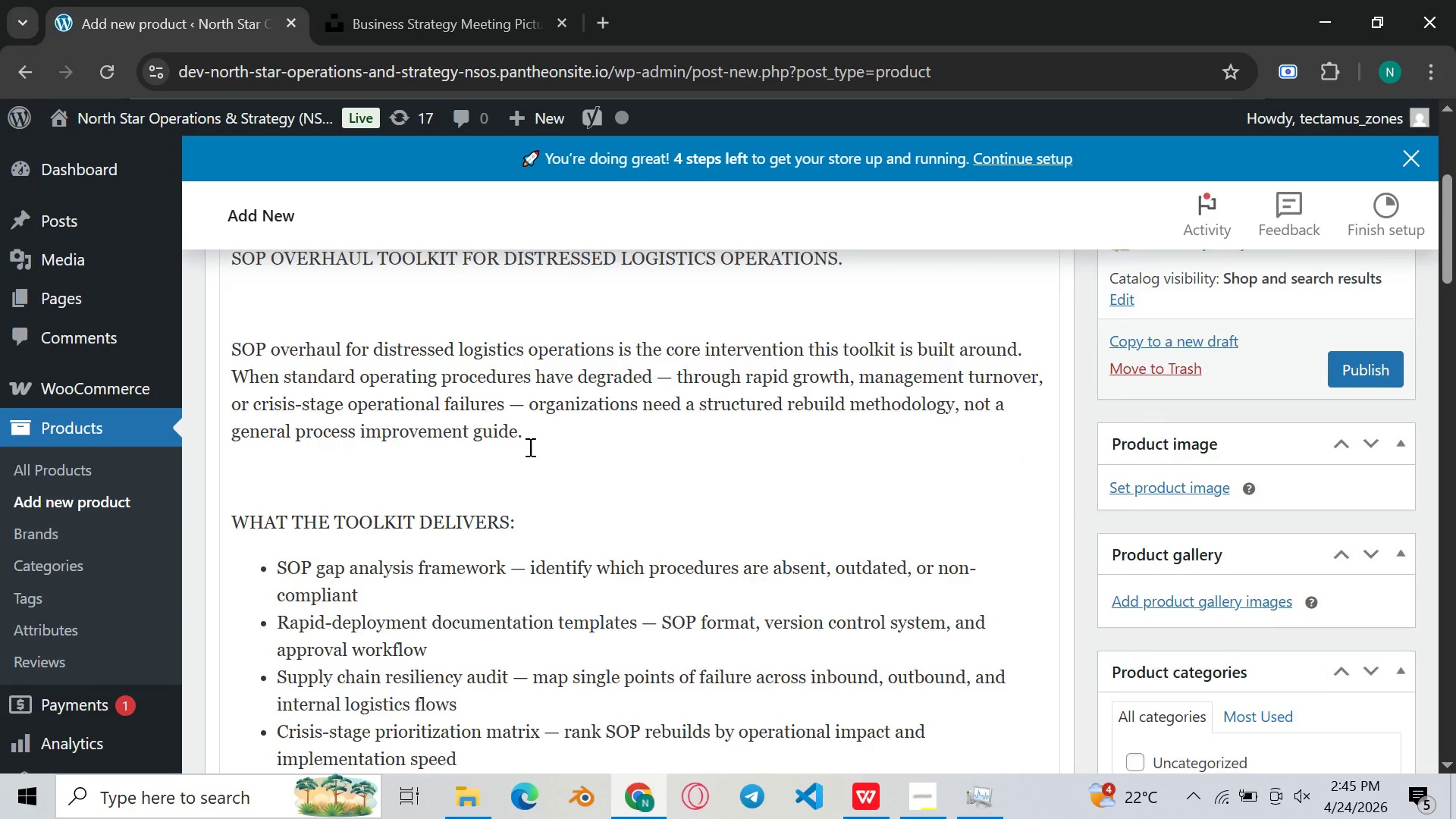 
key(V)
 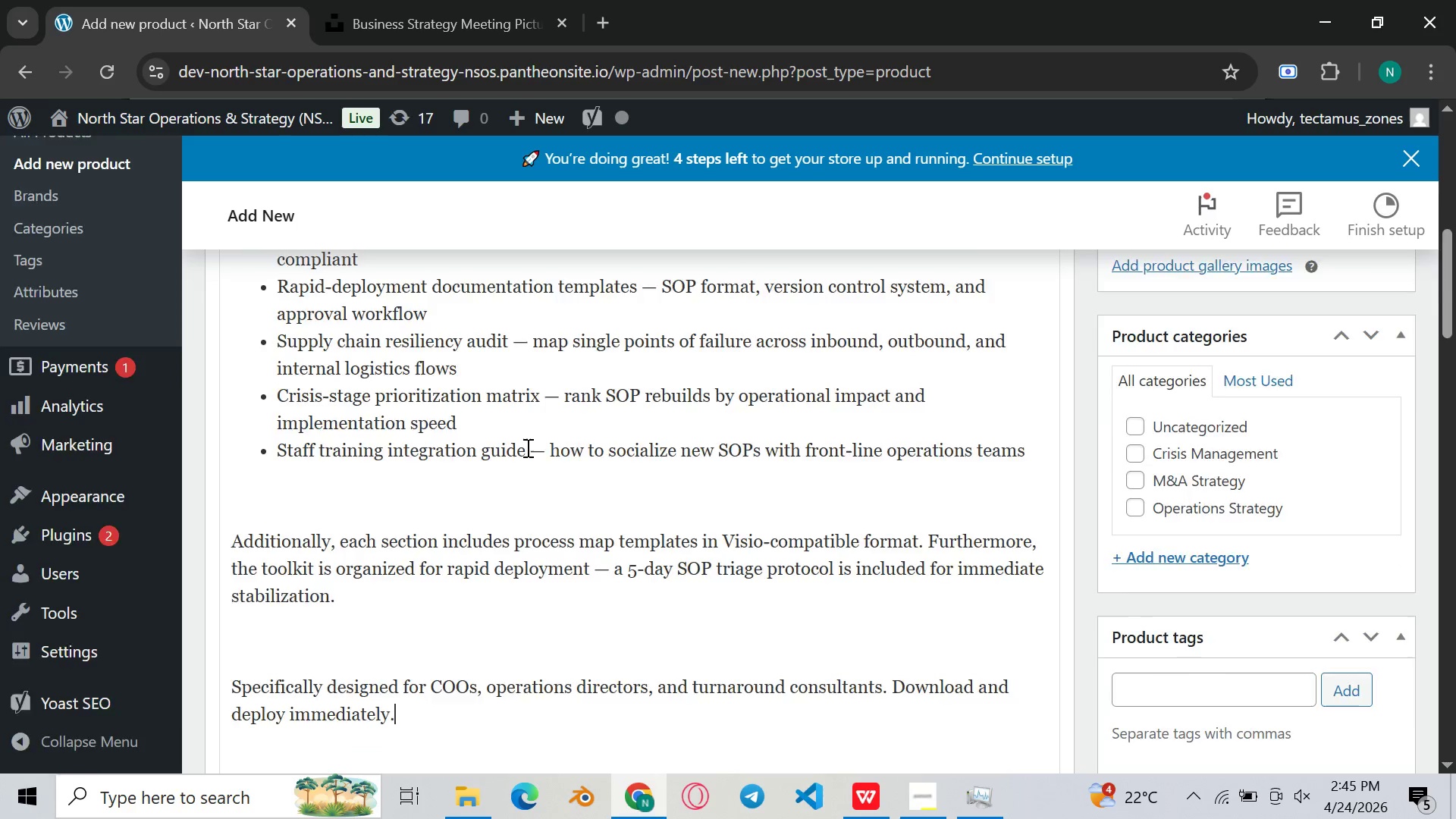 
scroll: coordinate [529, 447], scroll_direction: up, amount: 5.0
 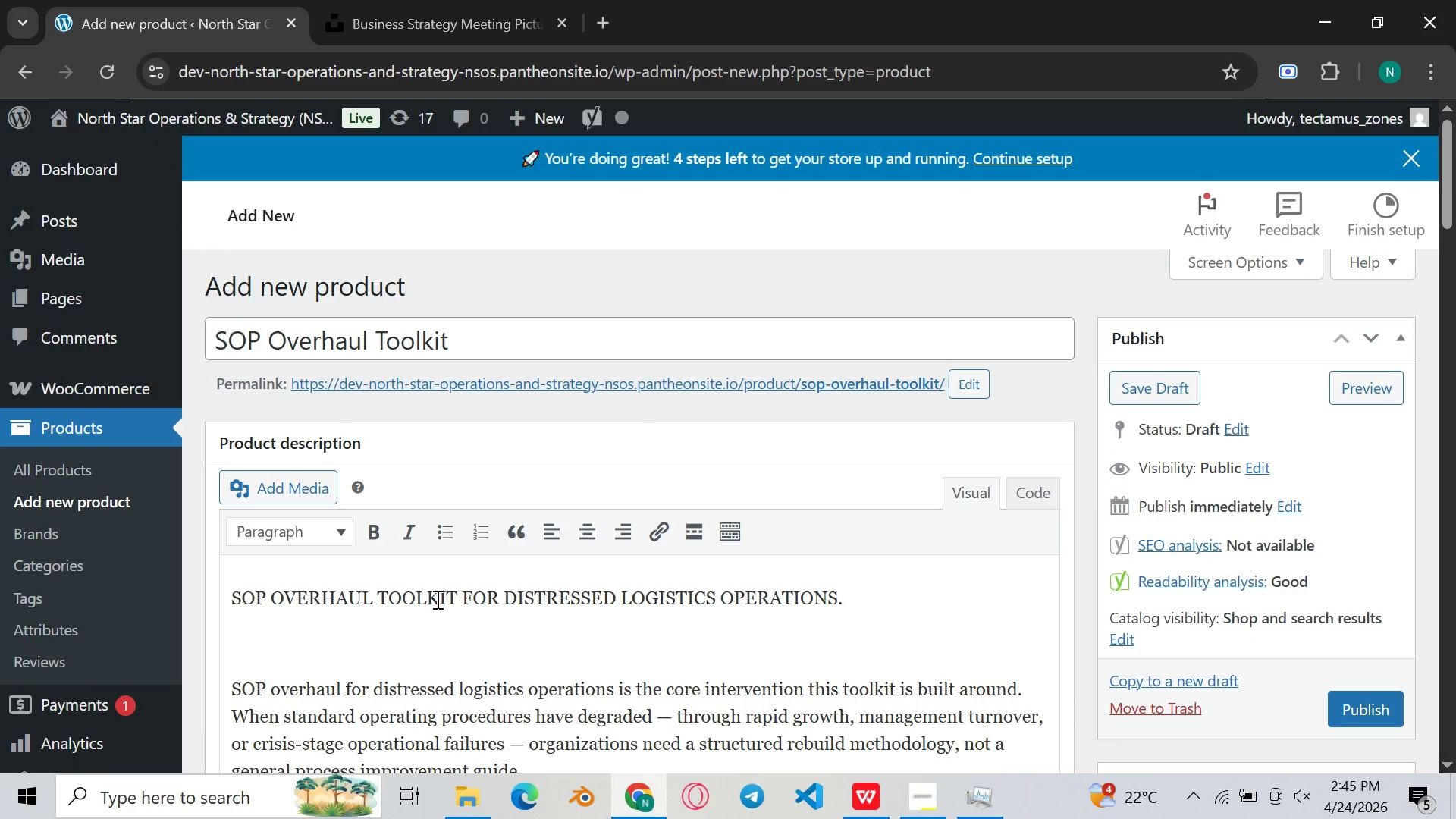 
left_click([436, 599])
 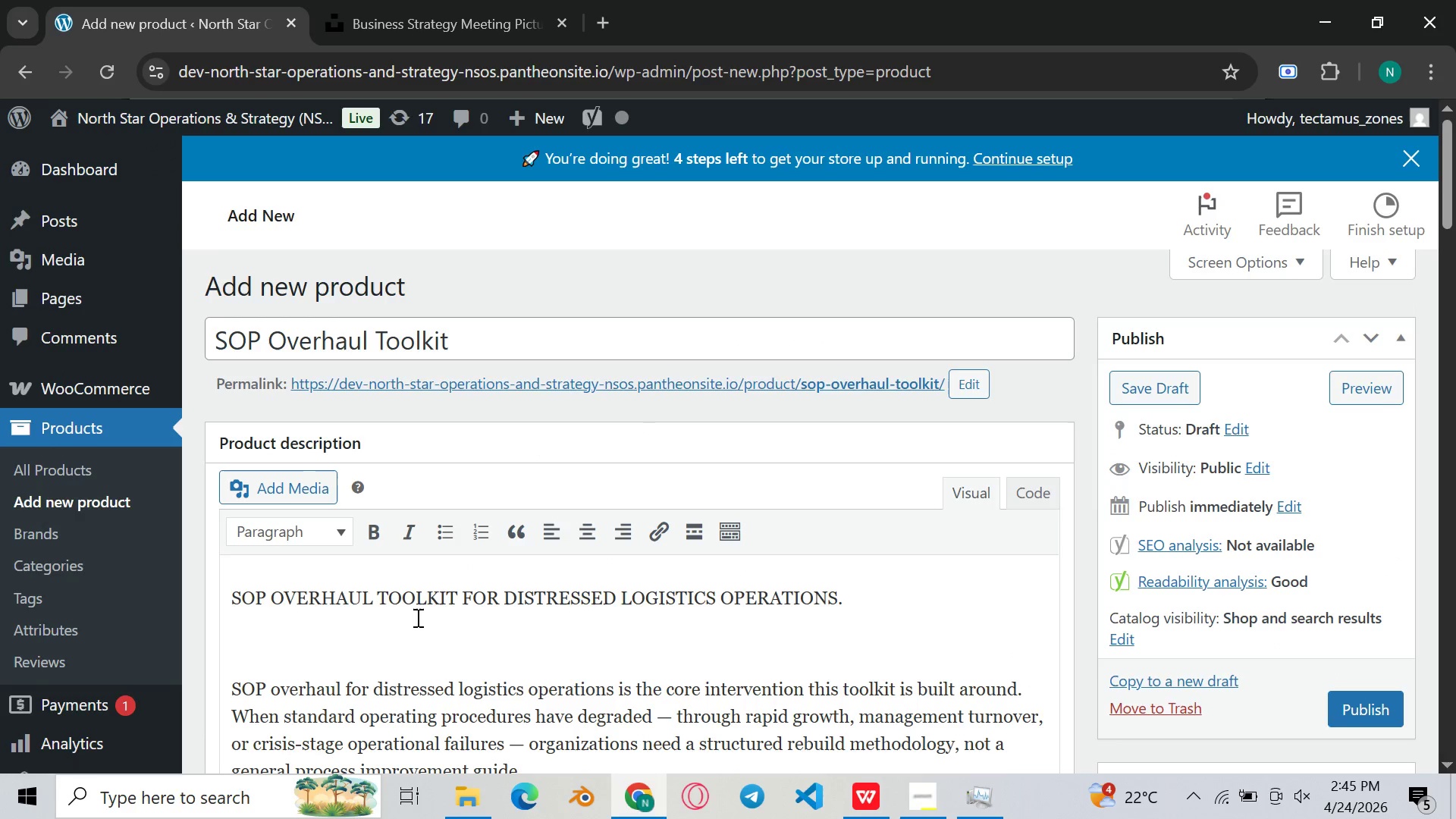 
key(Backspace)
 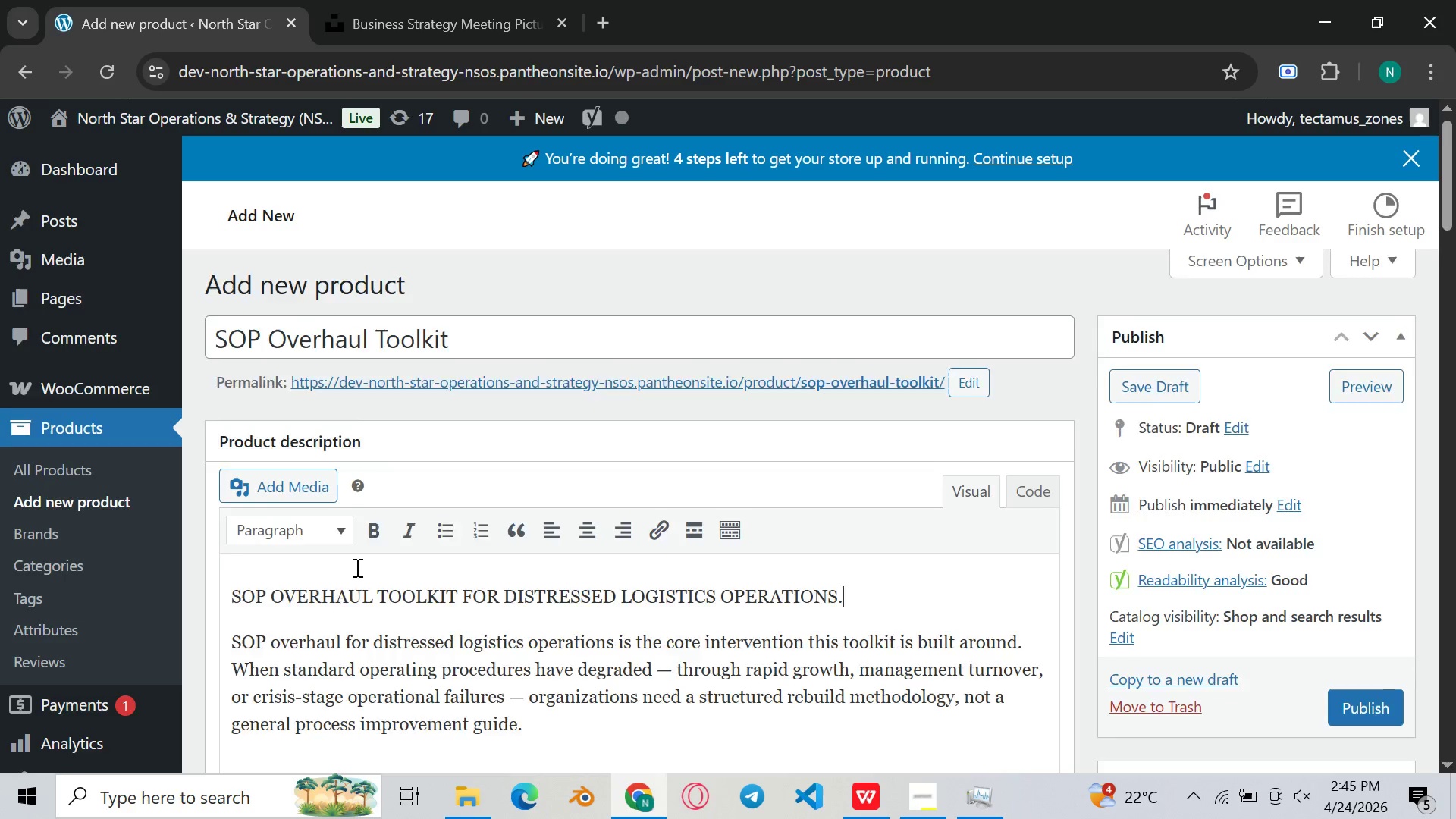 
scroll: coordinate [356, 567], scroll_direction: down, amount: 1.0
 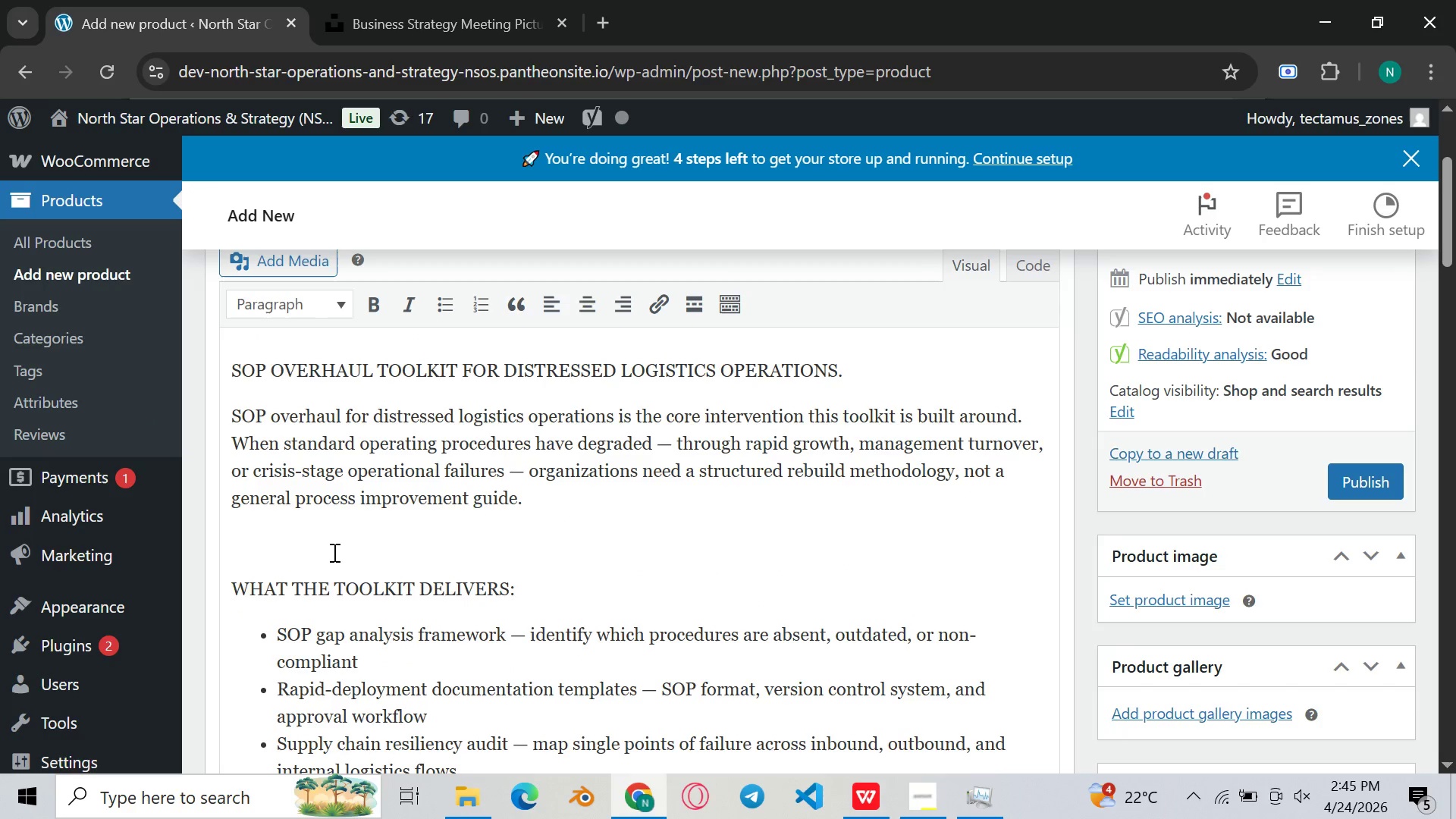 
left_click([333, 552])
 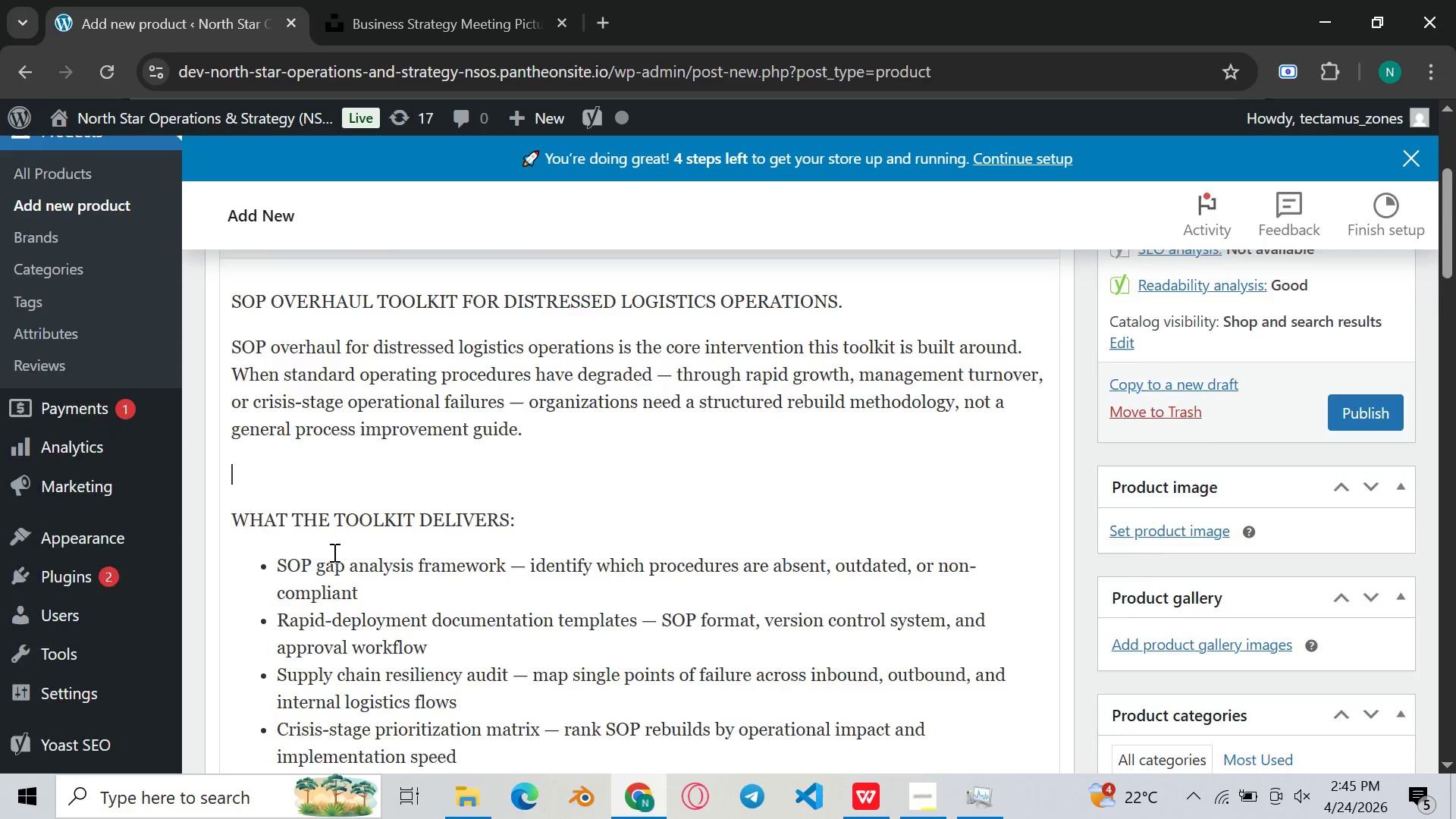 
scroll: coordinate [333, 552], scroll_direction: down, amount: 5.0
 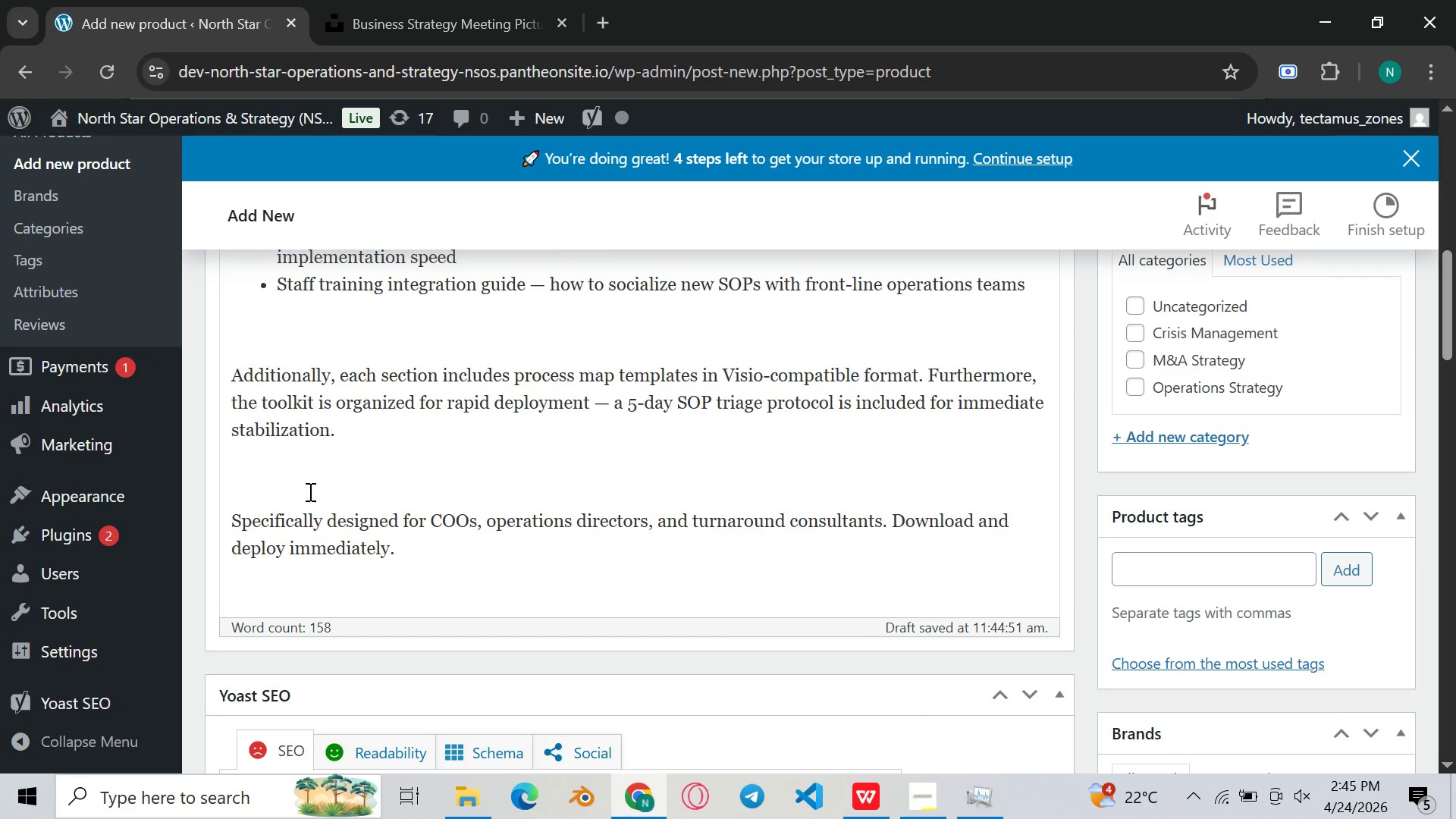 
left_click([308, 487])
 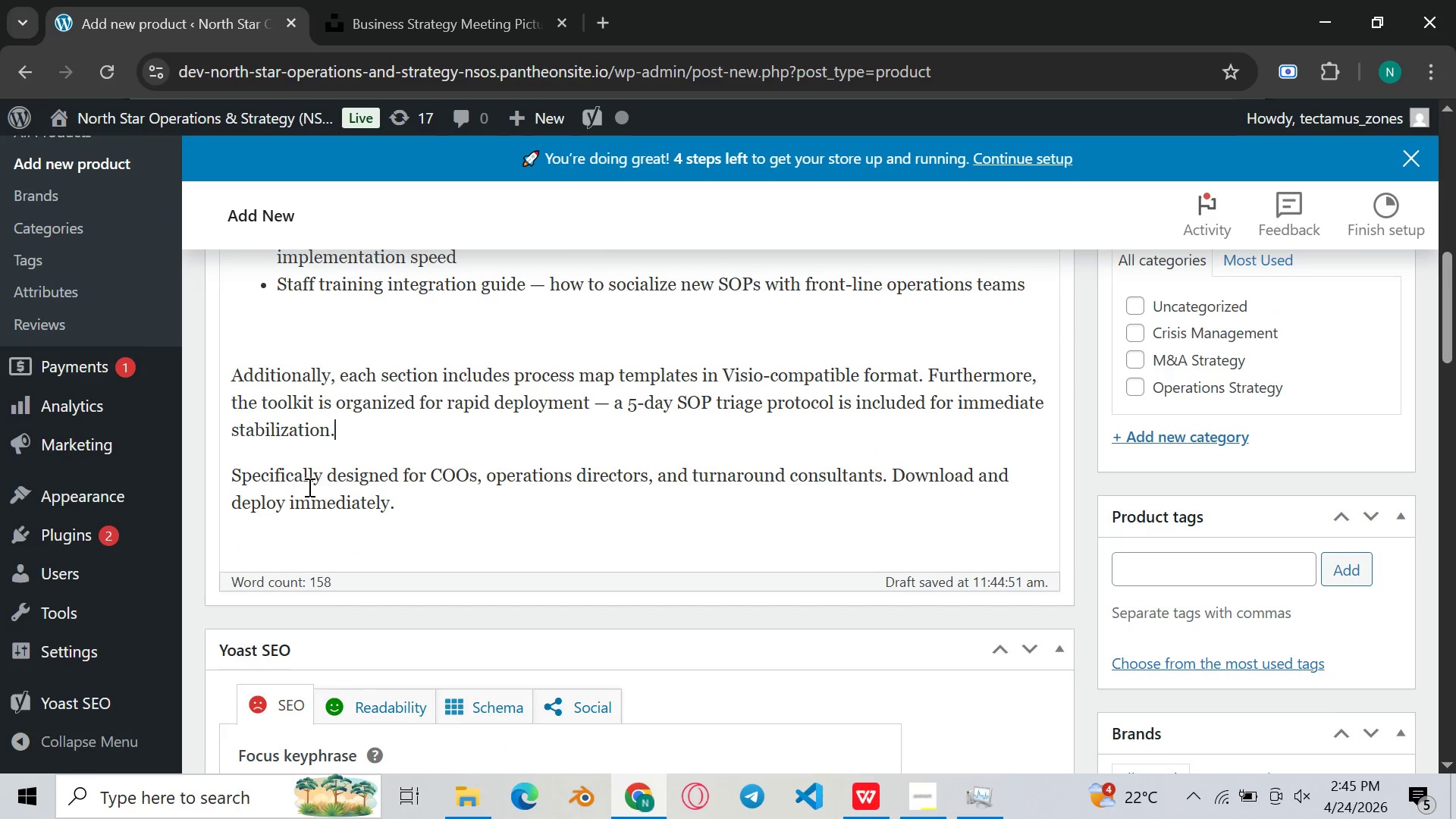 
key(Backspace)
 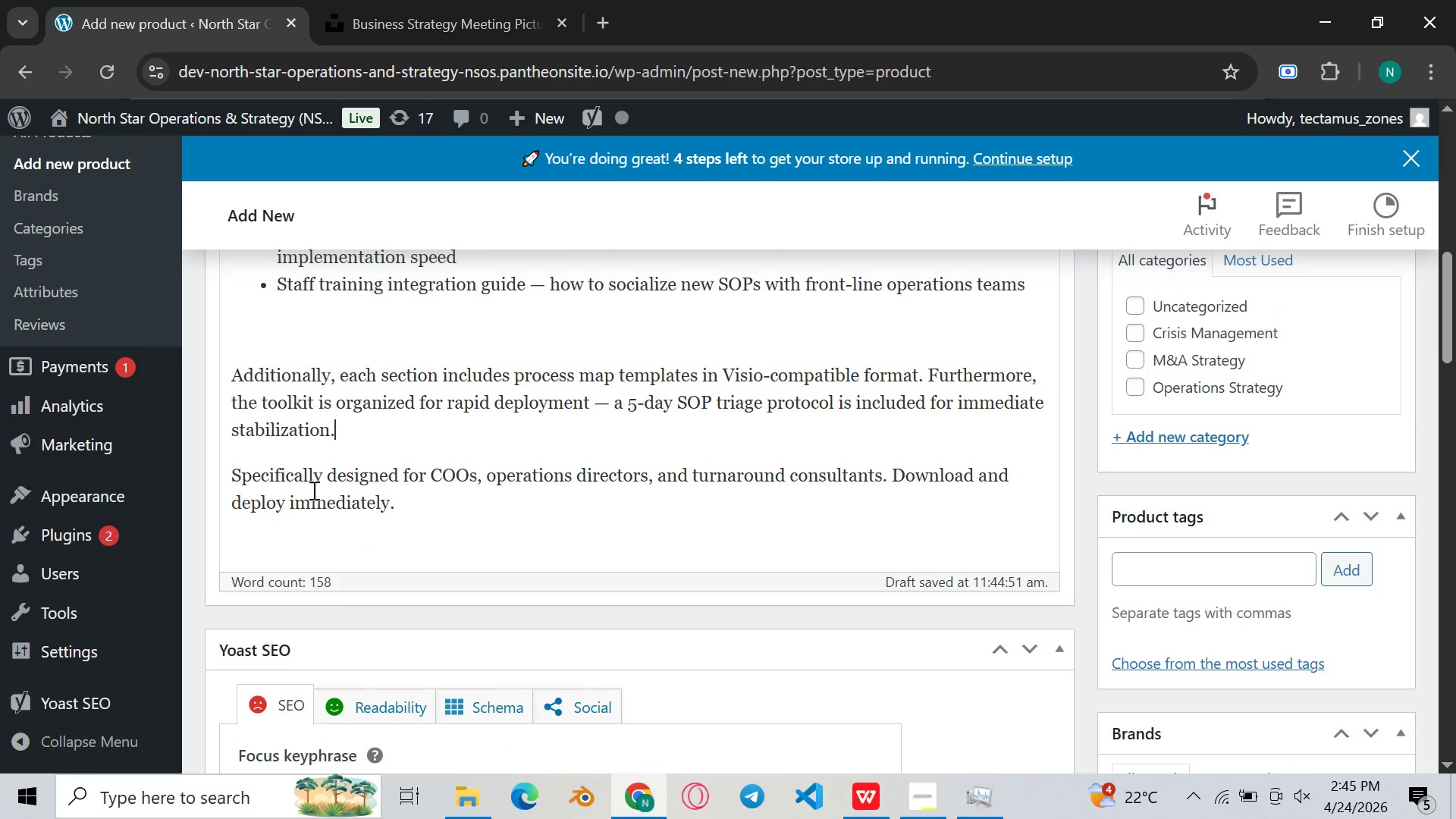 
scroll: coordinate [313, 486], scroll_direction: up, amount: 1.0
 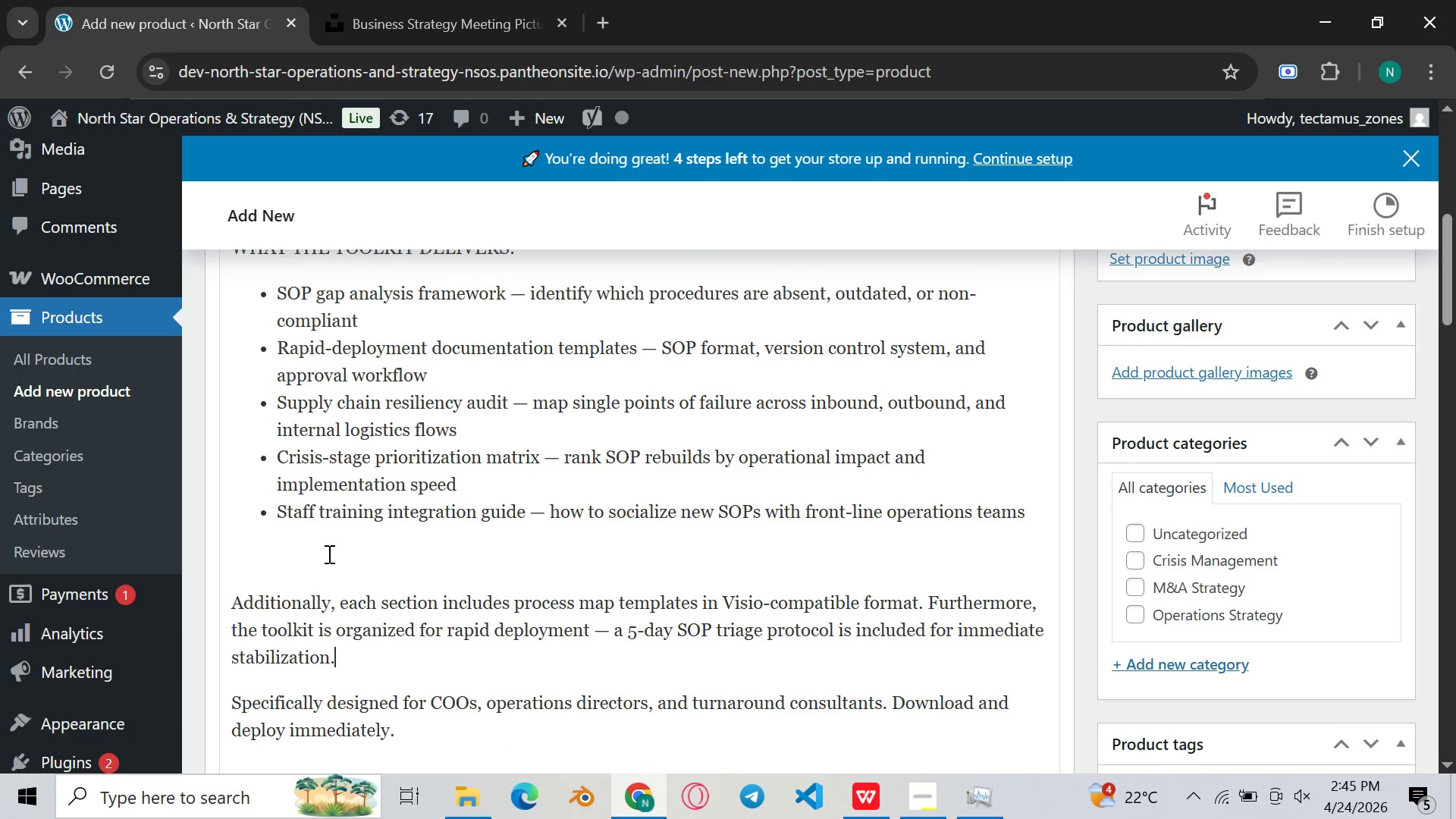 
left_click([328, 554])
 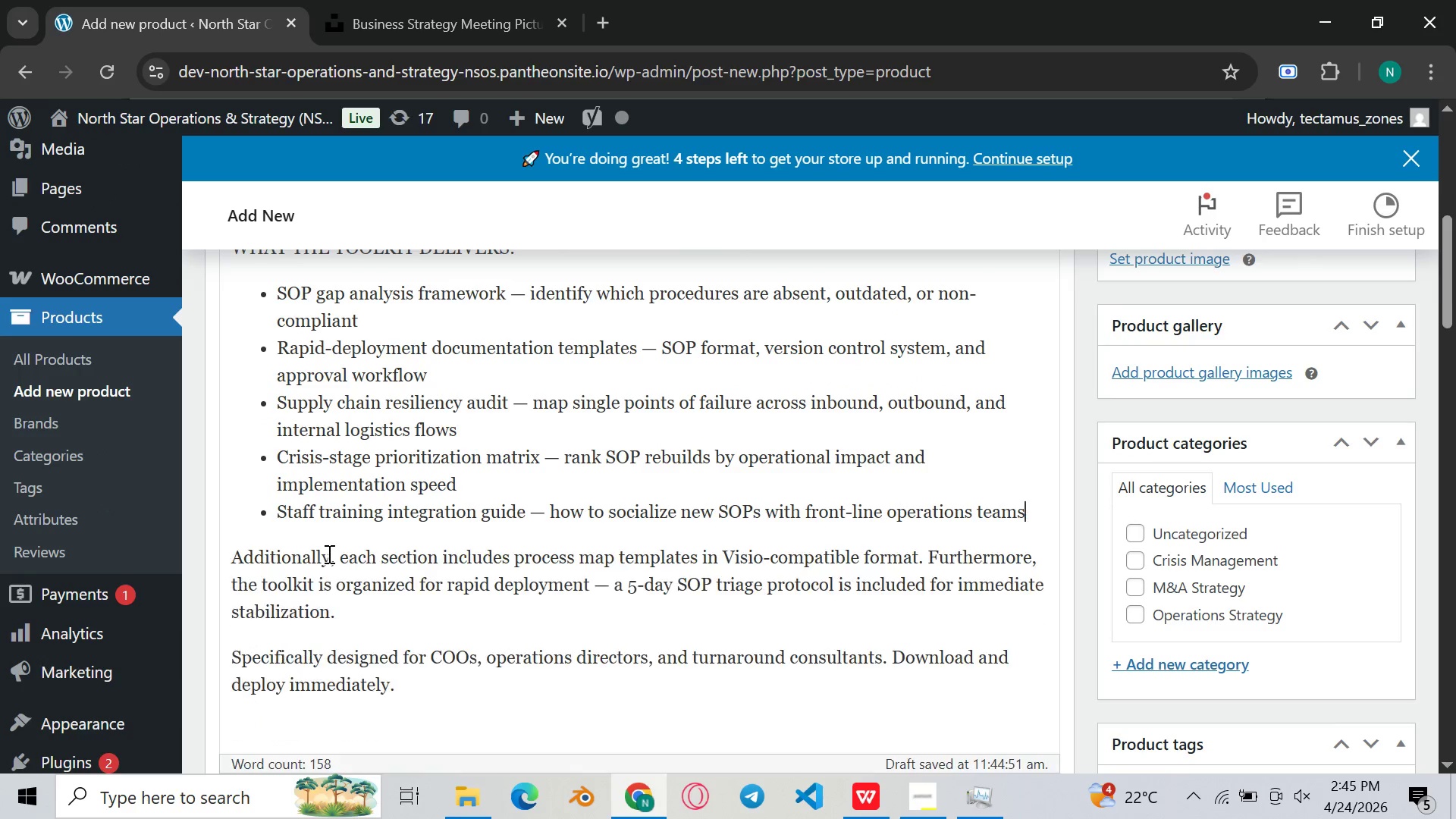 
key(Backspace)
 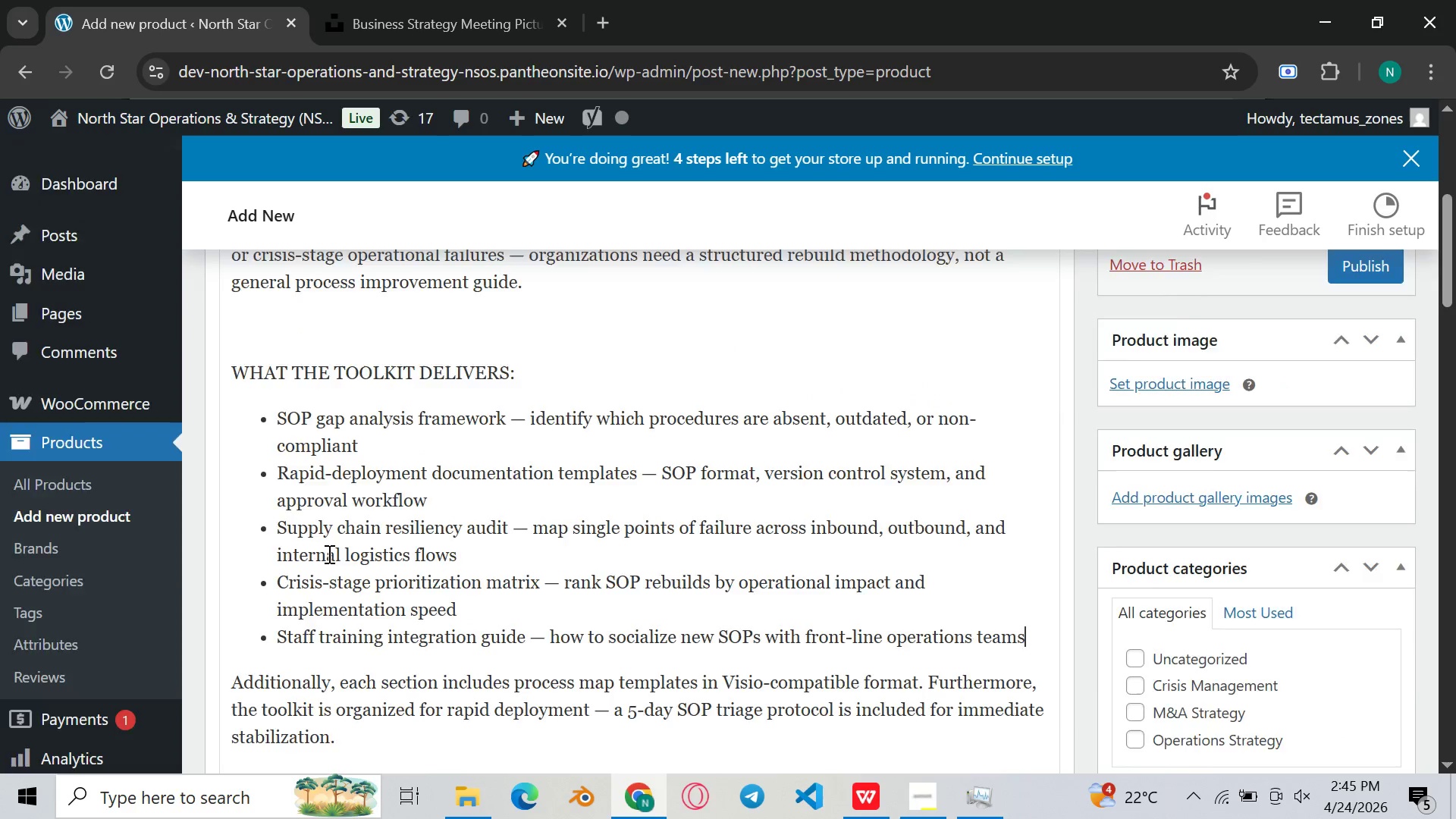 
scroll: coordinate [328, 554], scroll_direction: up, amount: 4.0
 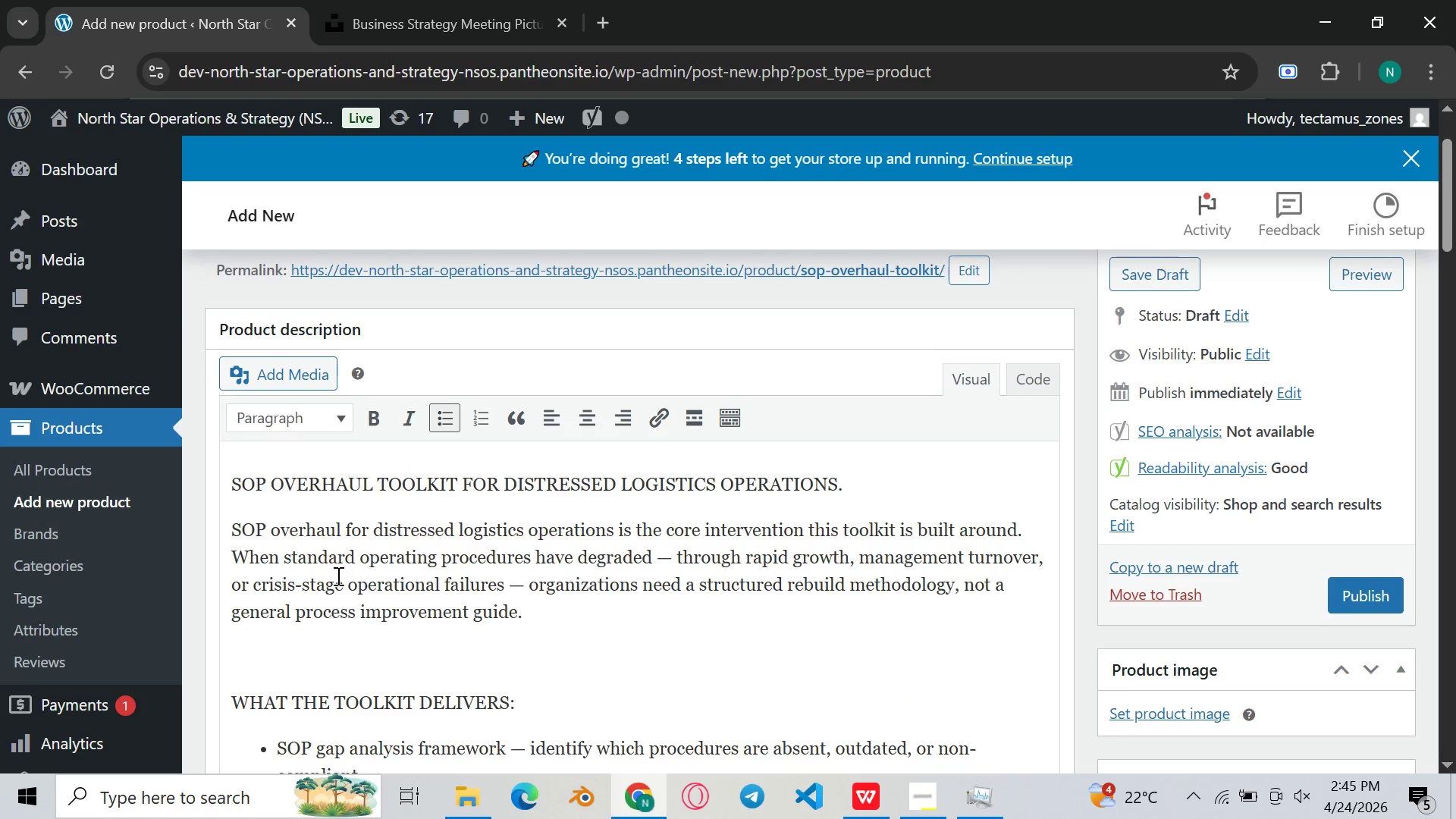 
scroll: coordinate [337, 577], scroll_direction: none, amount: 0.0
 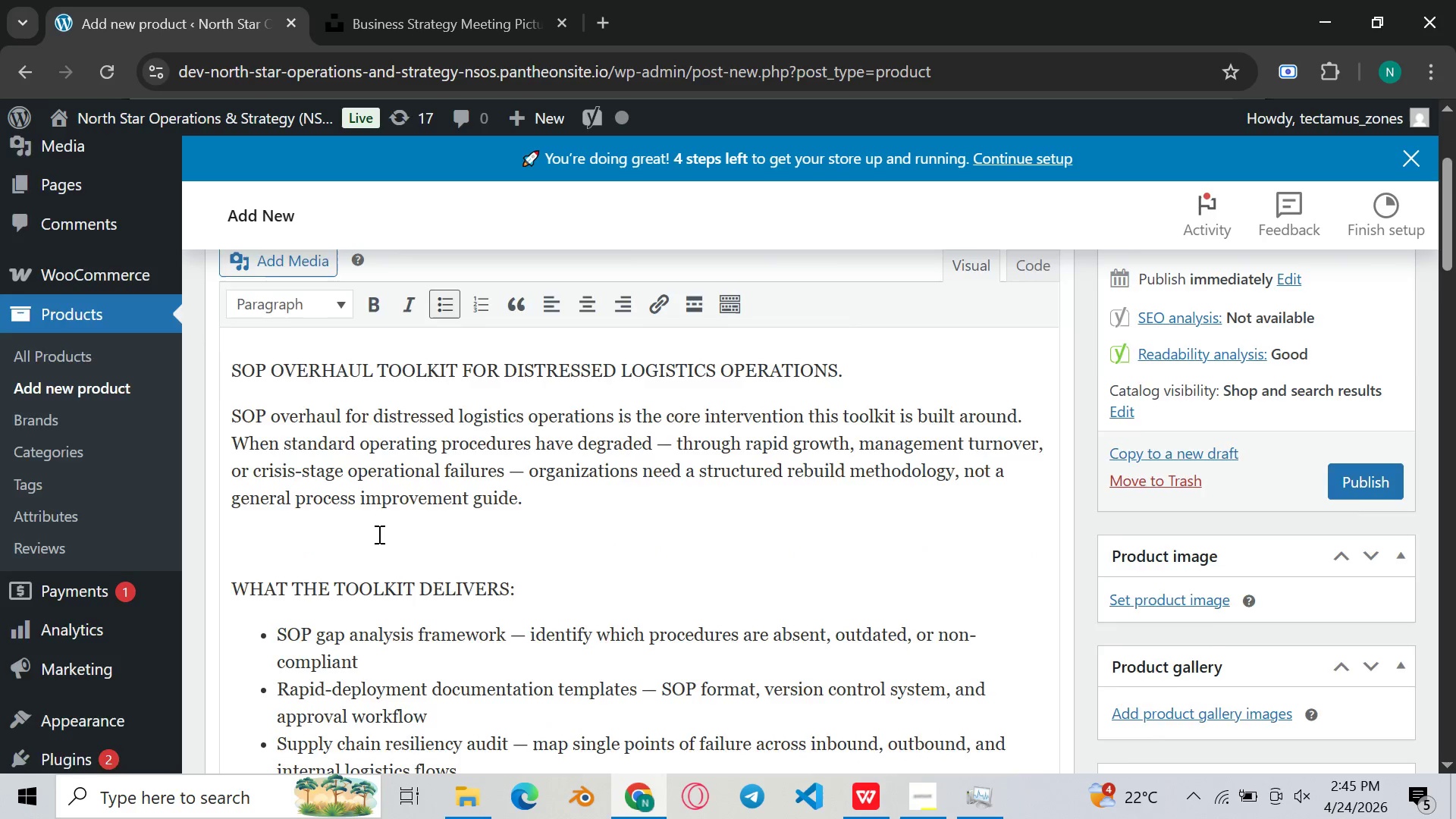 
scroll: coordinate [385, 525], scroll_direction: down, amount: 27.0
 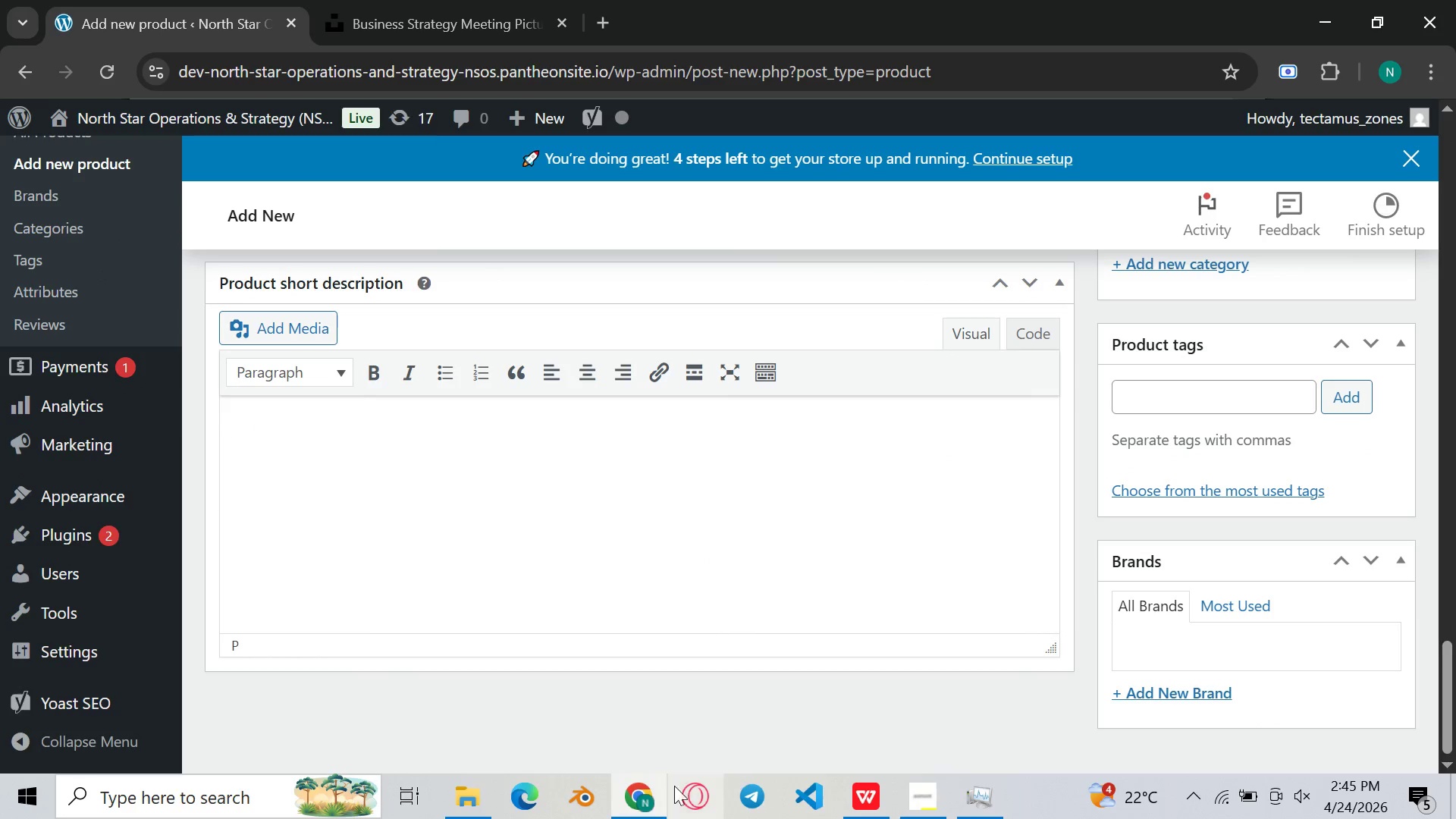 
left_click([649, 789])
 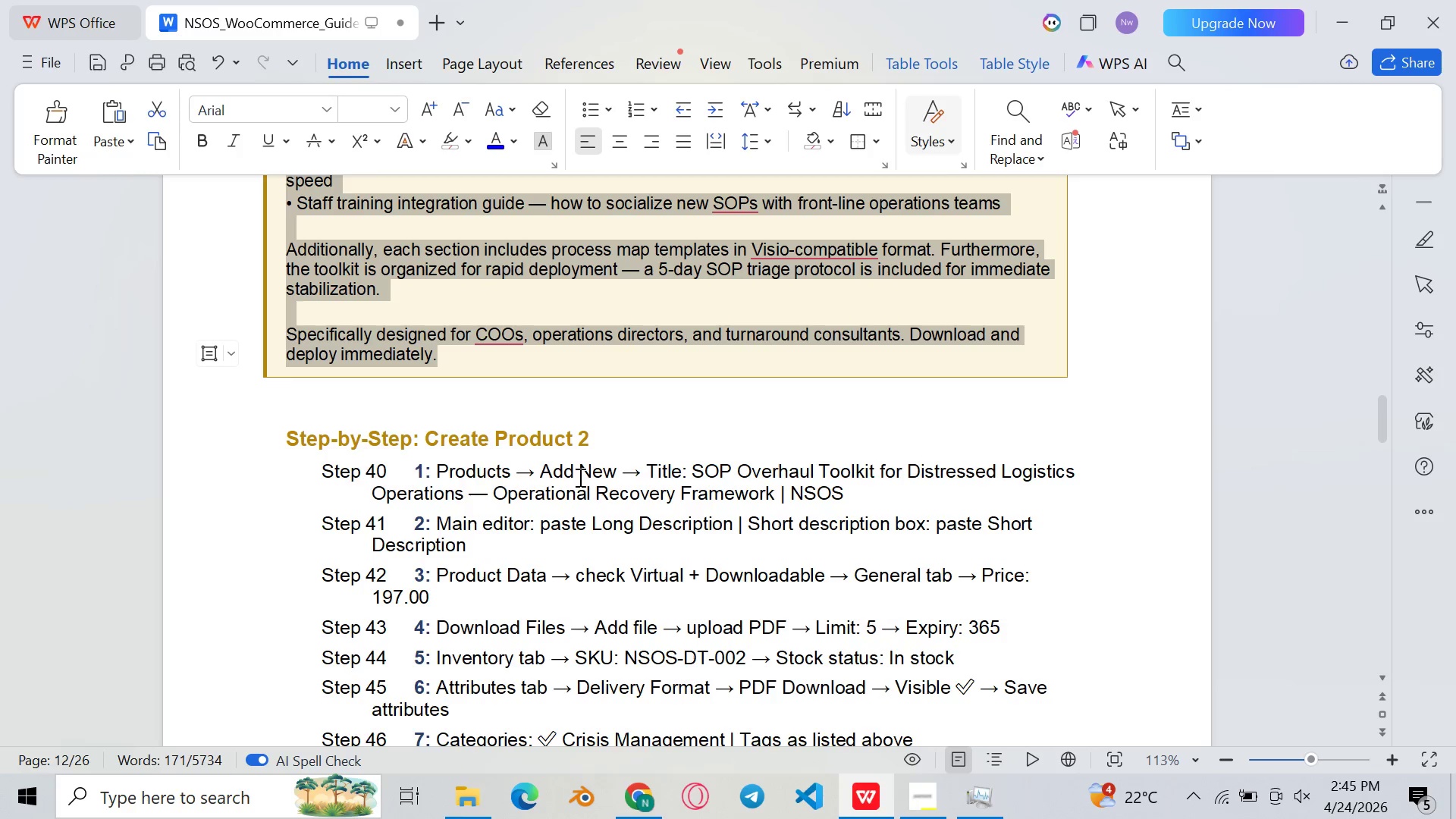 
scroll: coordinate [576, 479], scroll_direction: up, amount: 25.0
 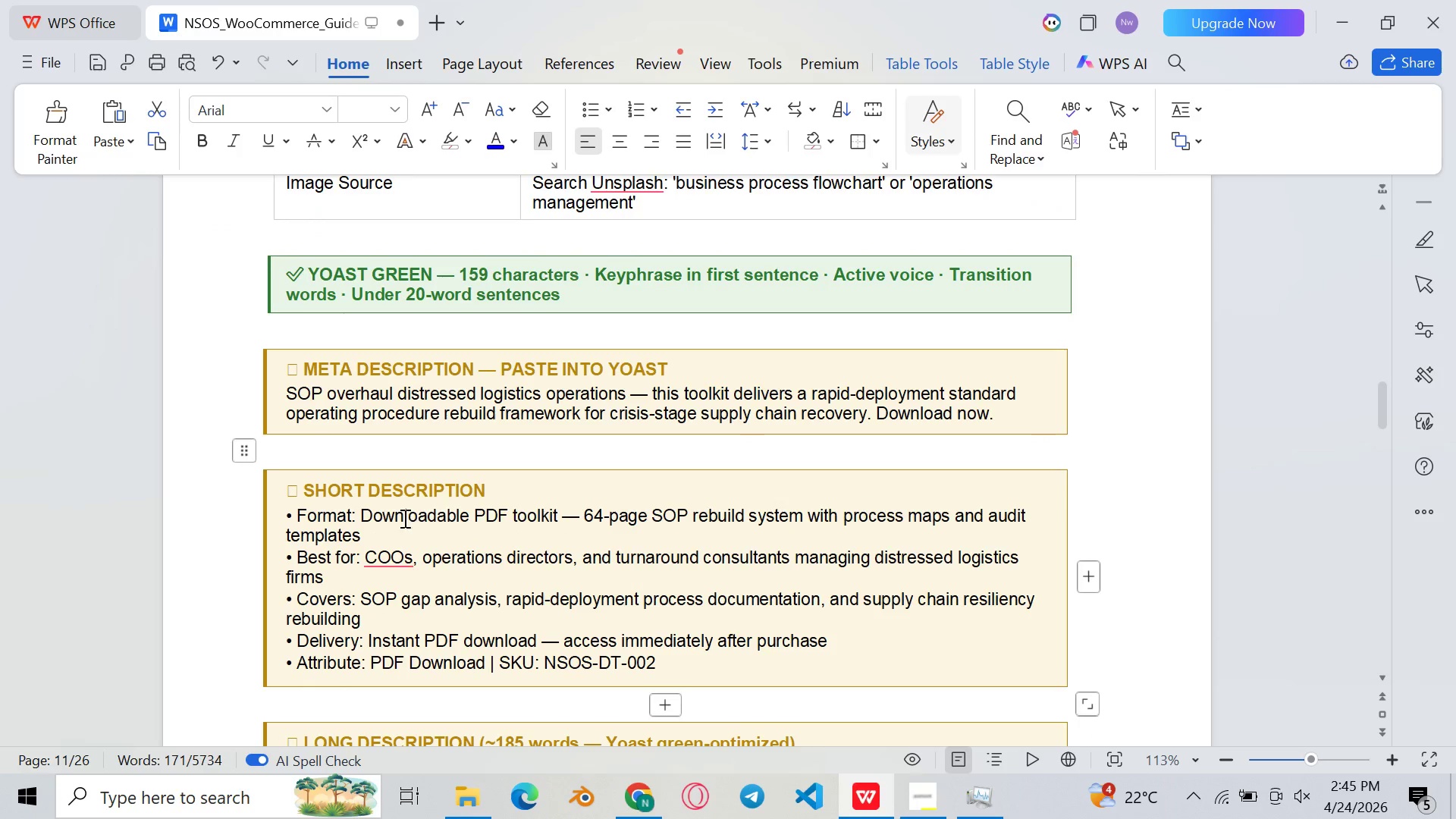 
left_click([400, 516])
 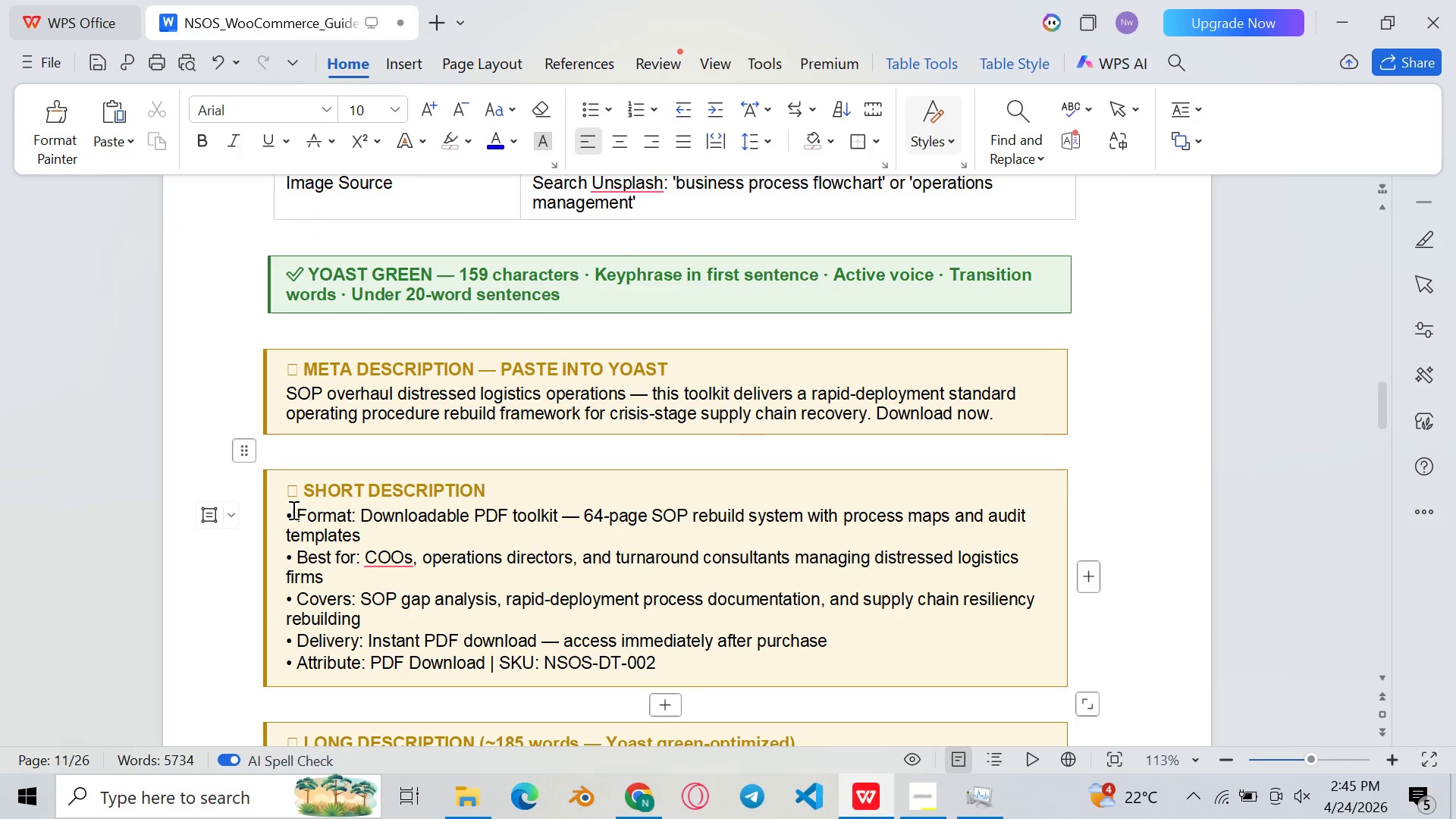 
left_click_drag(start_coordinate=[285, 510], to_coordinate=[313, 538])
 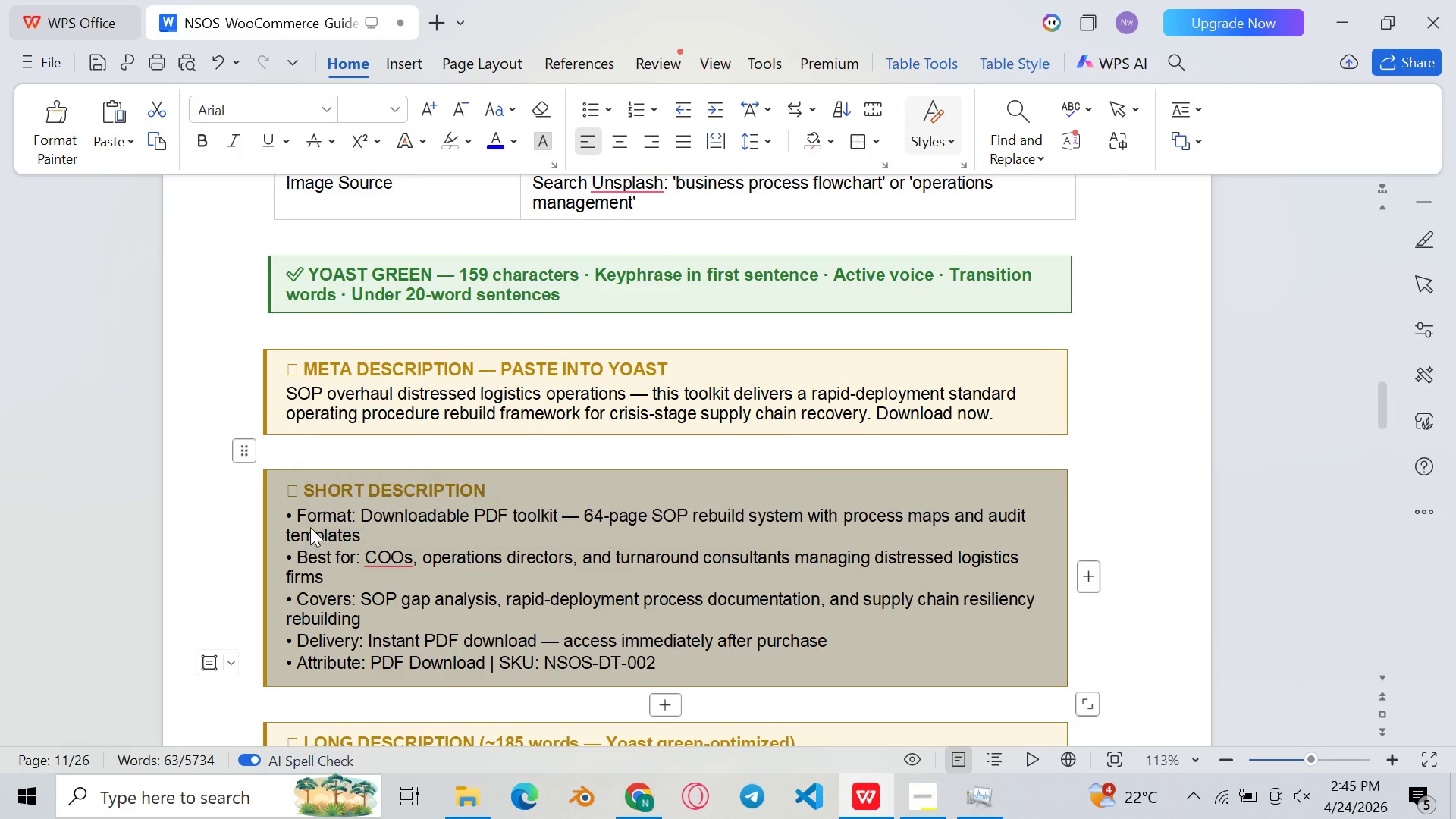 
left_click([310, 527])
 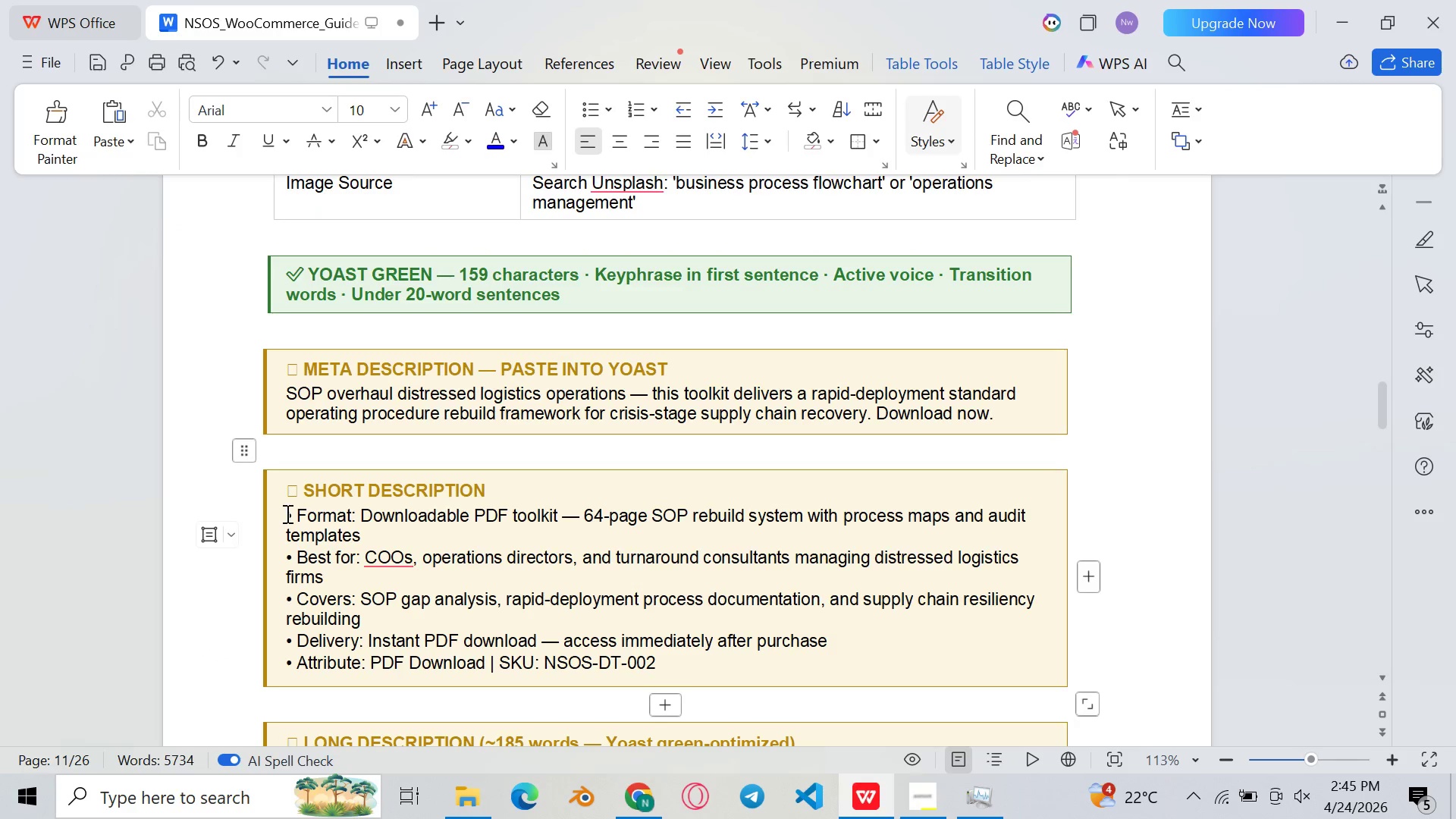 
left_click_drag(start_coordinate=[287, 513], to_coordinate=[792, 692])
 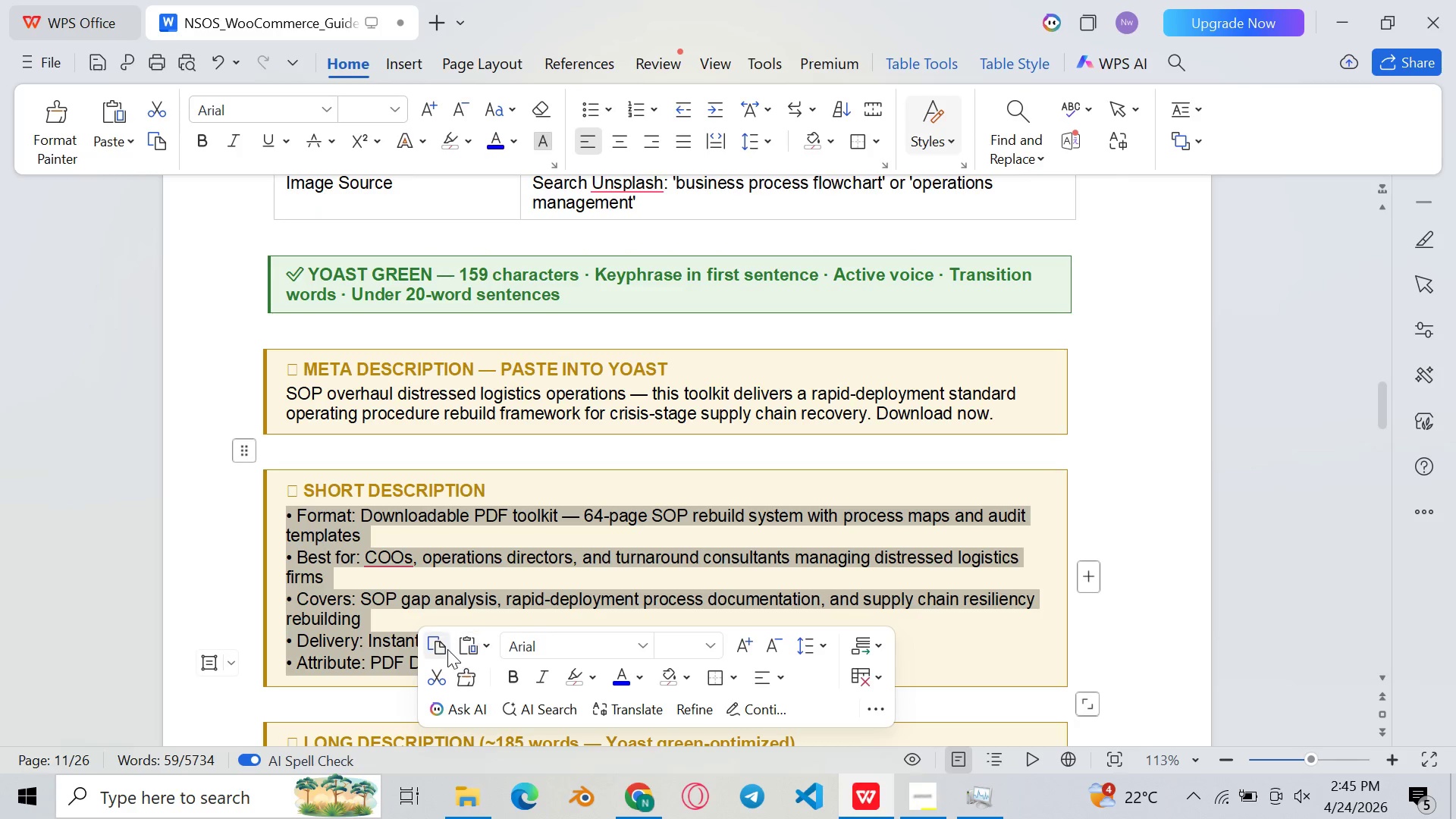 
left_click([447, 648])
 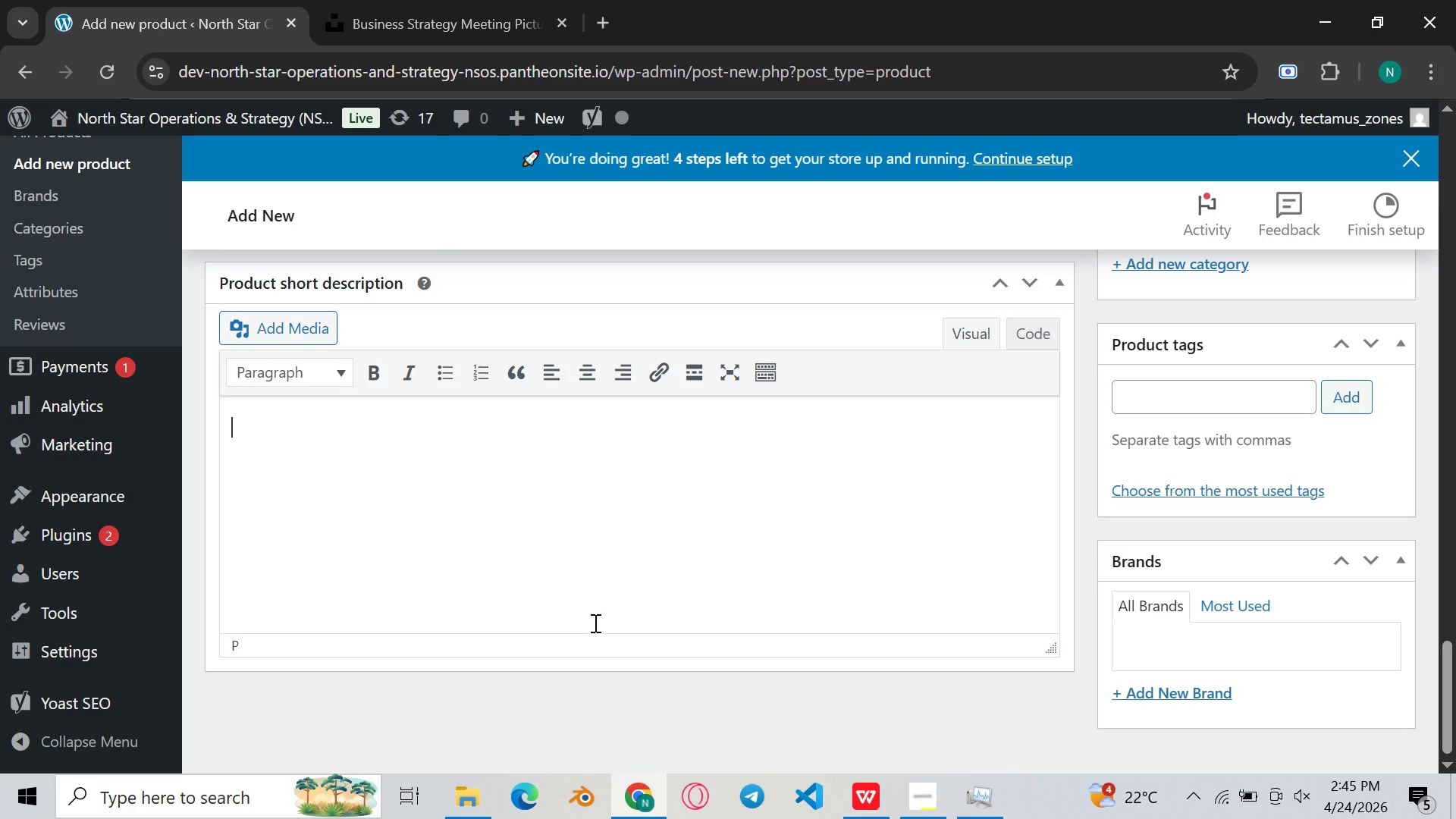 
hold_key(key=ControlLeft, duration=0.52)
 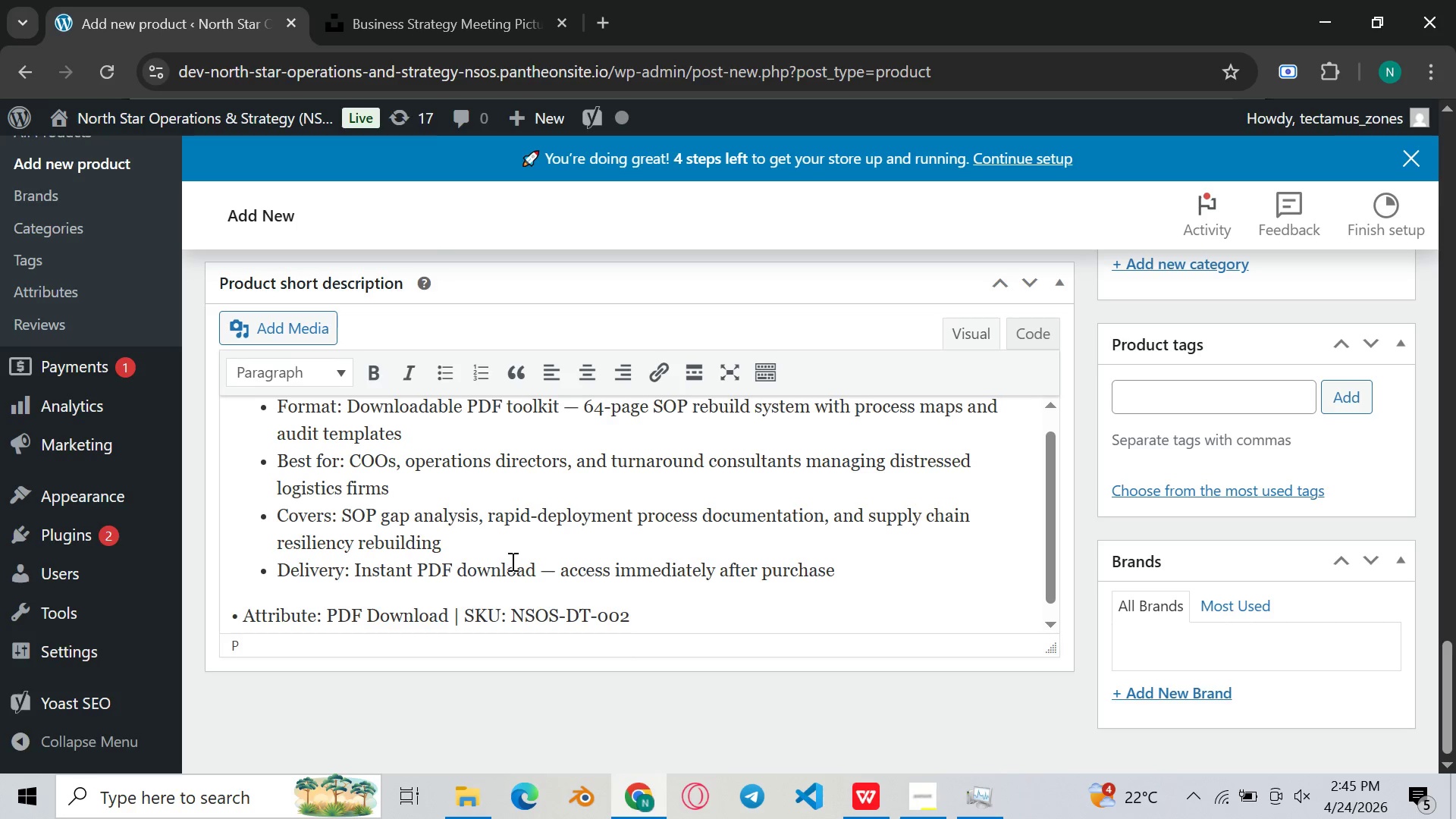 
key(V)
 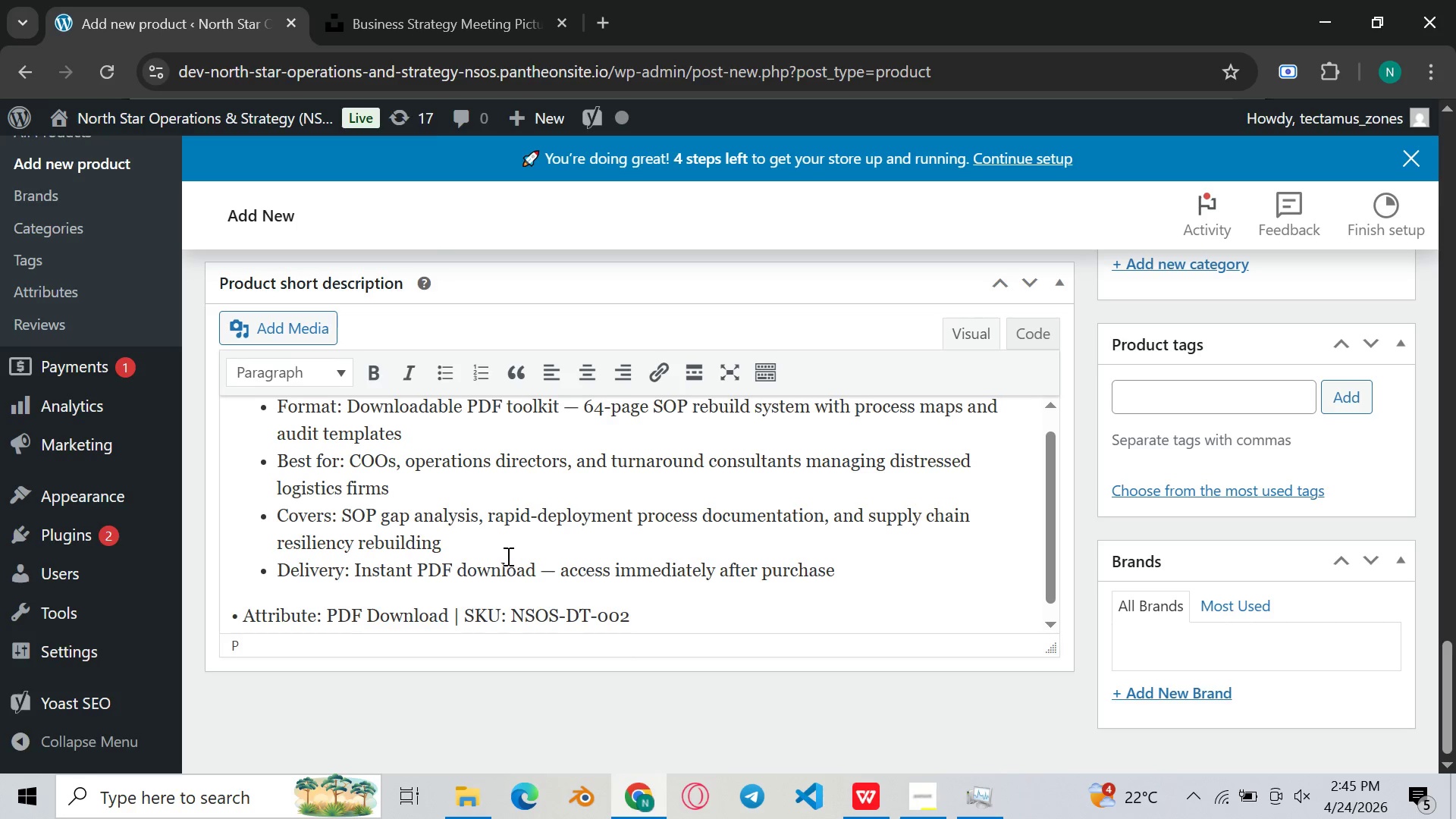 
scroll: coordinate [507, 556], scroll_direction: up, amount: 1.0
 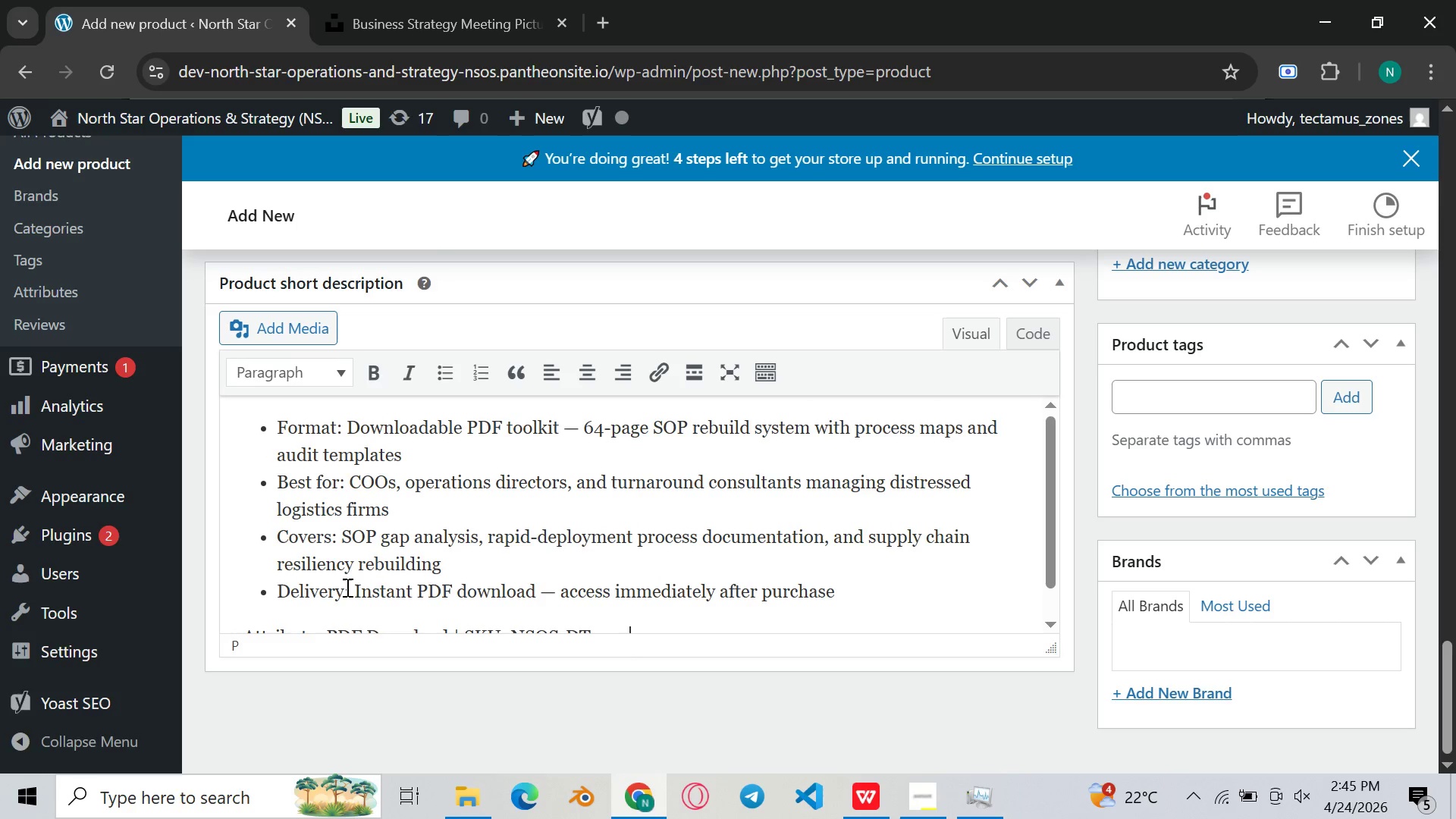 
scroll: coordinate [347, 581], scroll_direction: down, amount: 2.0
 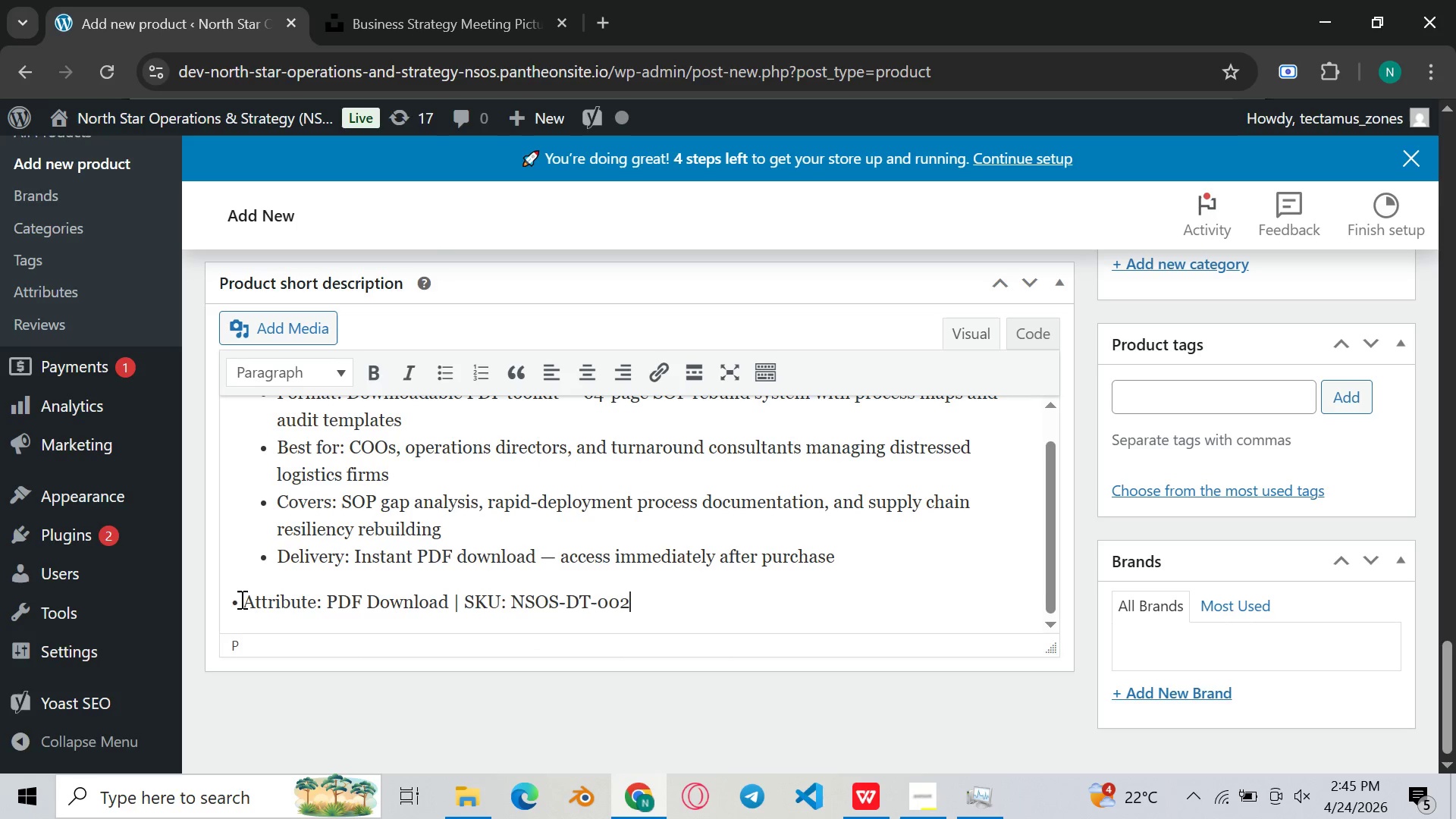 
left_click([239, 599])
 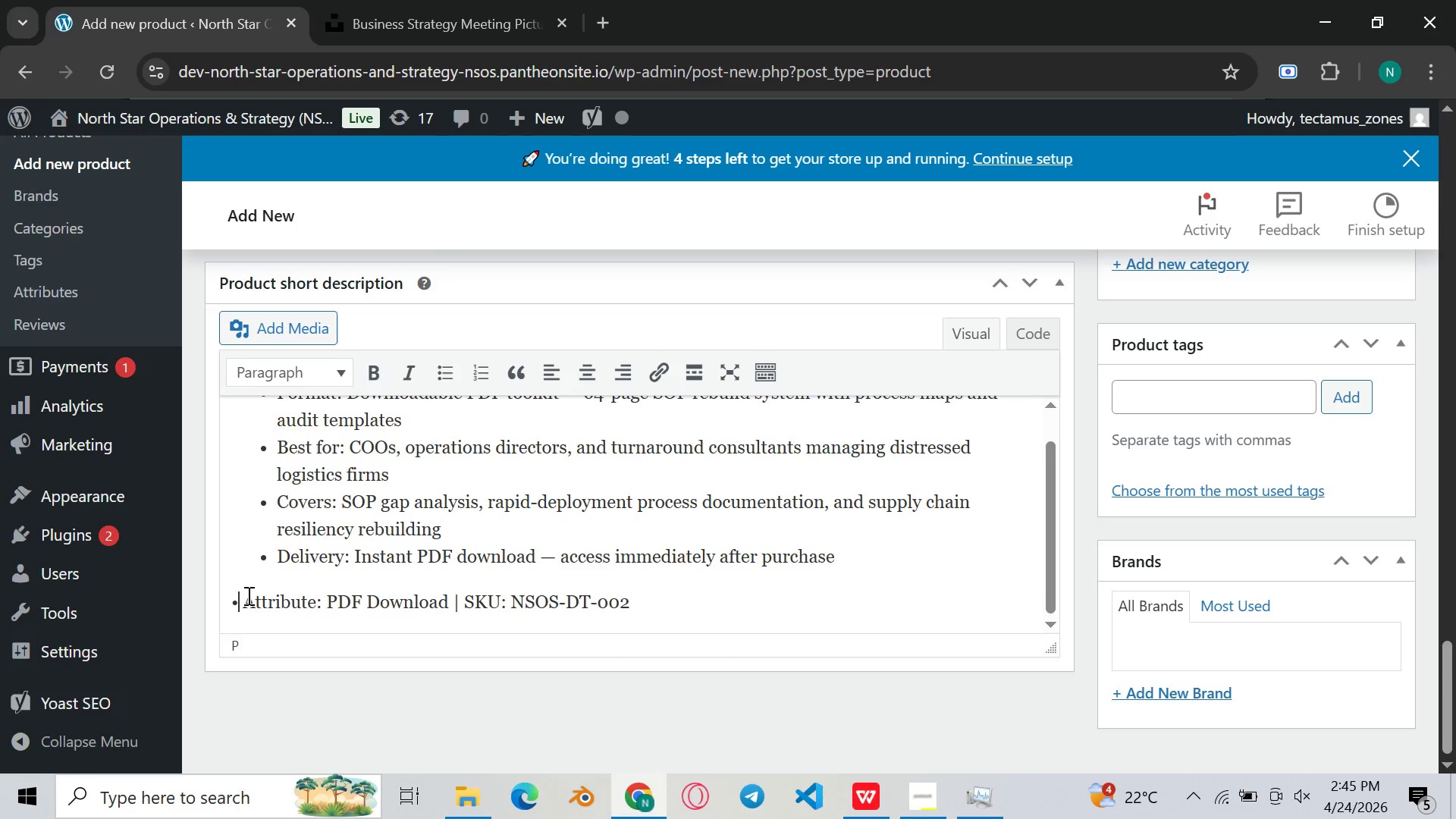 
key(Backspace)
 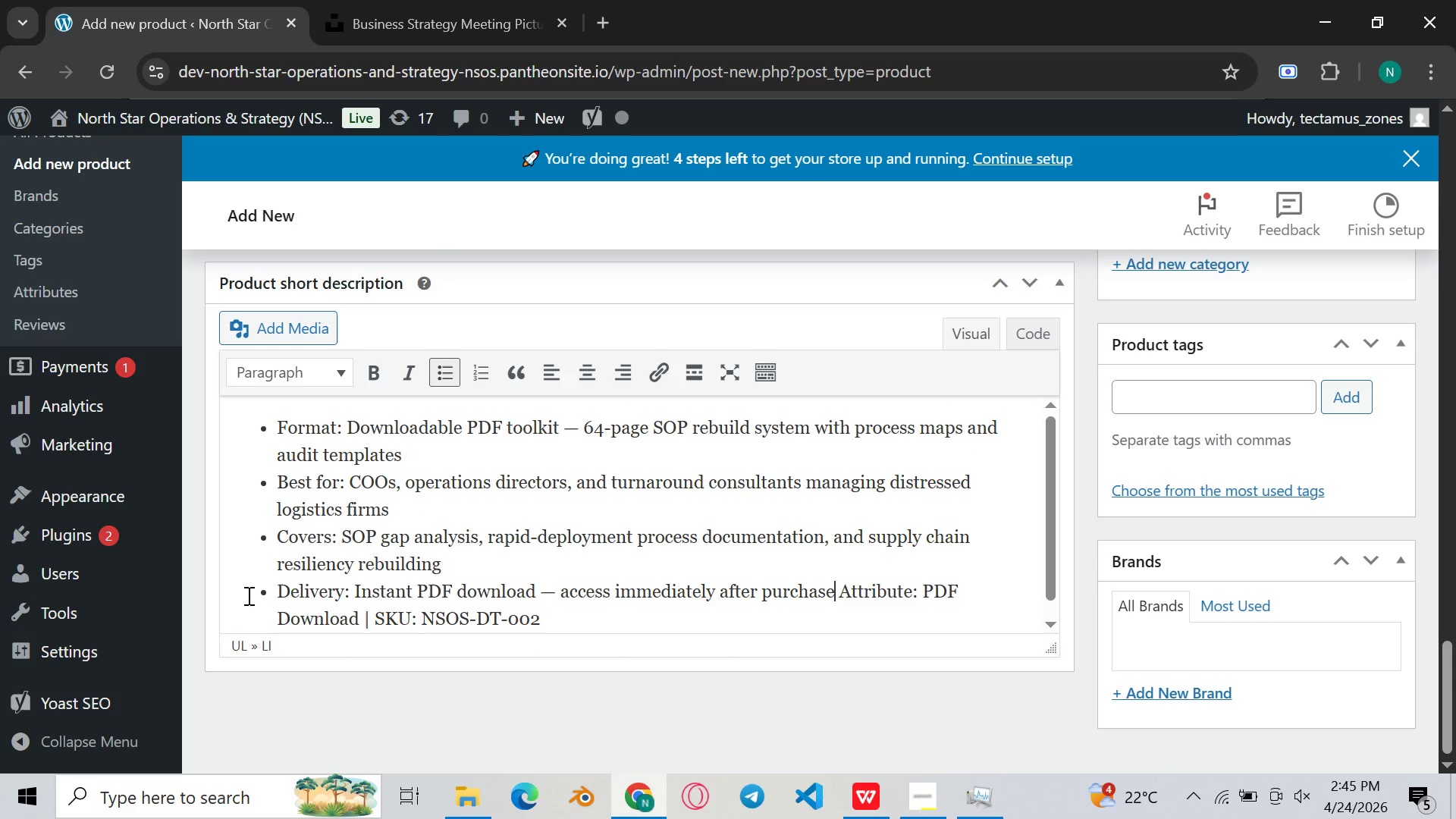 
key(Backspace)
 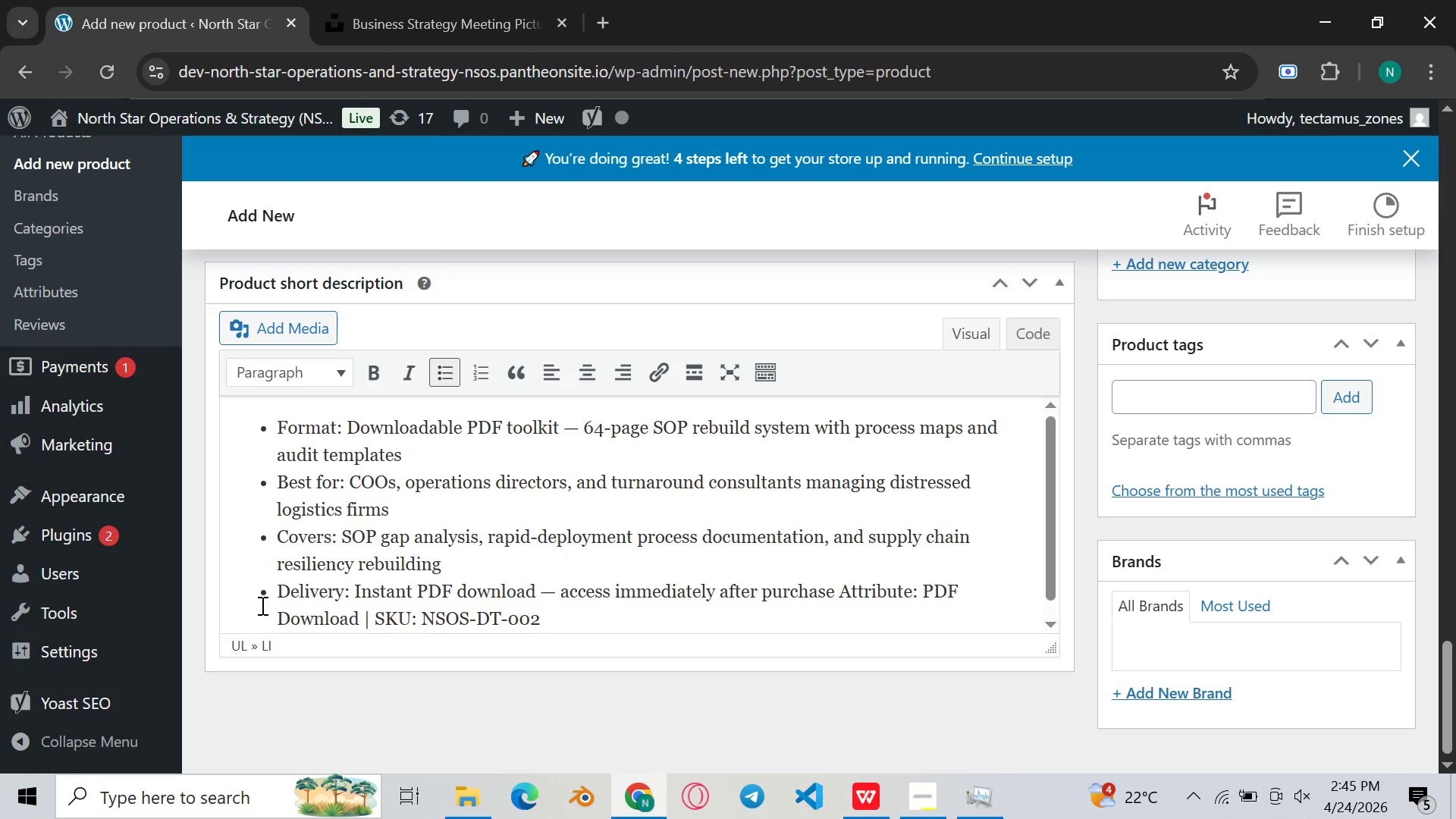 
key(Enter)
 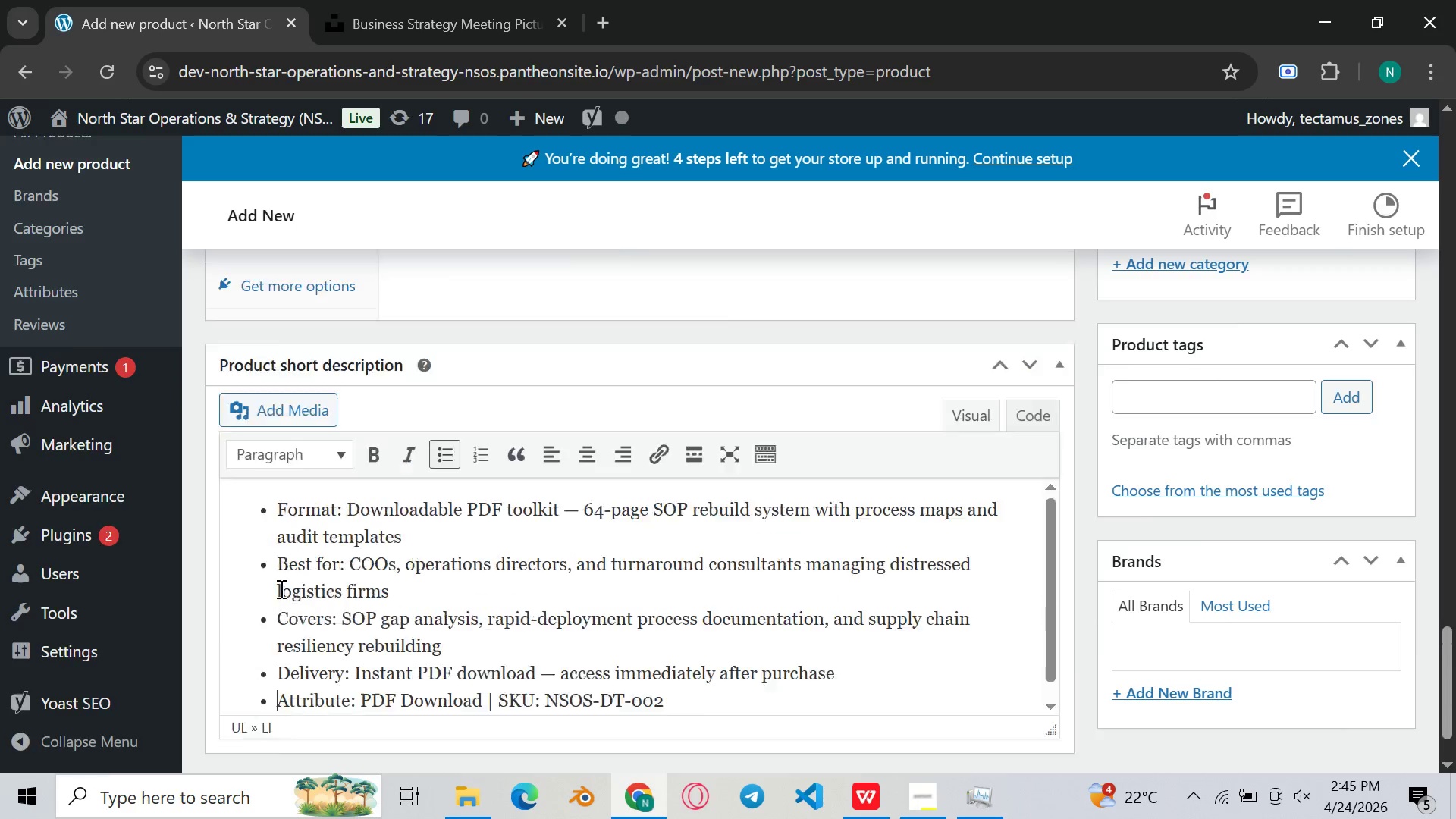 
scroll: coordinate [643, 604], scroll_direction: up, amount: 20.0
 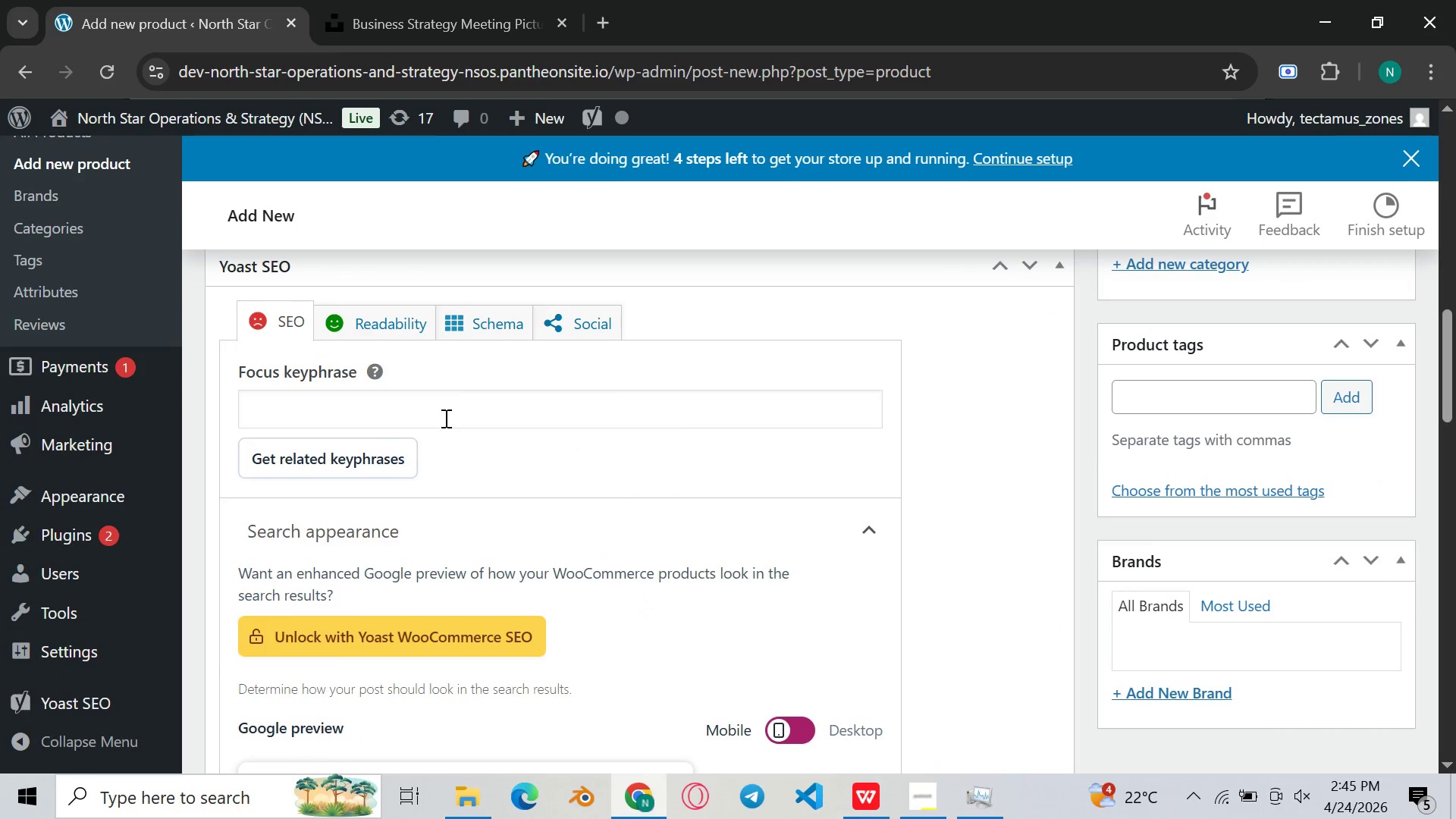 
left_click([448, 413])
 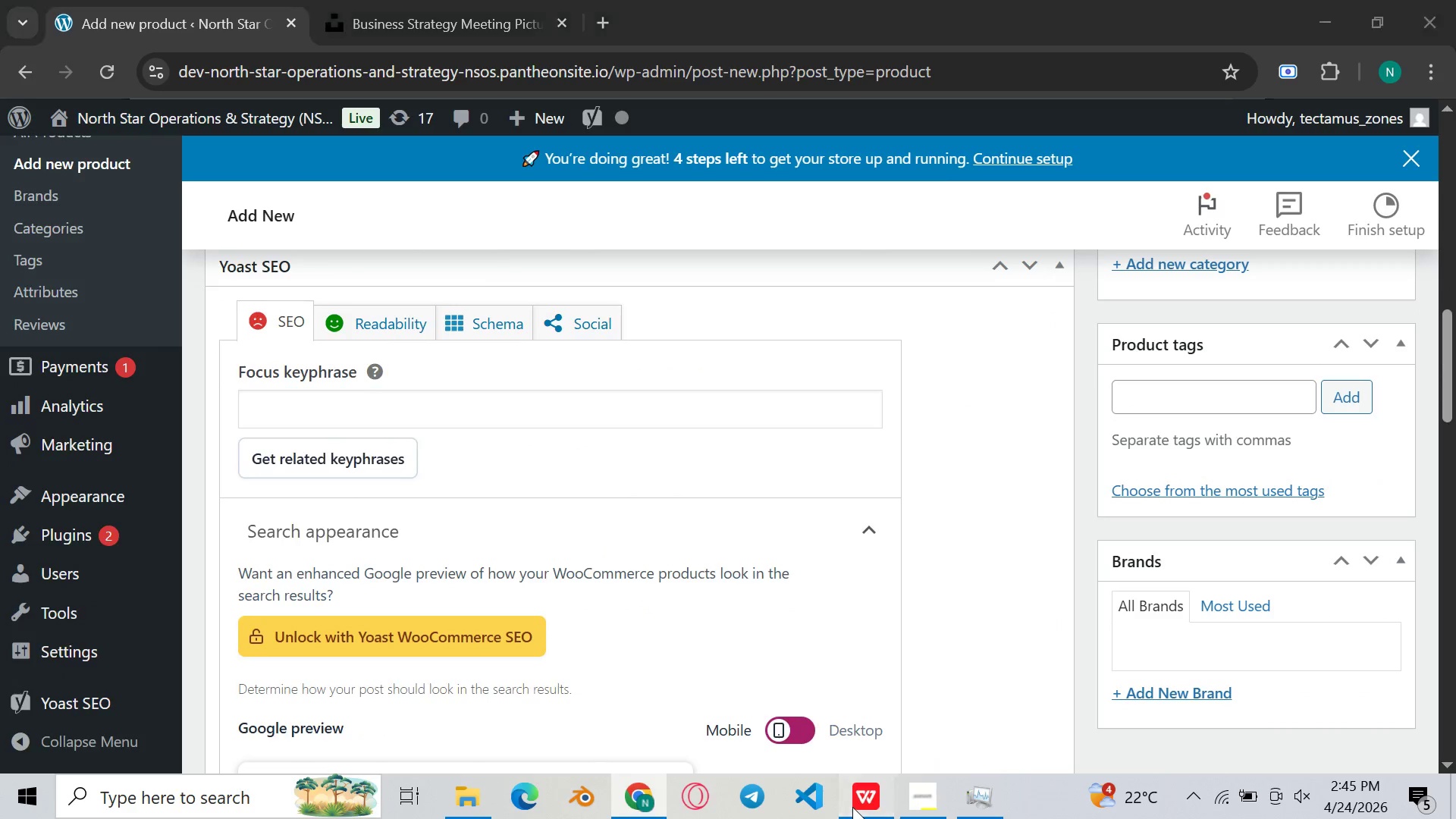 
scroll: coordinate [626, 524], scroll_direction: down, amount: 29.0
 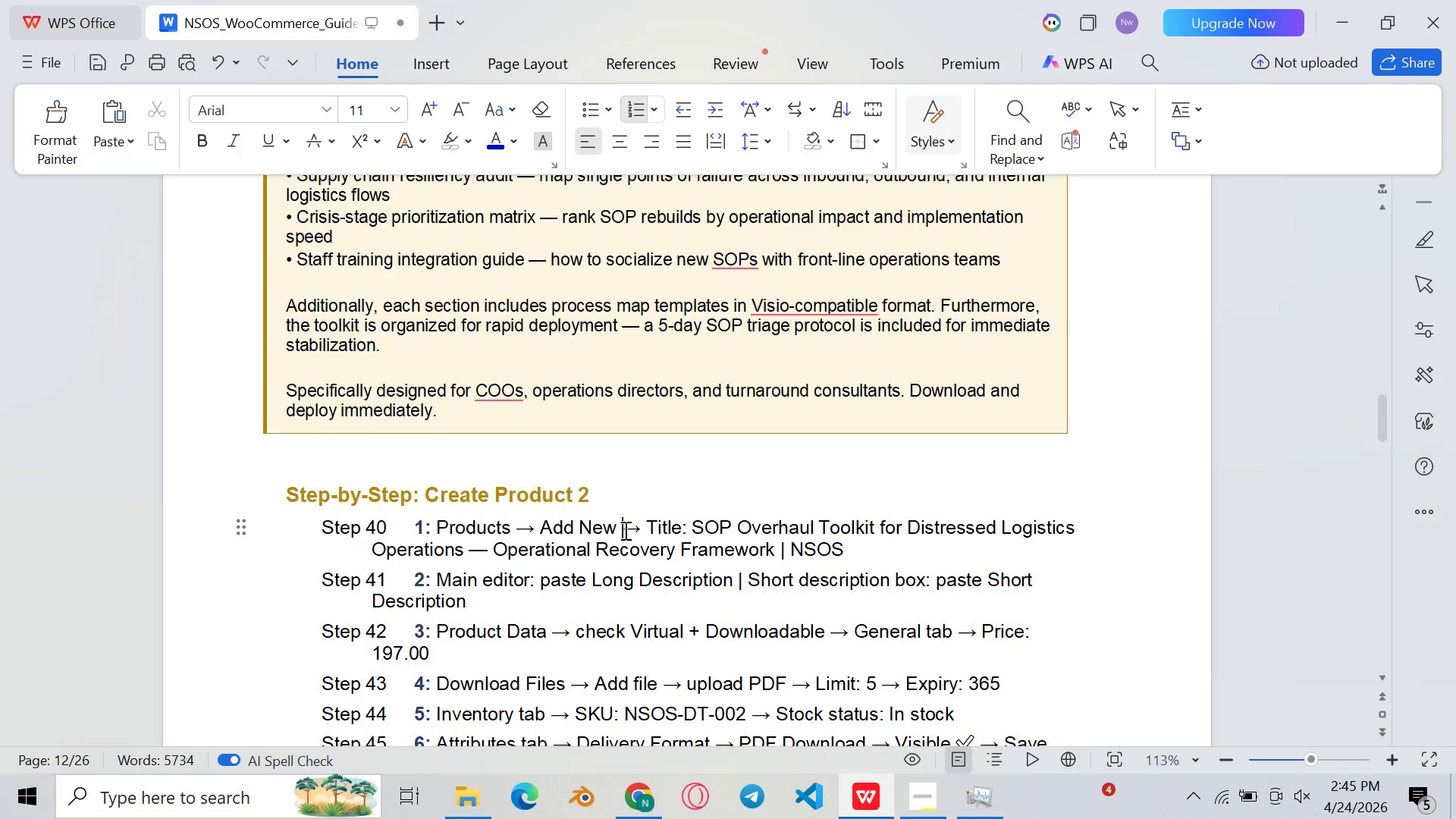 
scroll: coordinate [624, 530], scroll_direction: up, amount: 40.0
 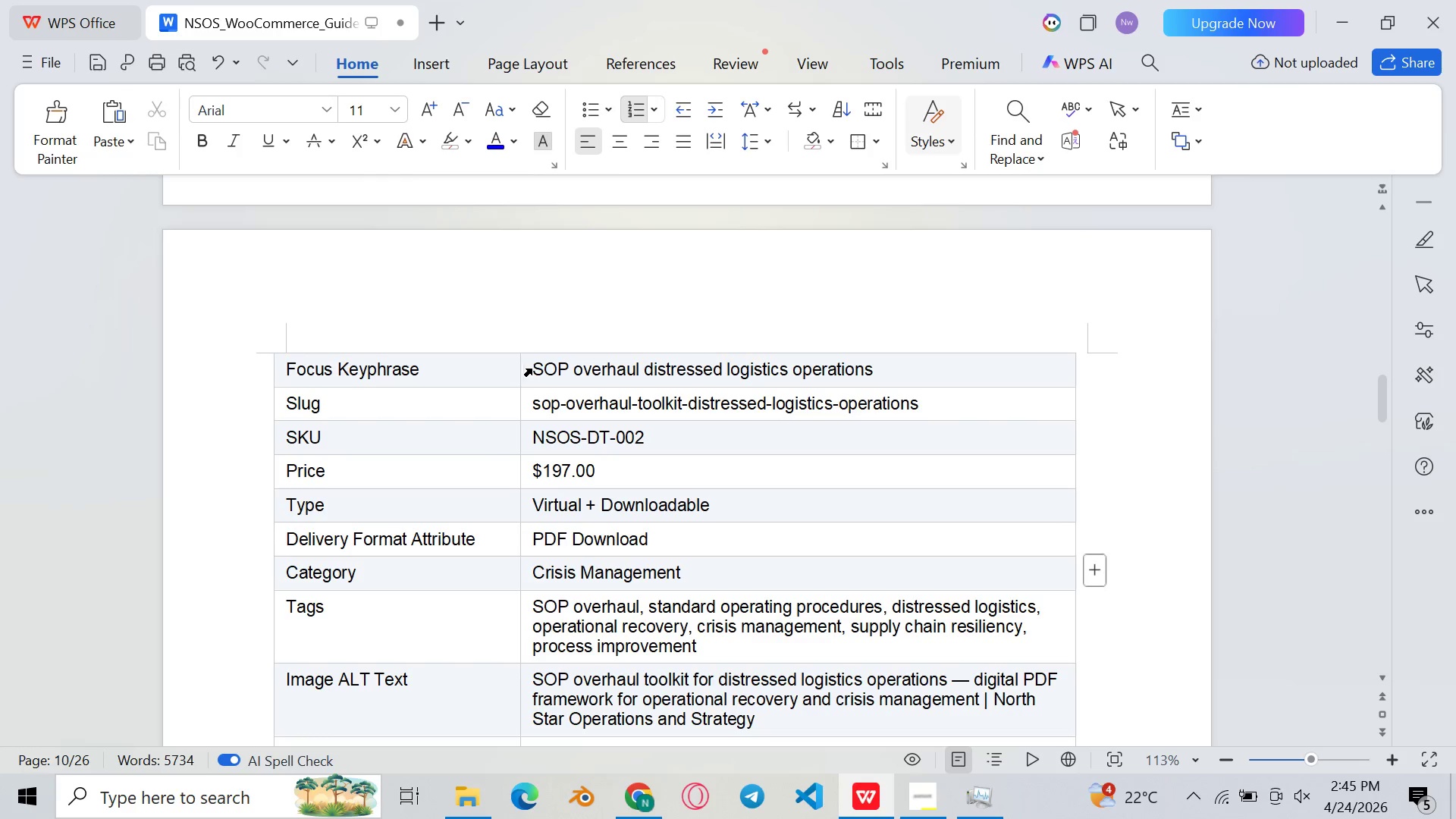 
left_click_drag(start_coordinate=[535, 363], to_coordinate=[886, 369])
 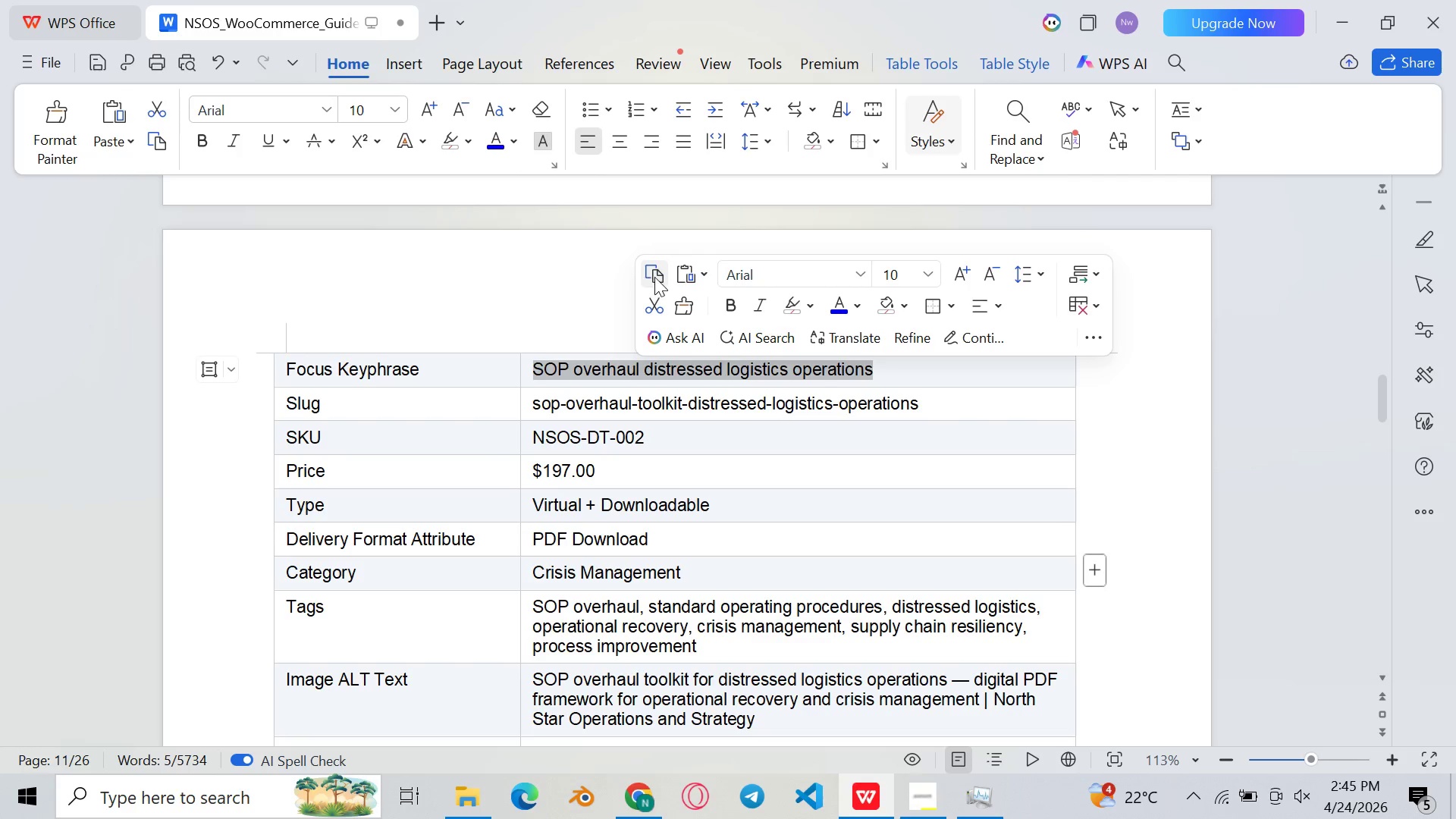 
left_click([653, 275])
 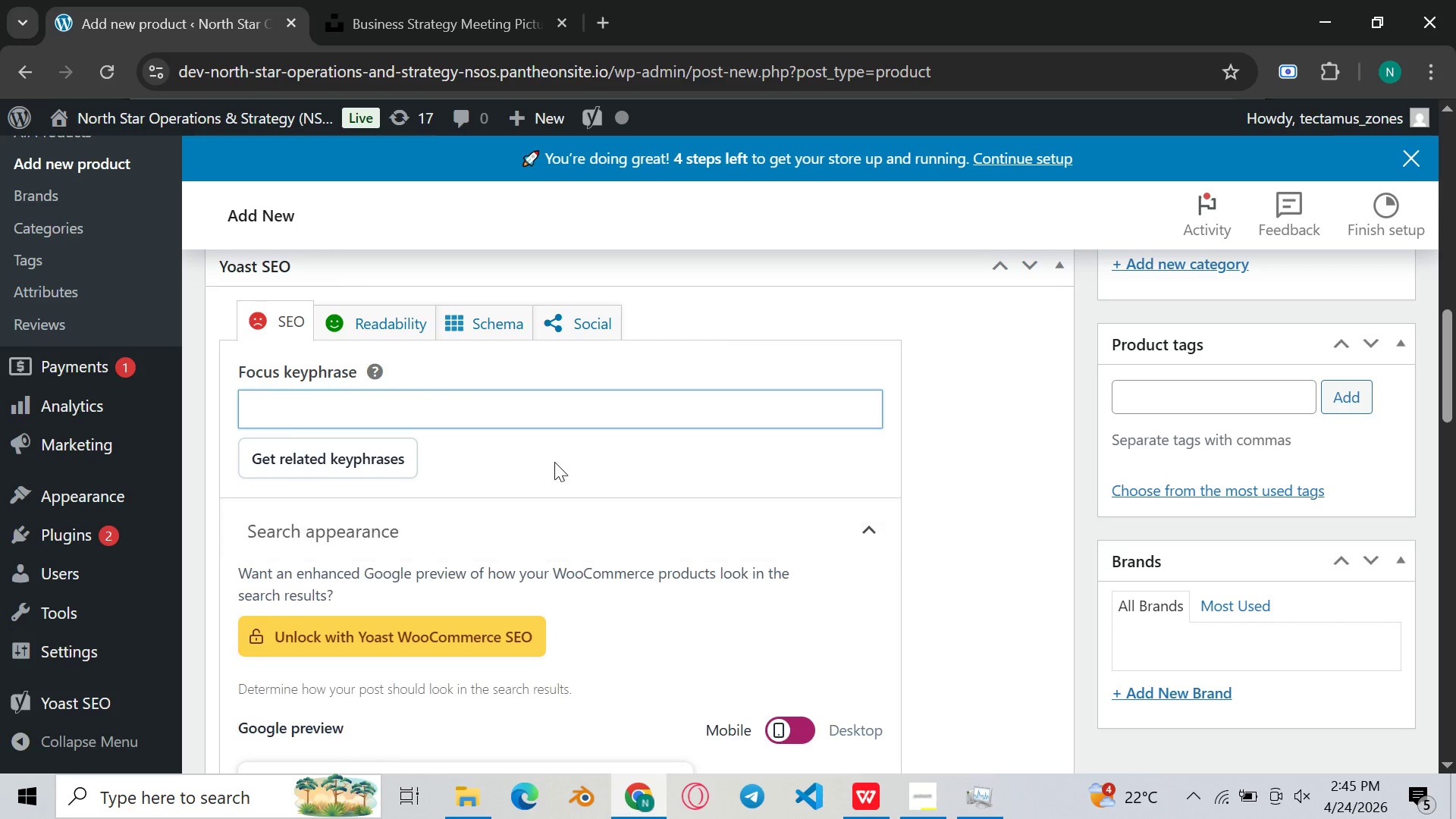 
key(Control+V)
 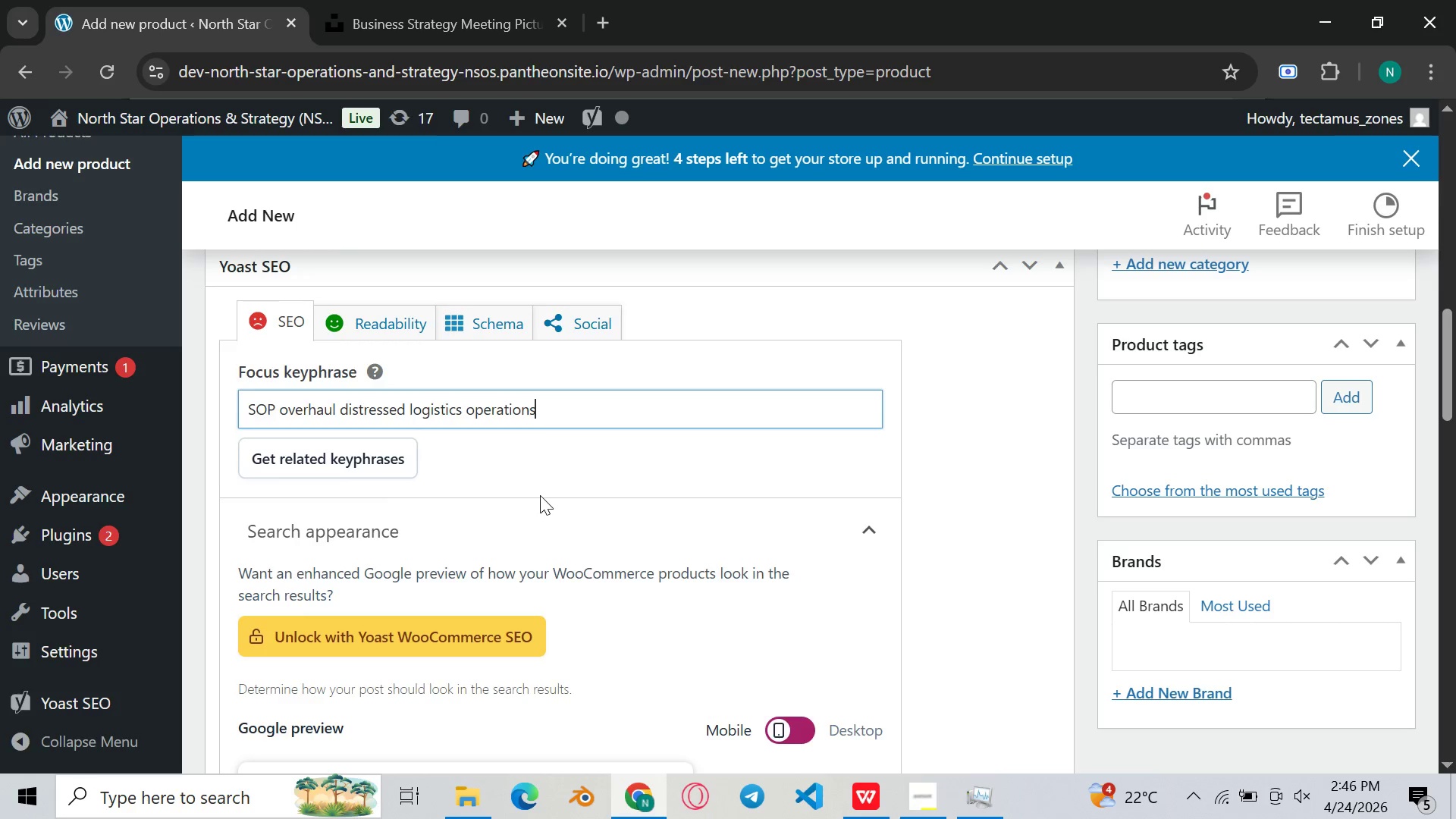 
scroll: coordinate [540, 495], scroll_direction: none, amount: 0.0
 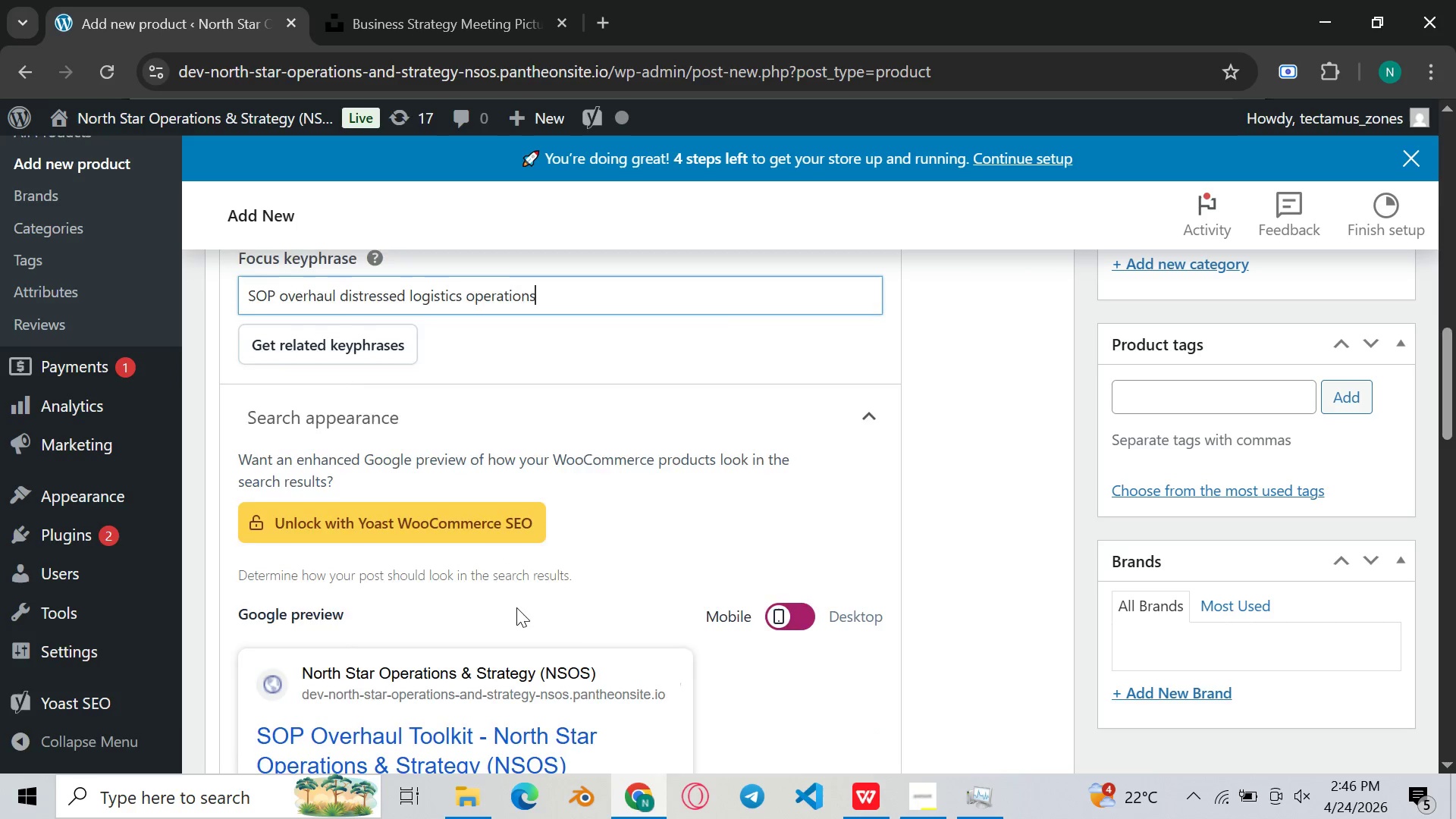 
scroll: coordinate [513, 557], scroll_direction: down, amount: 5.0
 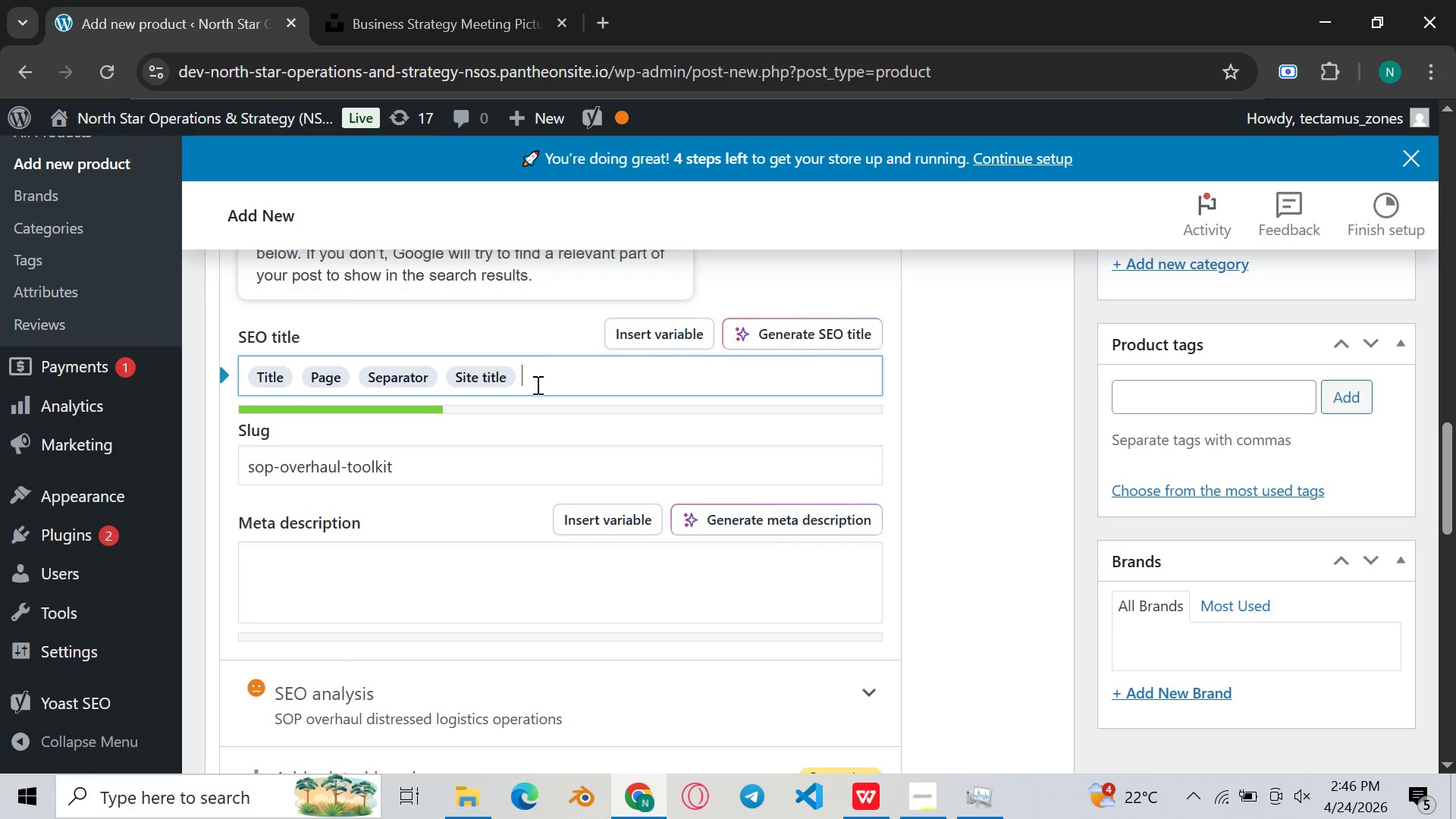 
key(Backspace)
 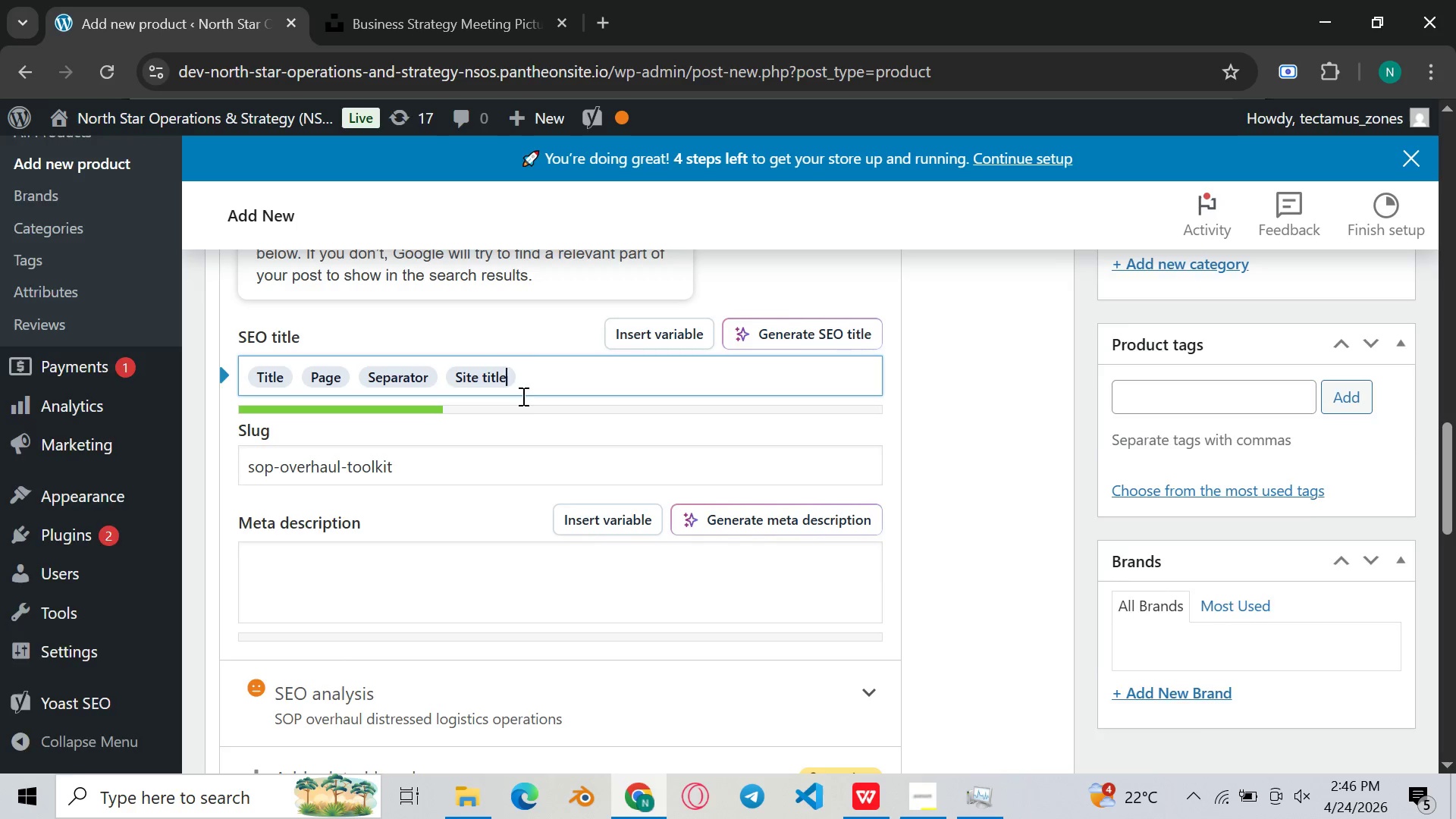 
key(Backspace)
 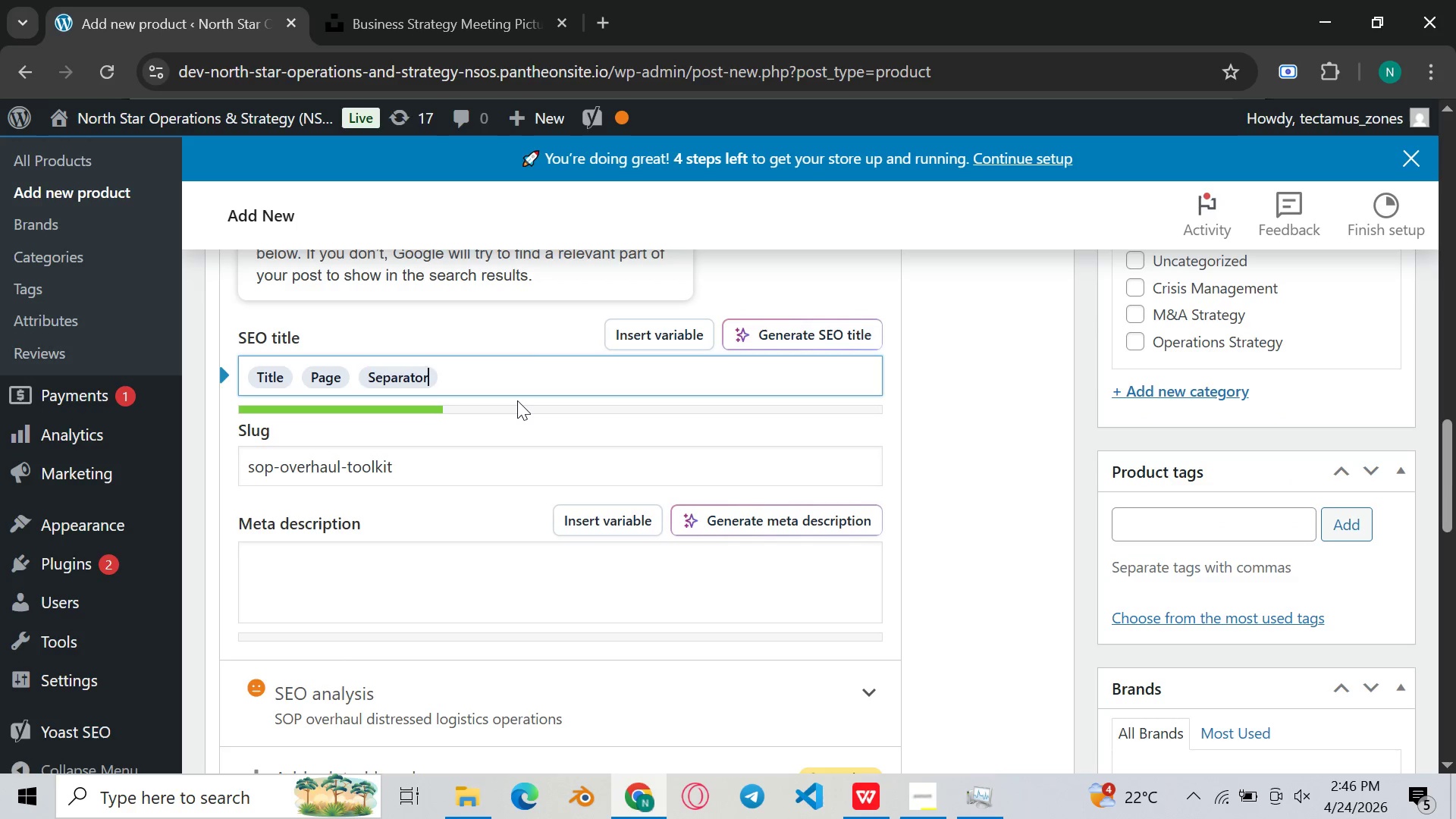 
key(Backspace)
 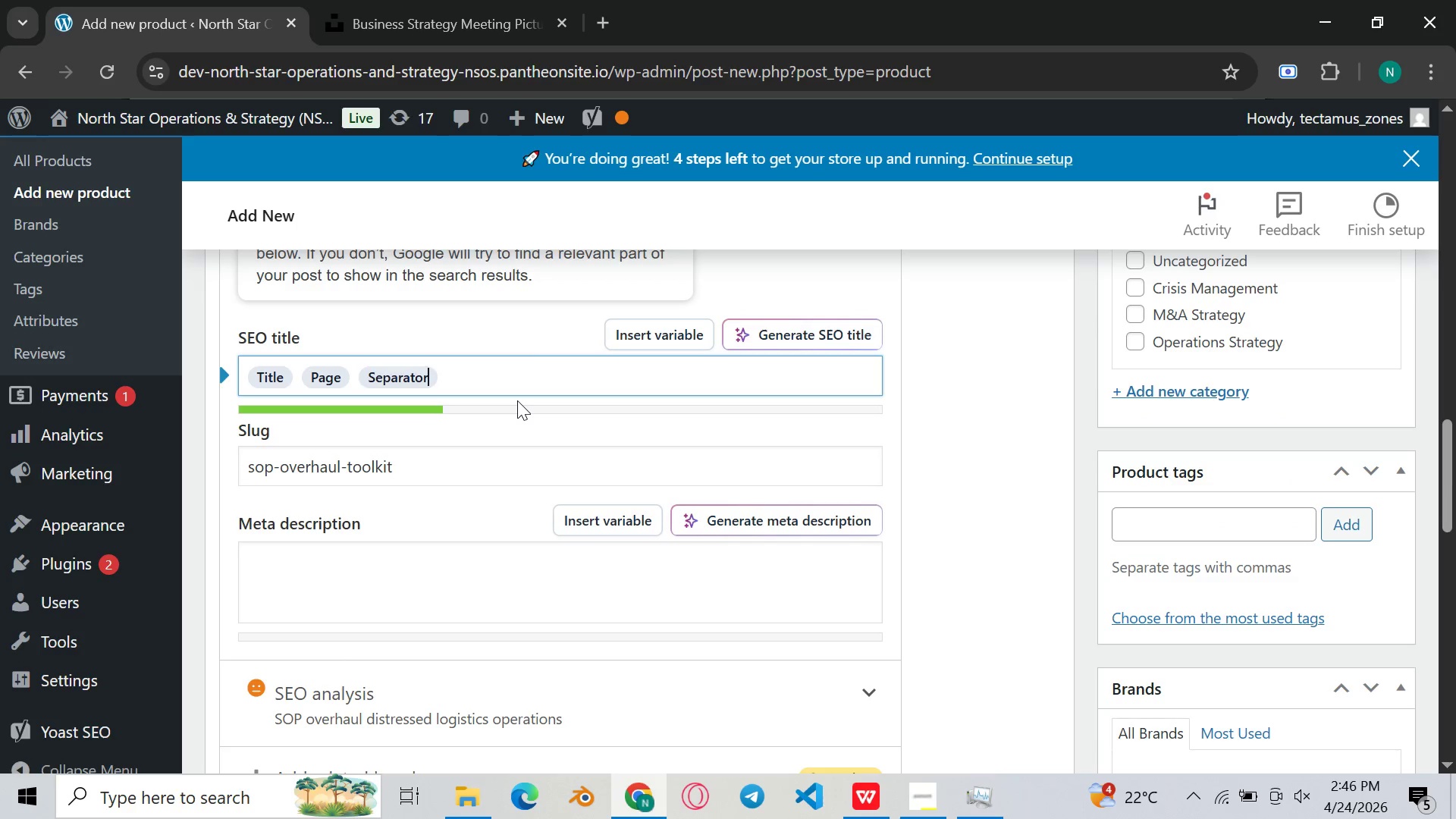 
key(Backspace)
 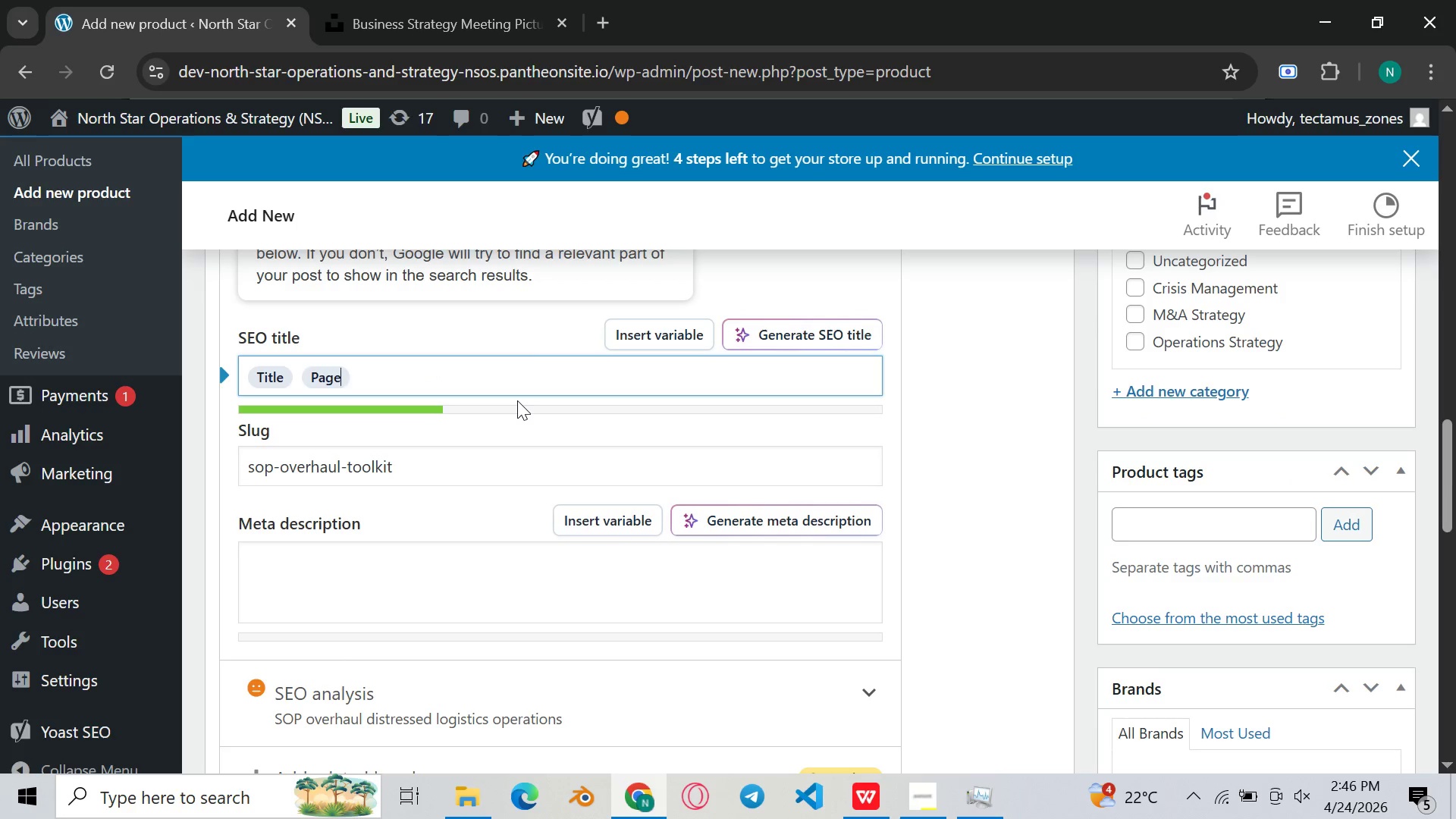 
key(Backspace)
 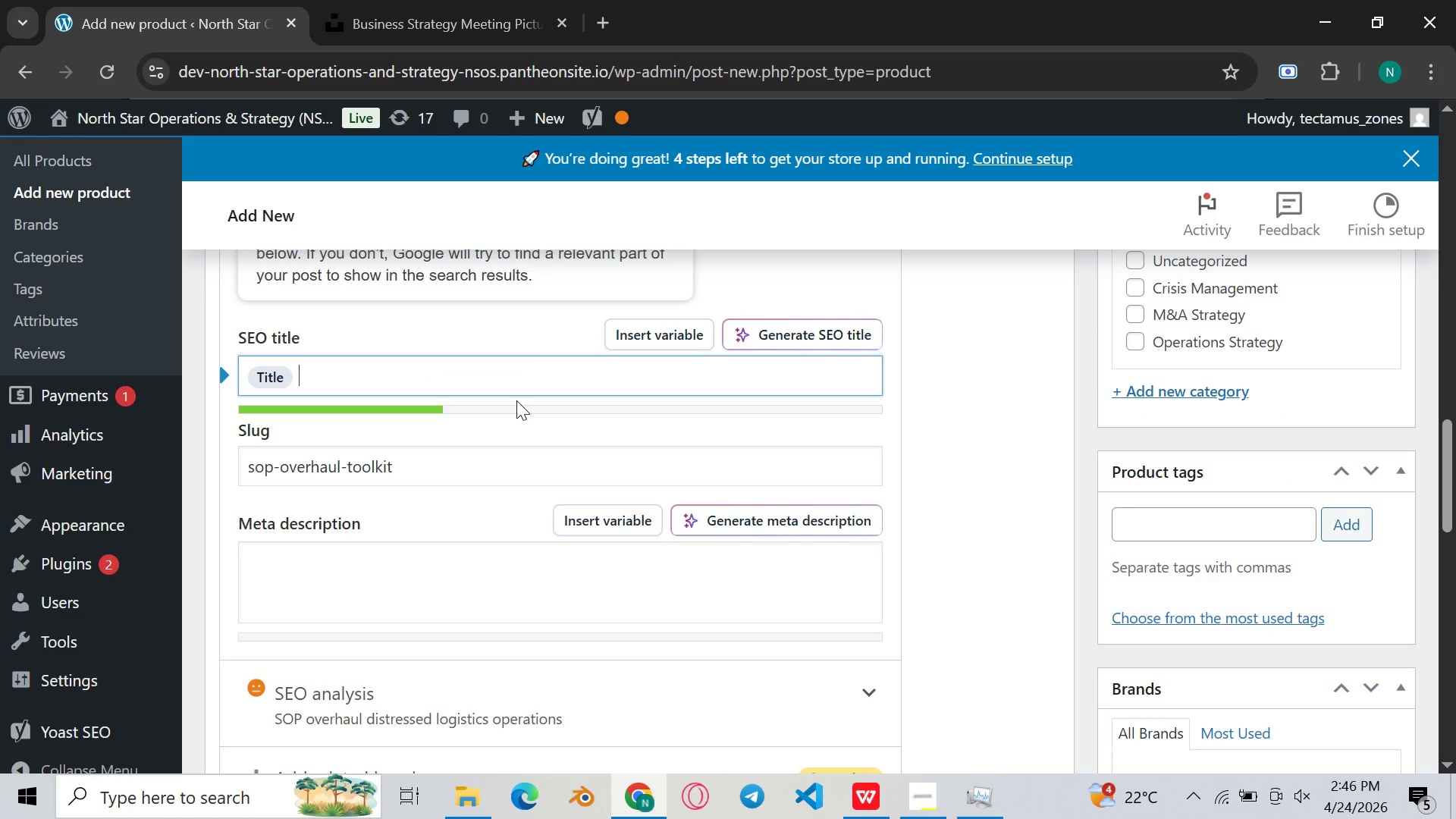 
key(Backspace)
 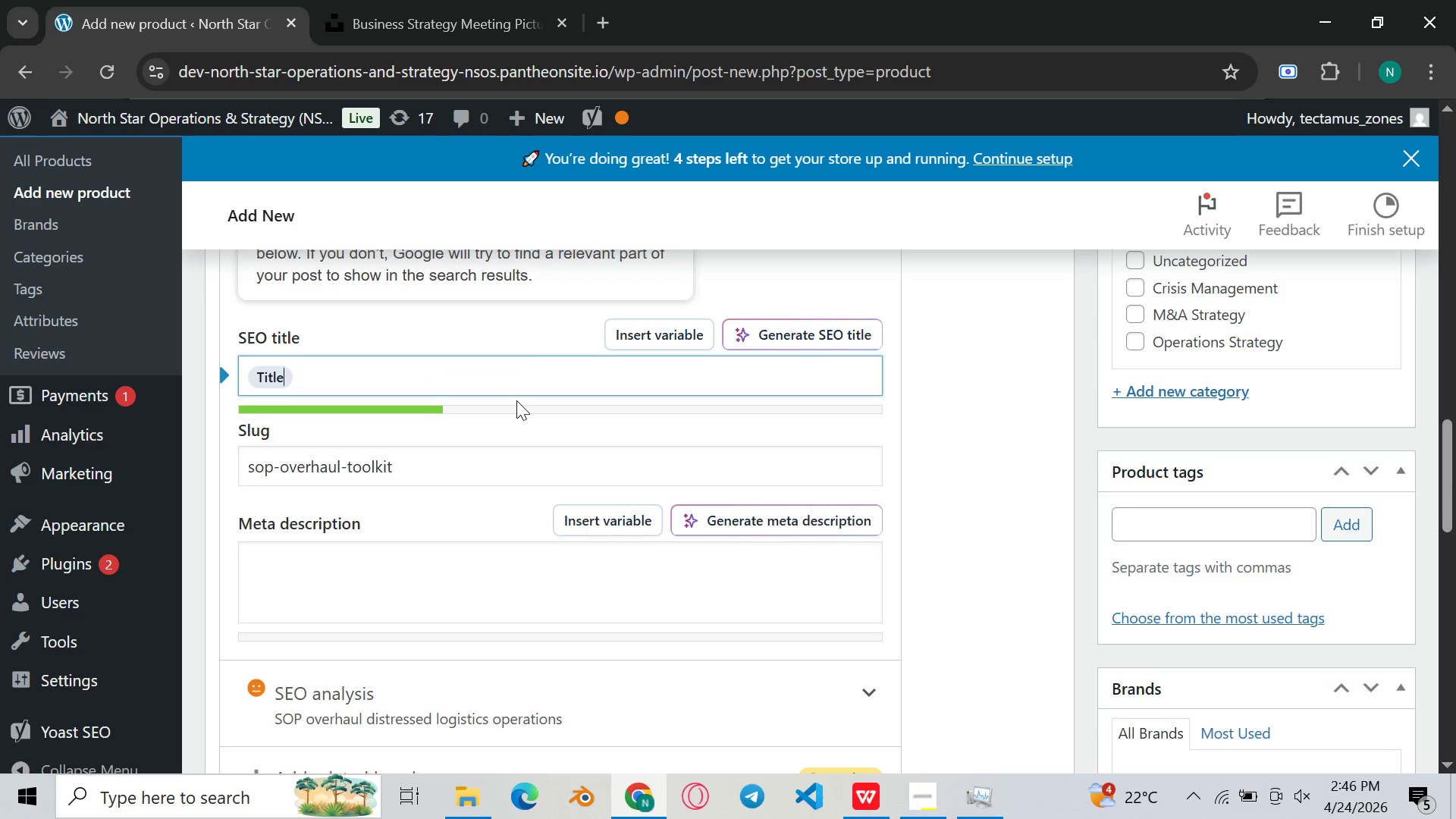 
key(Backspace)
 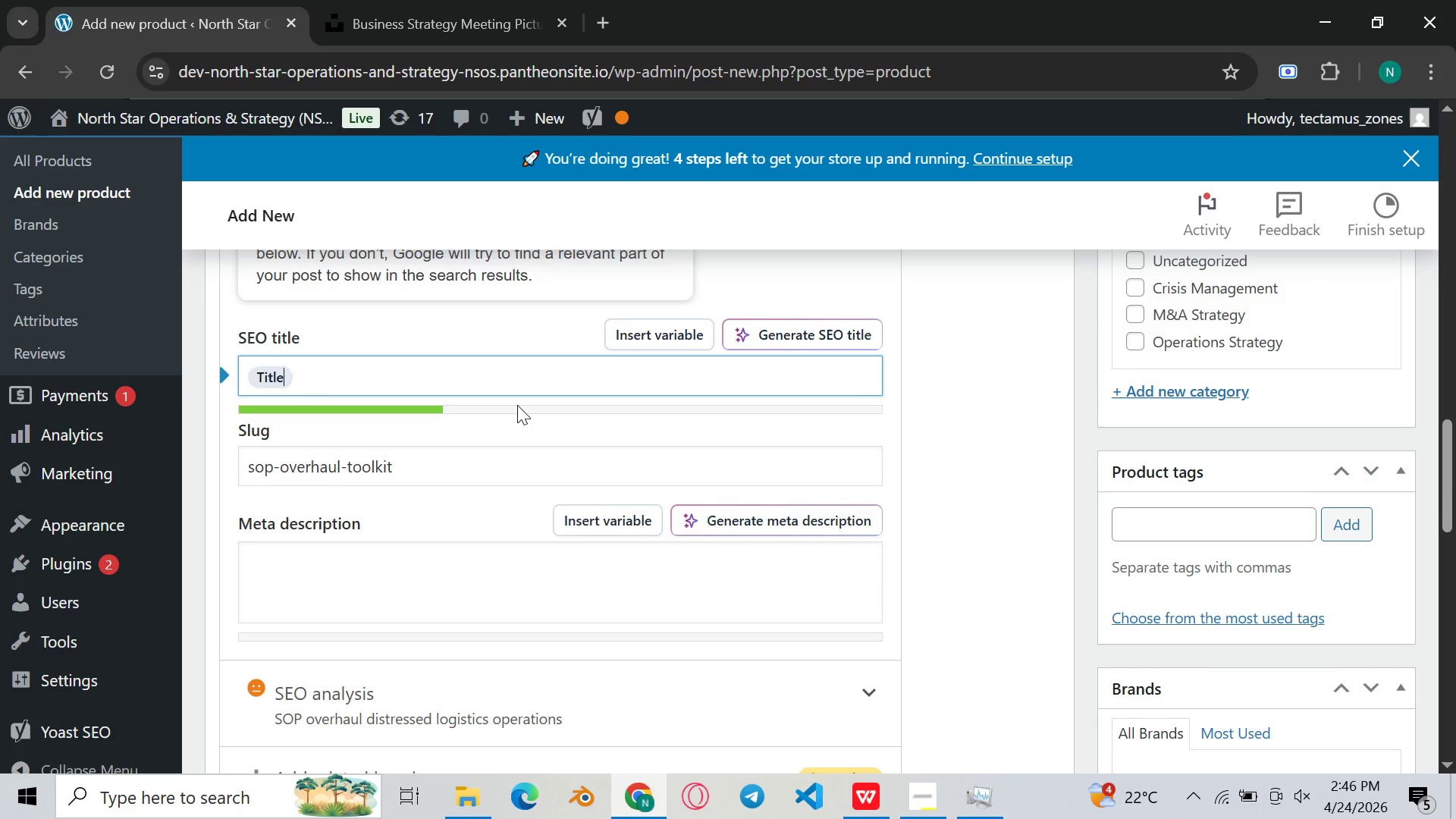 
key(Backspace)
 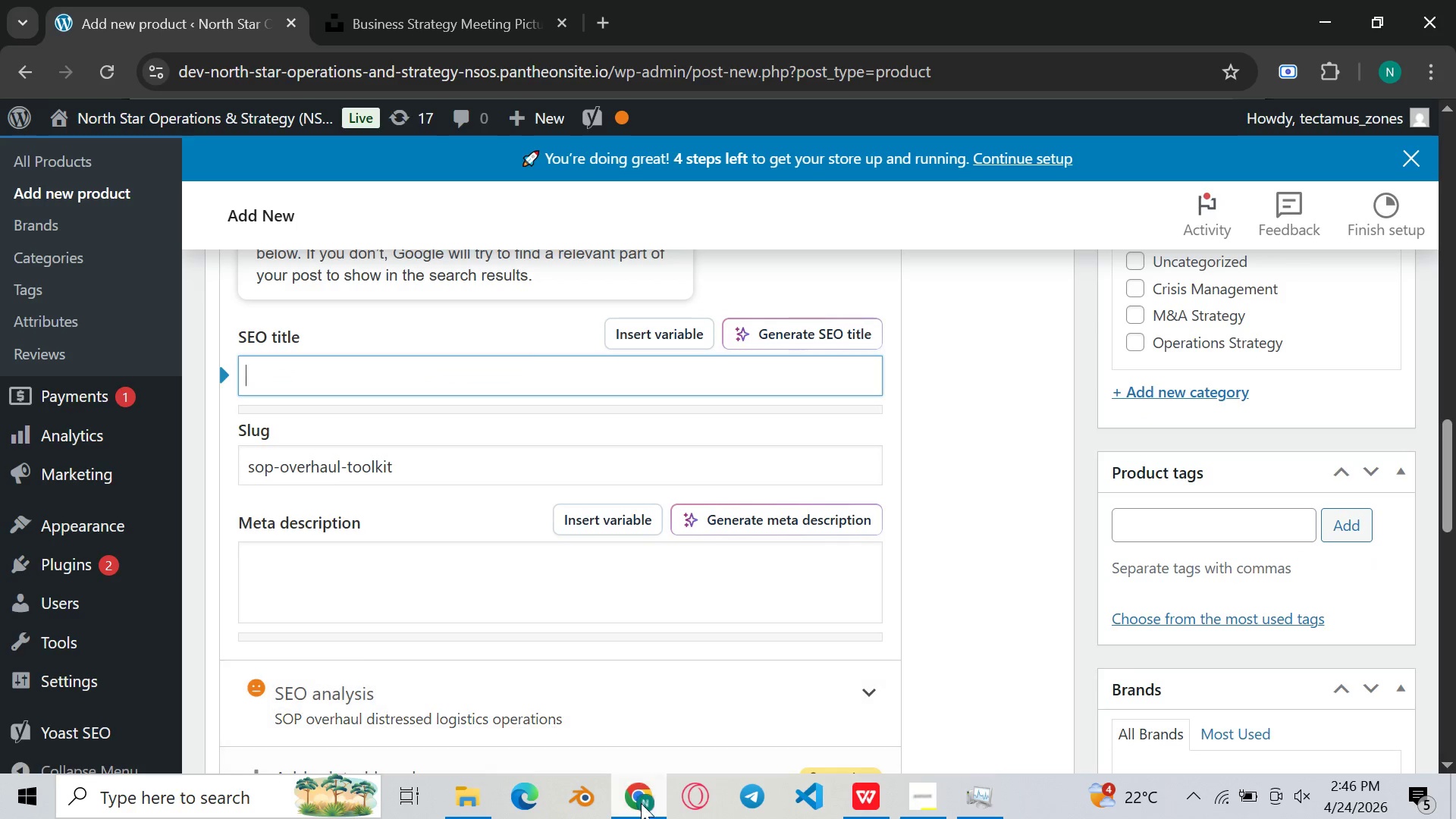 
left_click([642, 806])
 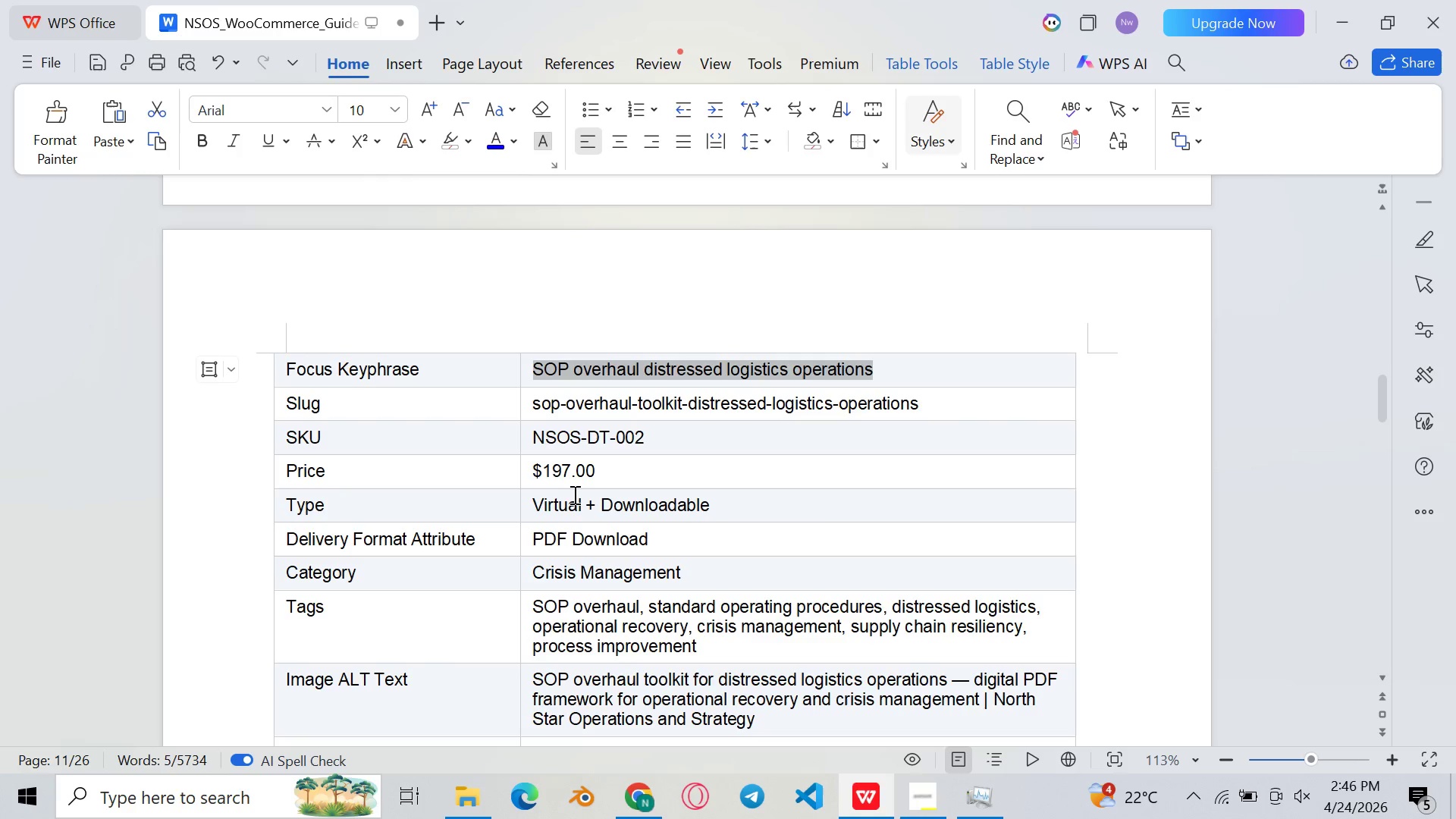 
scroll: coordinate [572, 498], scroll_direction: down, amount: 1.0
 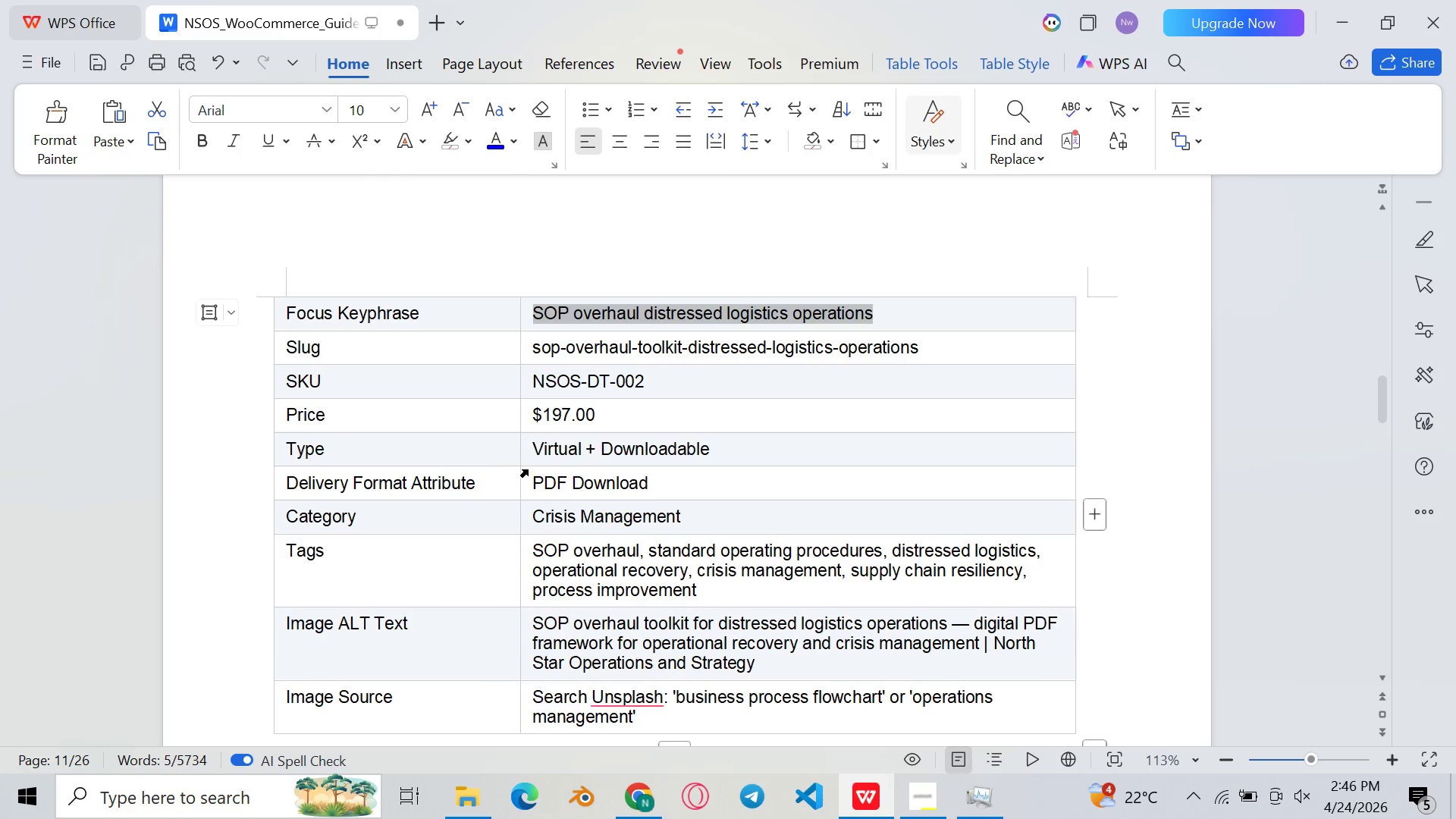 
left_click([607, 455])
 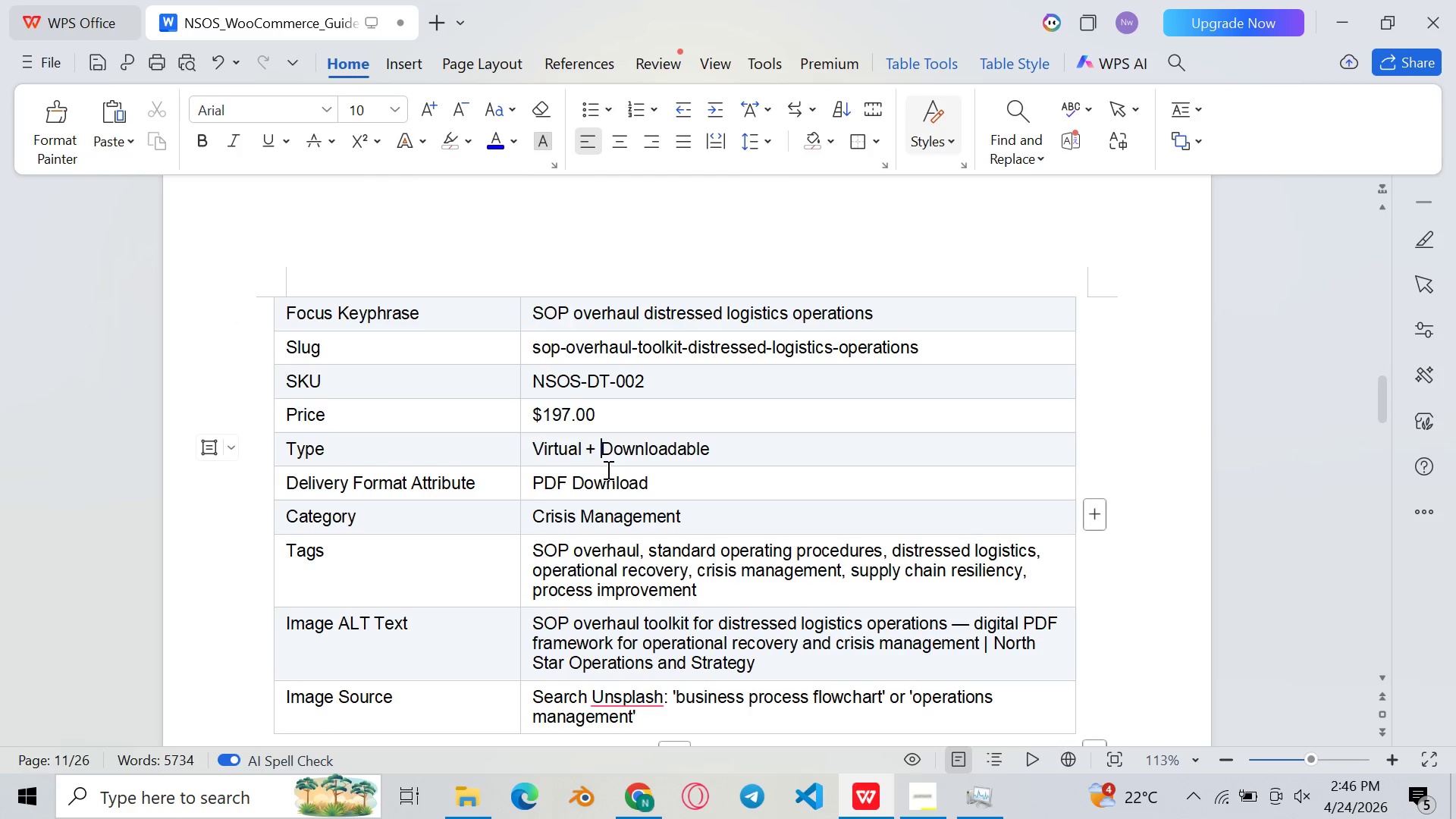 
scroll: coordinate [605, 474], scroll_direction: down, amount: 4.0
 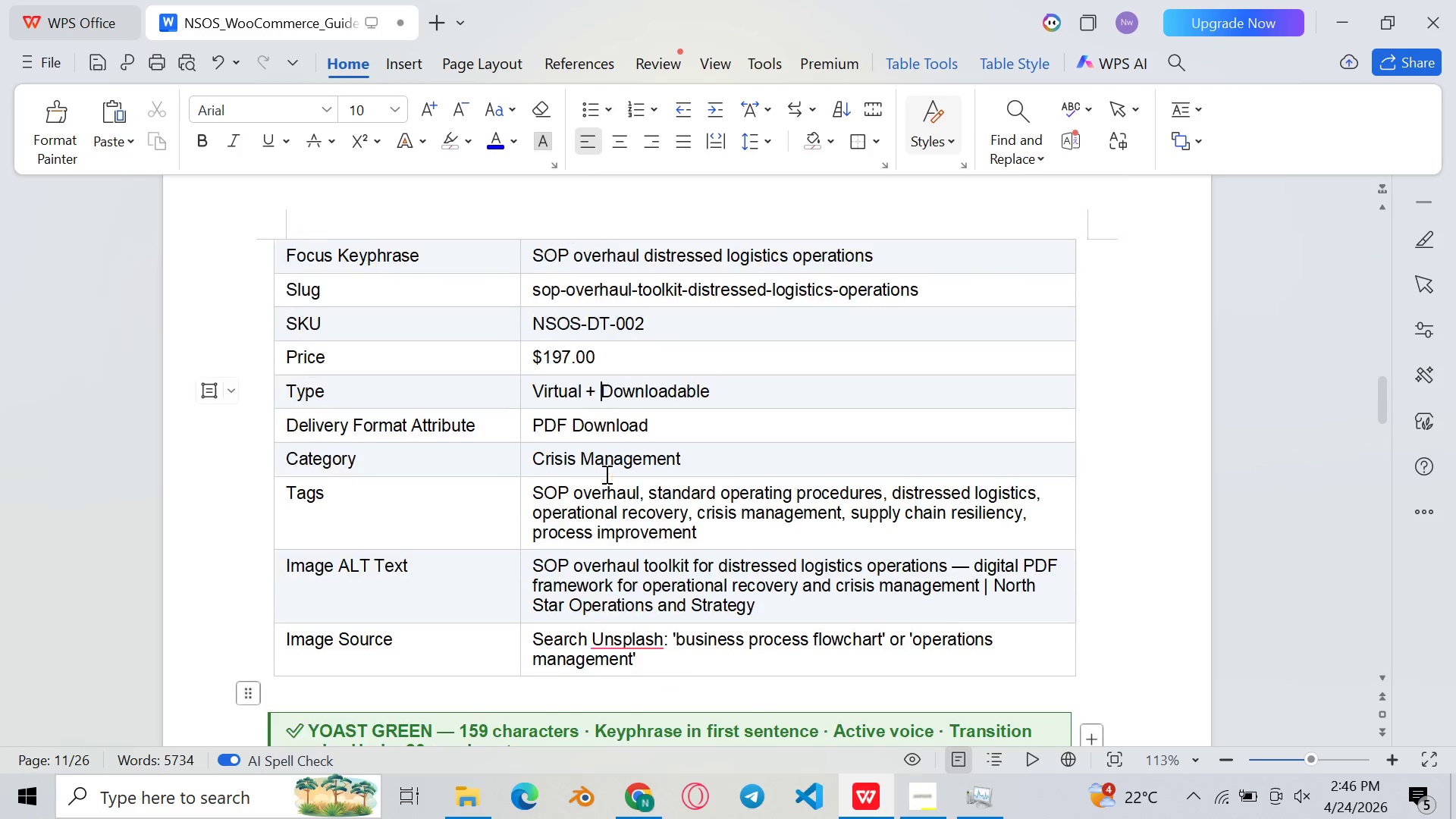 
scroll: coordinate [605, 474], scroll_direction: up, amount: 8.0
 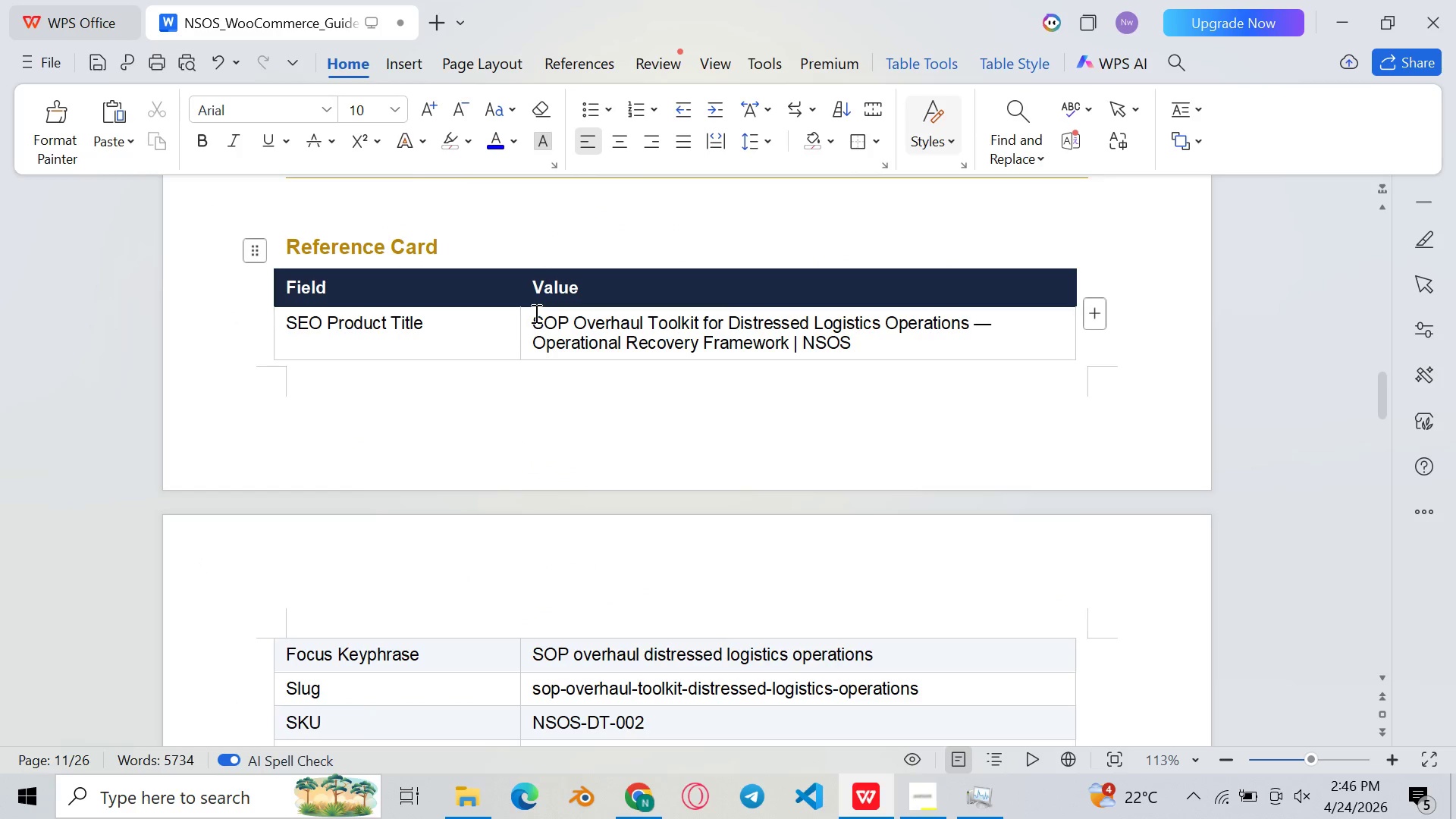 
left_click_drag(start_coordinate=[529, 314], to_coordinate=[556, 327])
 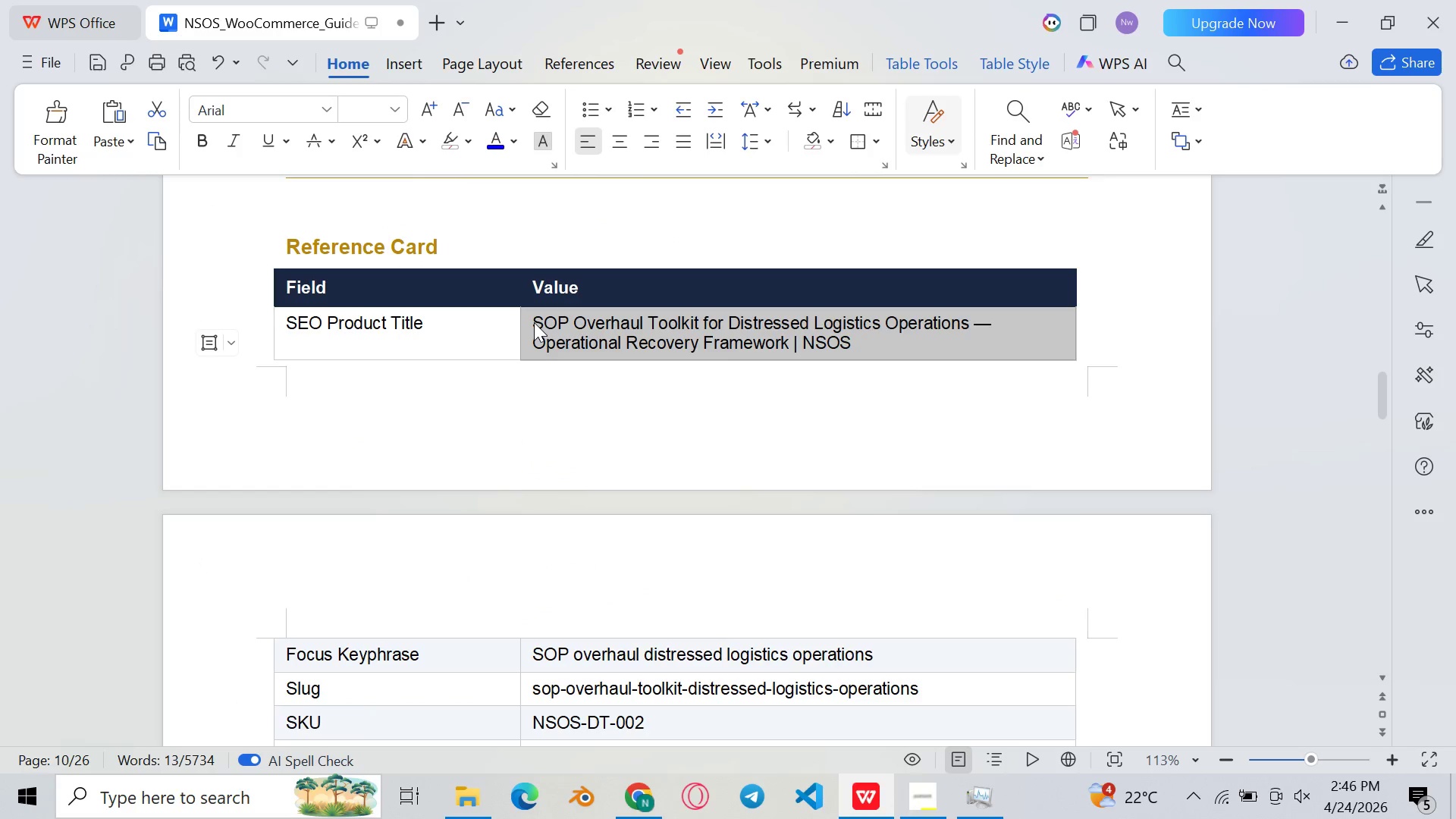 
left_click([534, 322])
 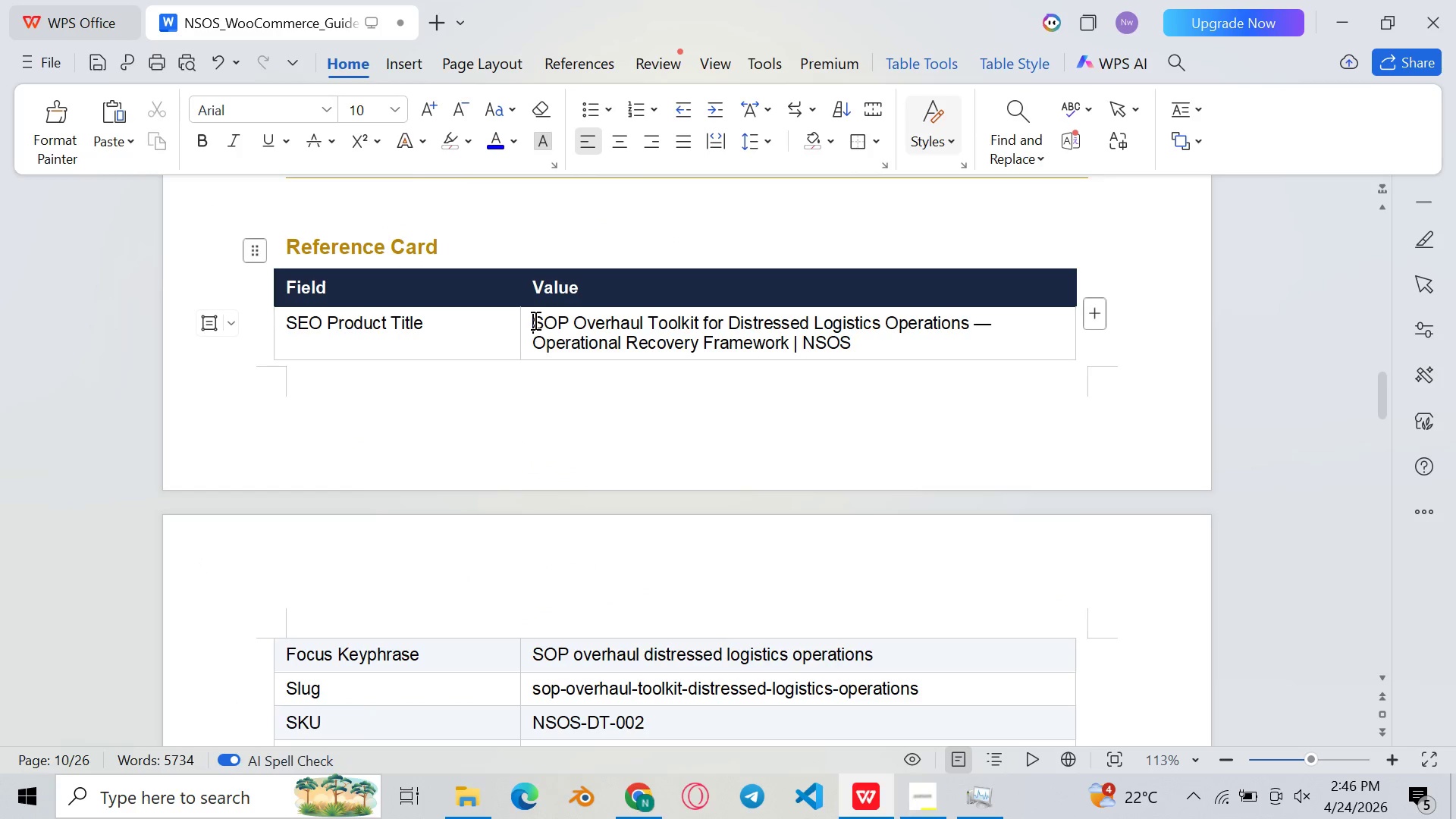 
left_click_drag(start_coordinate=[534, 320], to_coordinate=[877, 344])
 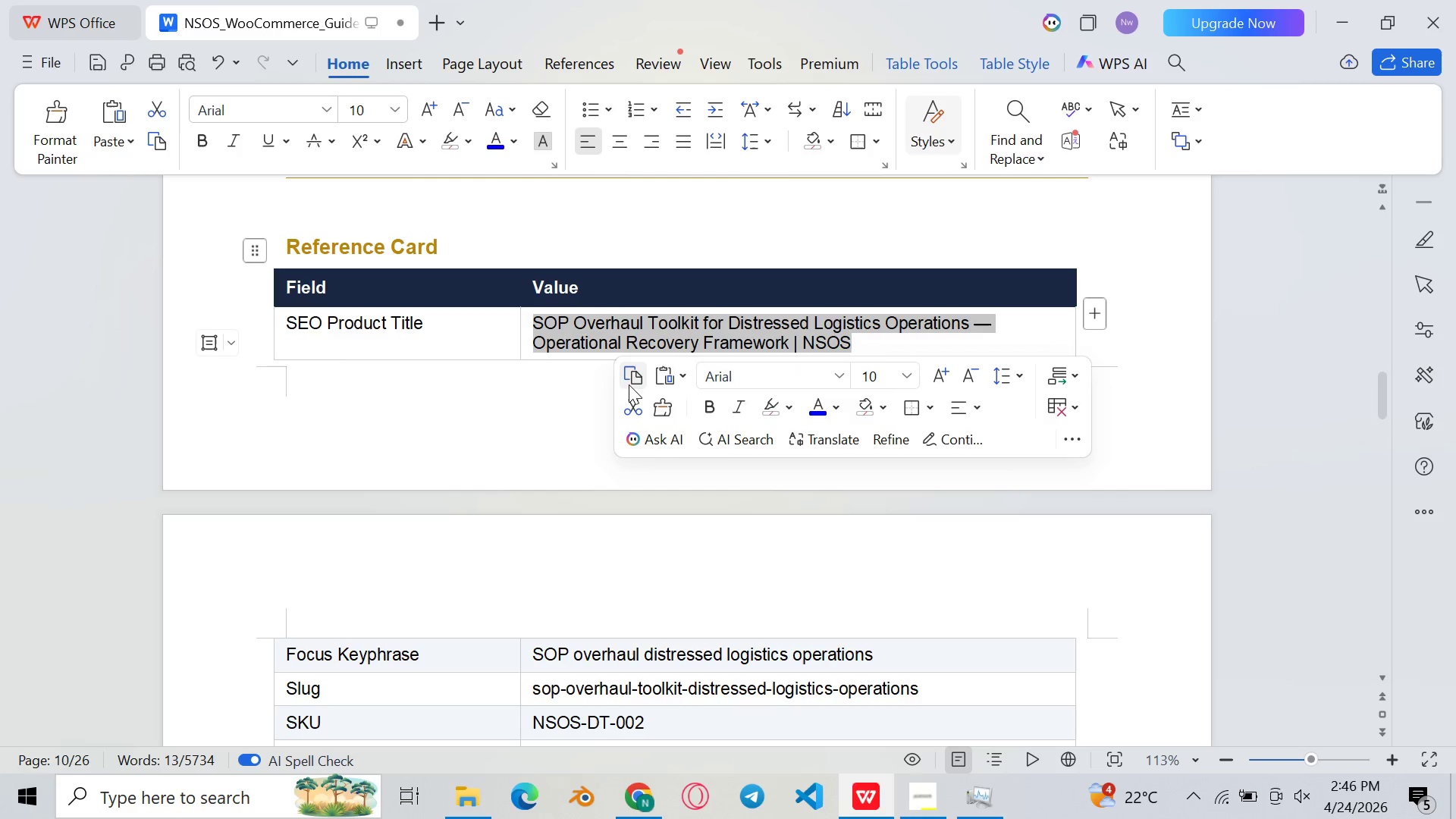 
left_click([630, 383])
 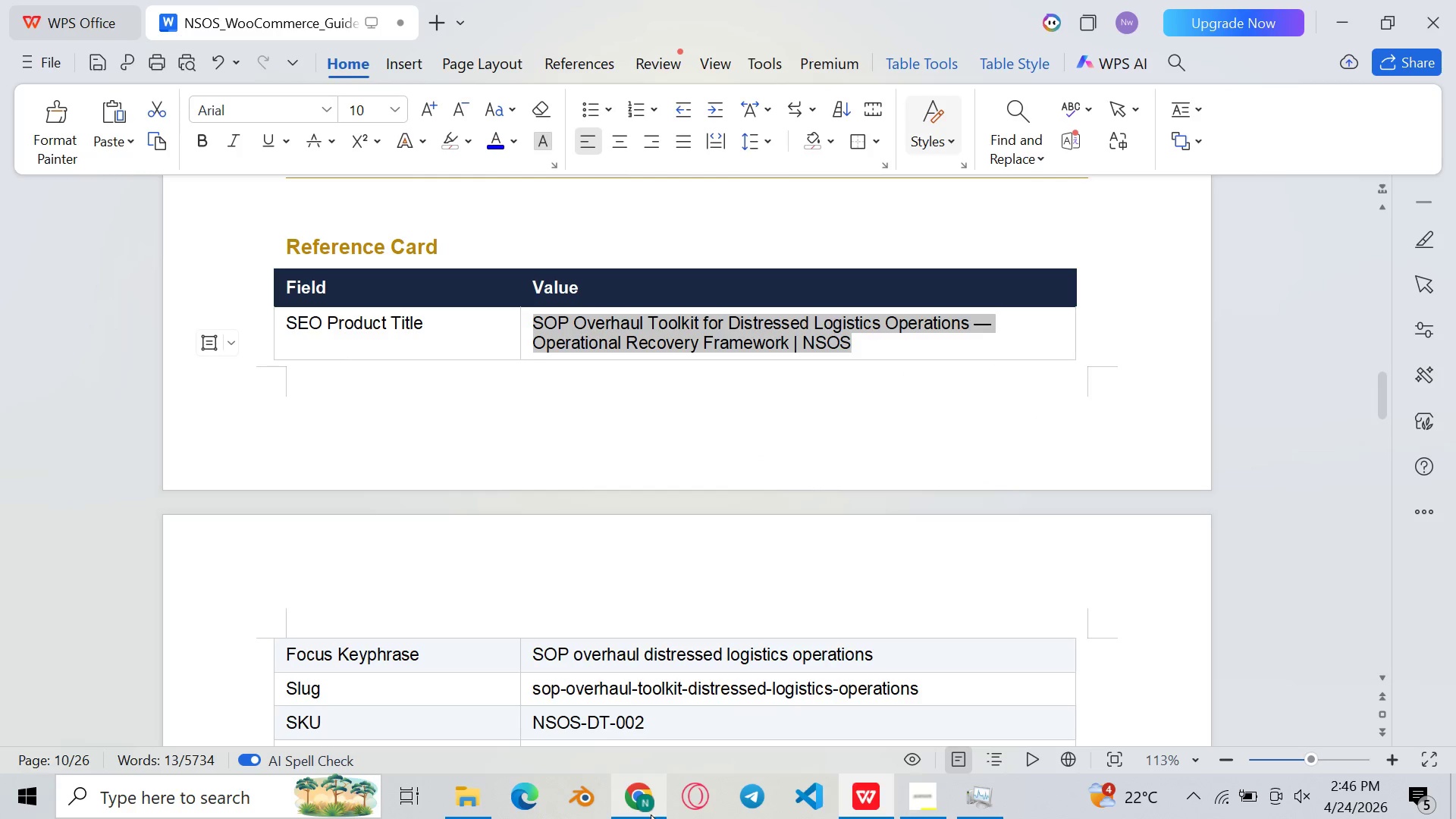 
left_click([645, 813])
 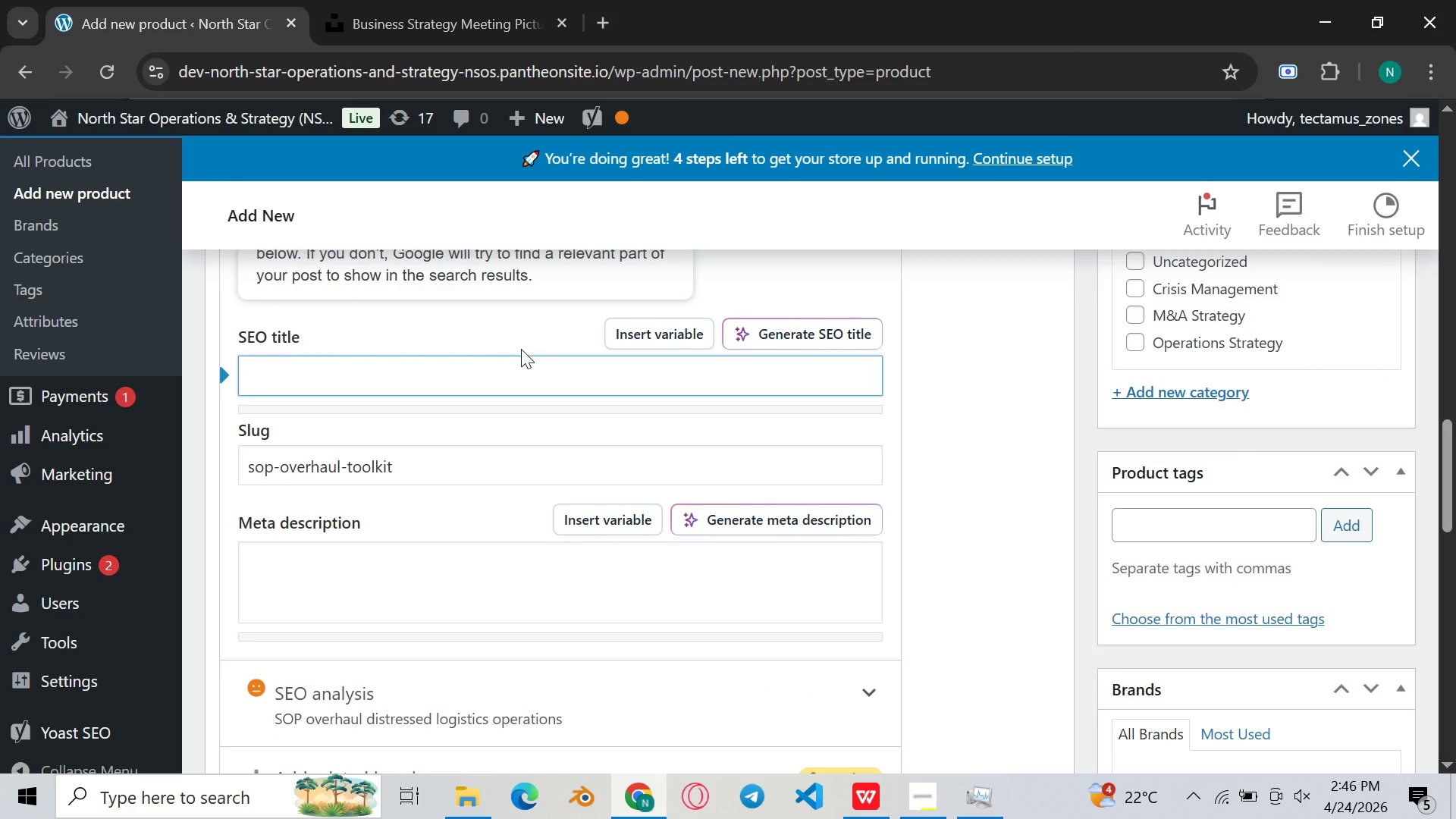 
key(Control+V)
 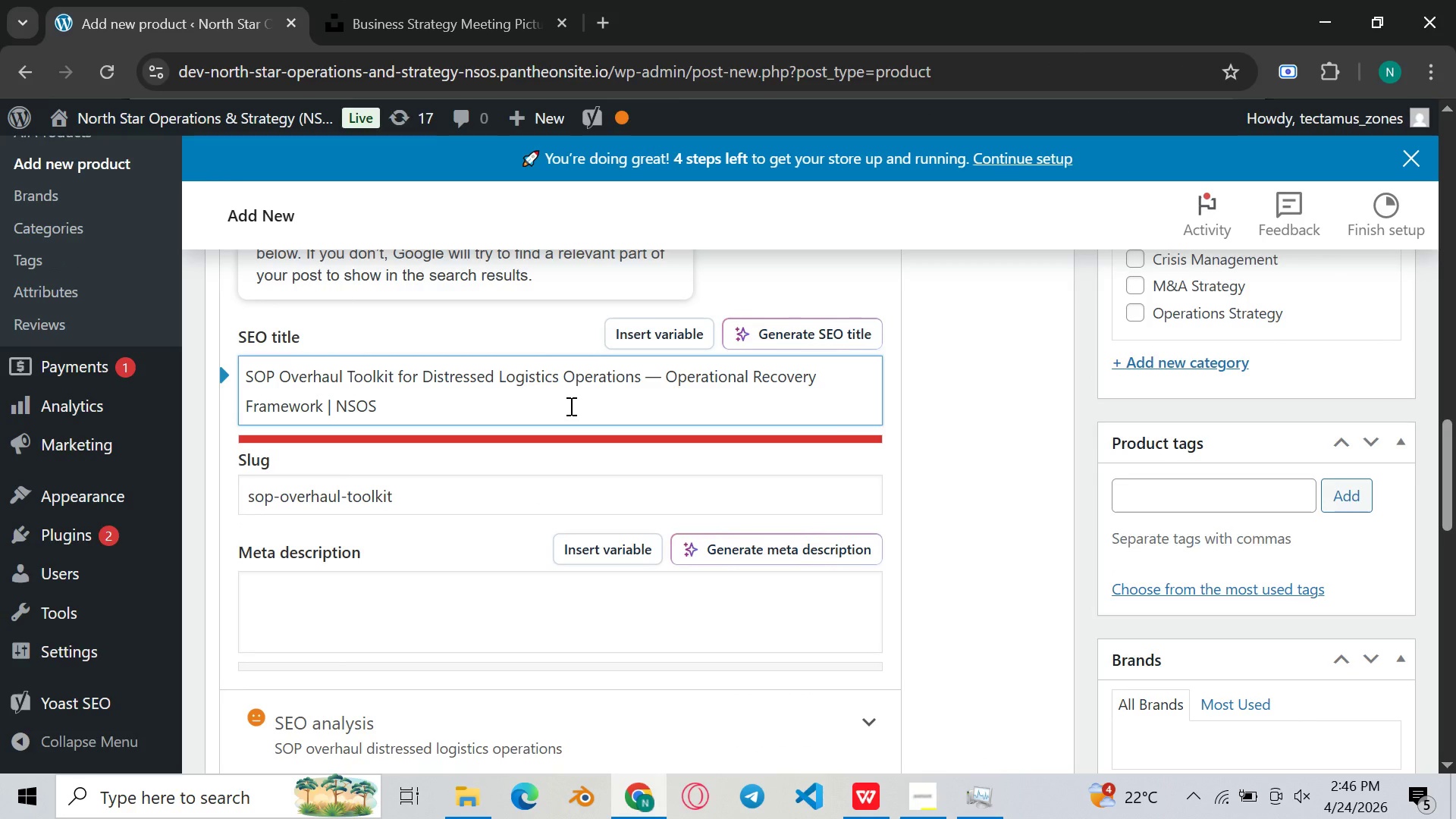 
left_click([570, 406])
 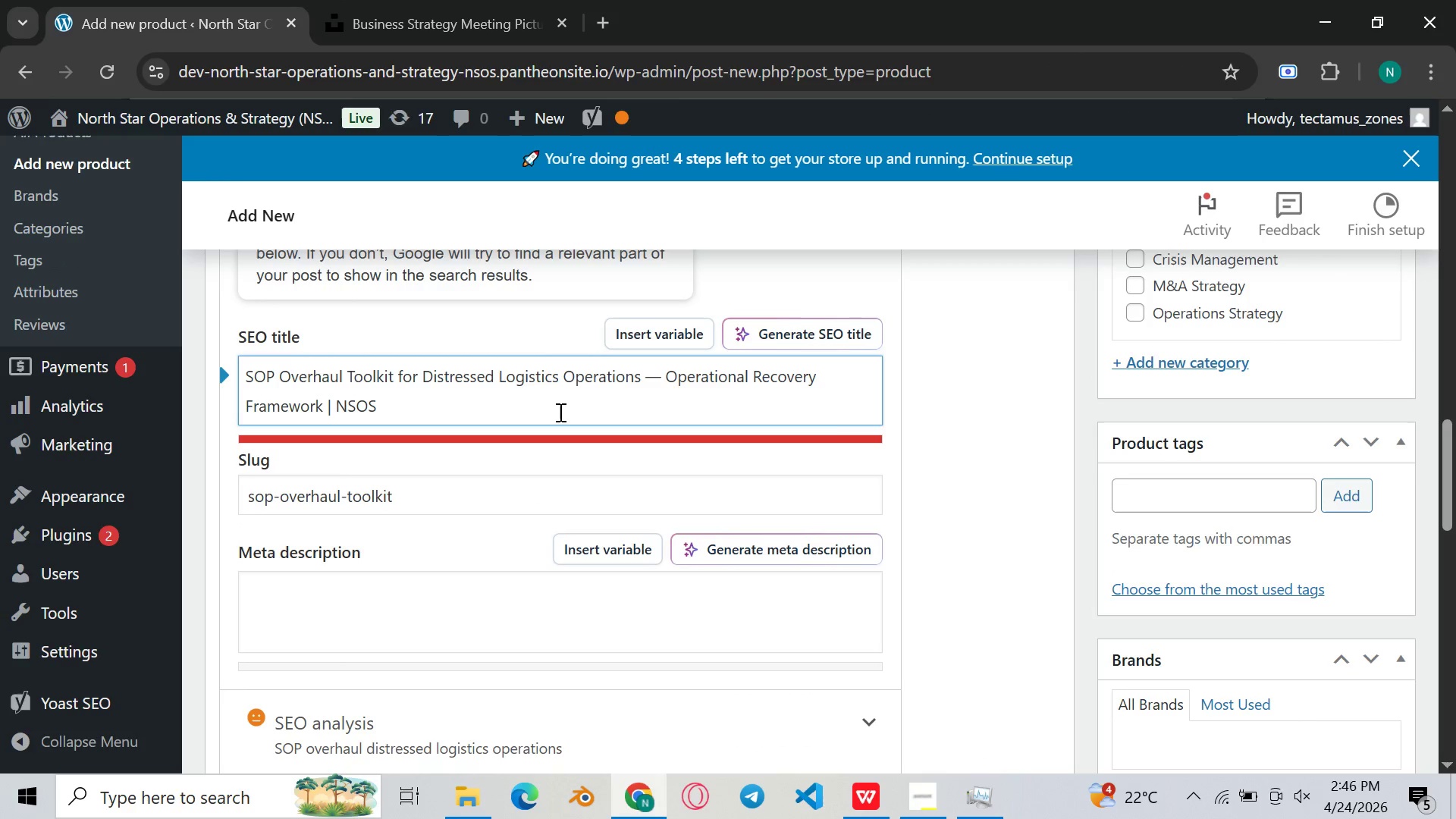 
hold_key(key=Backspace, duration=0.72)
 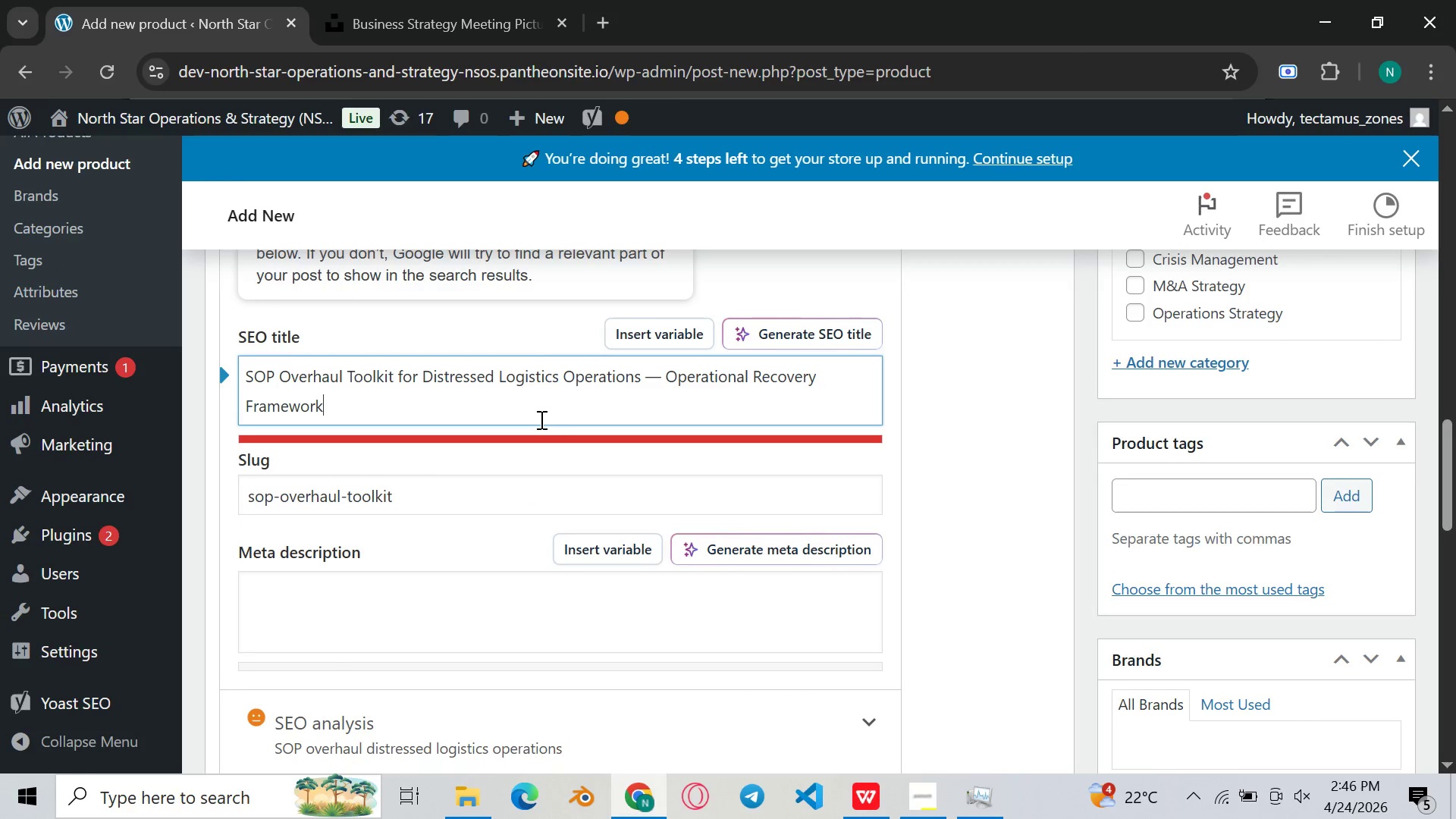 
key(Backspace)
 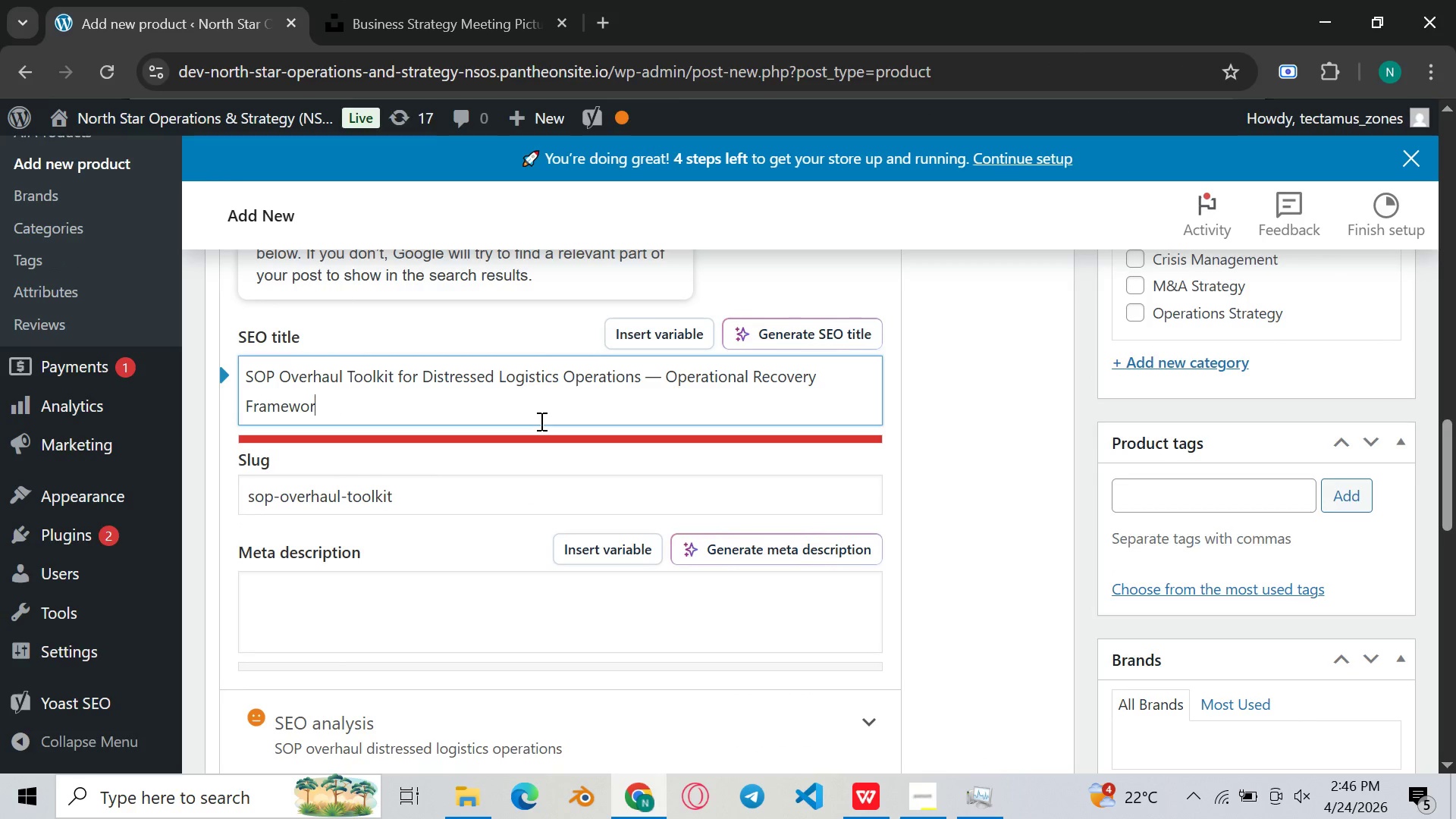 
key(Backspace)
 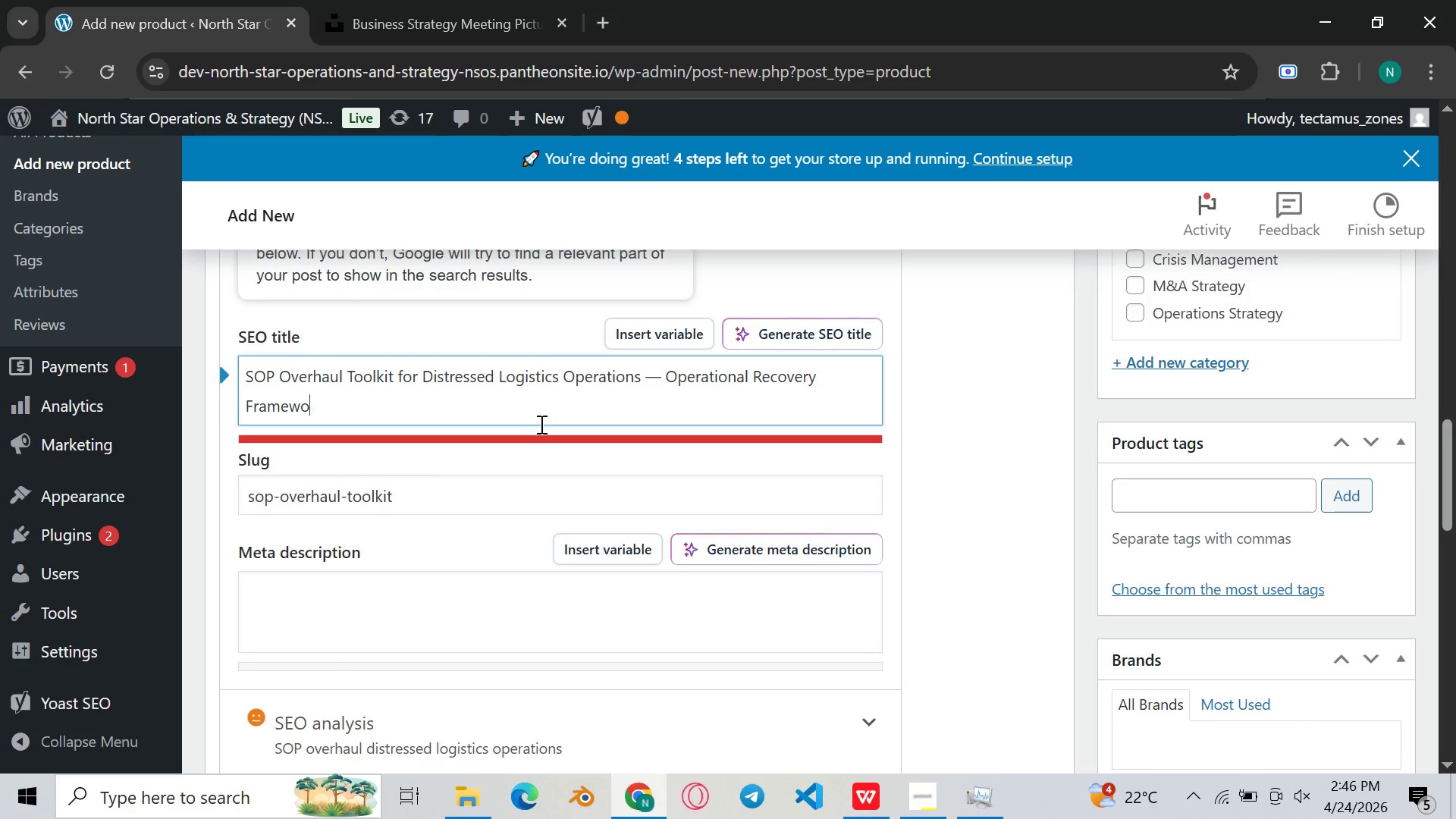 
key(Backspace)
 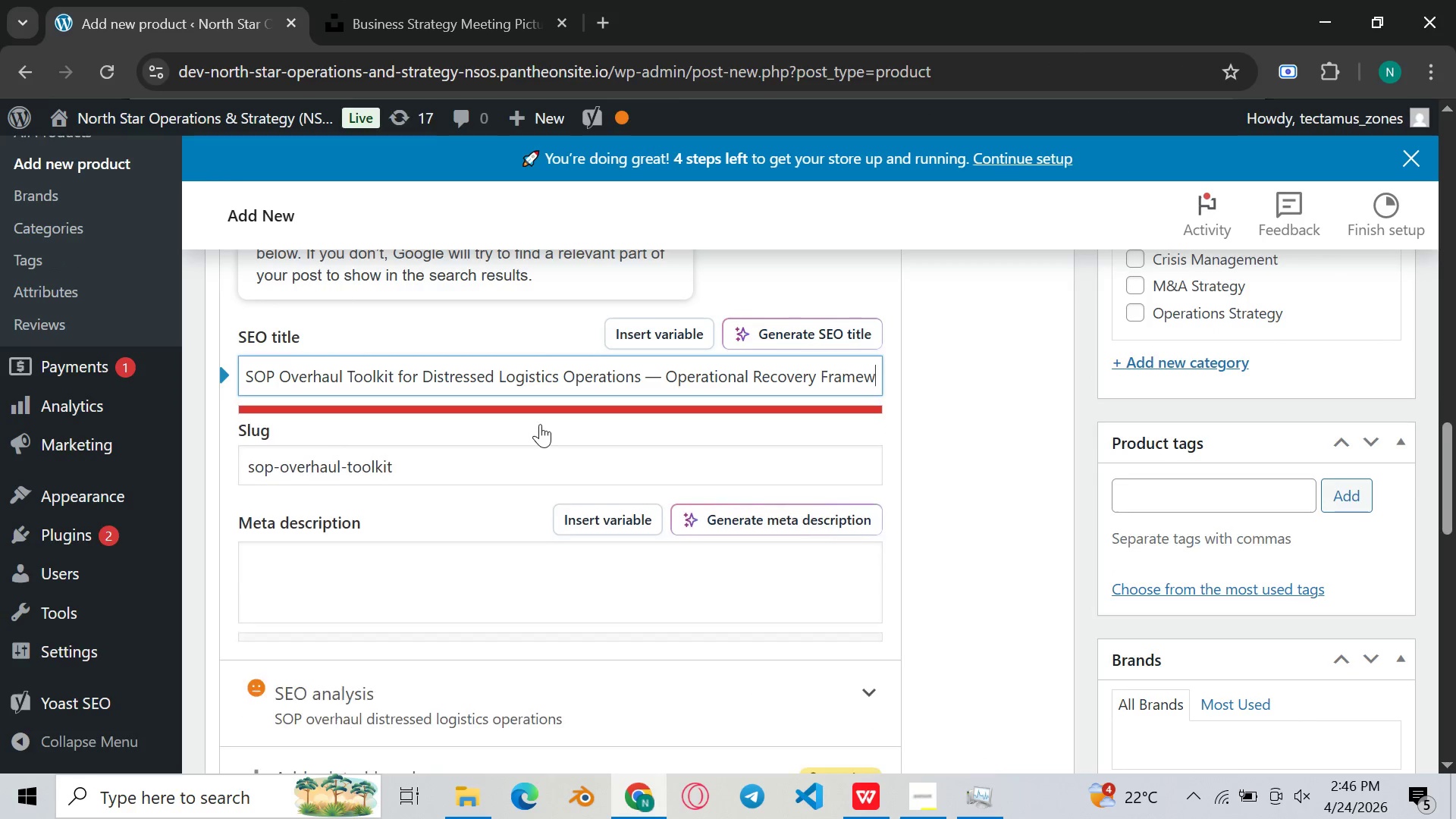 
hold_key(key=Backspace, duration=0.75)
 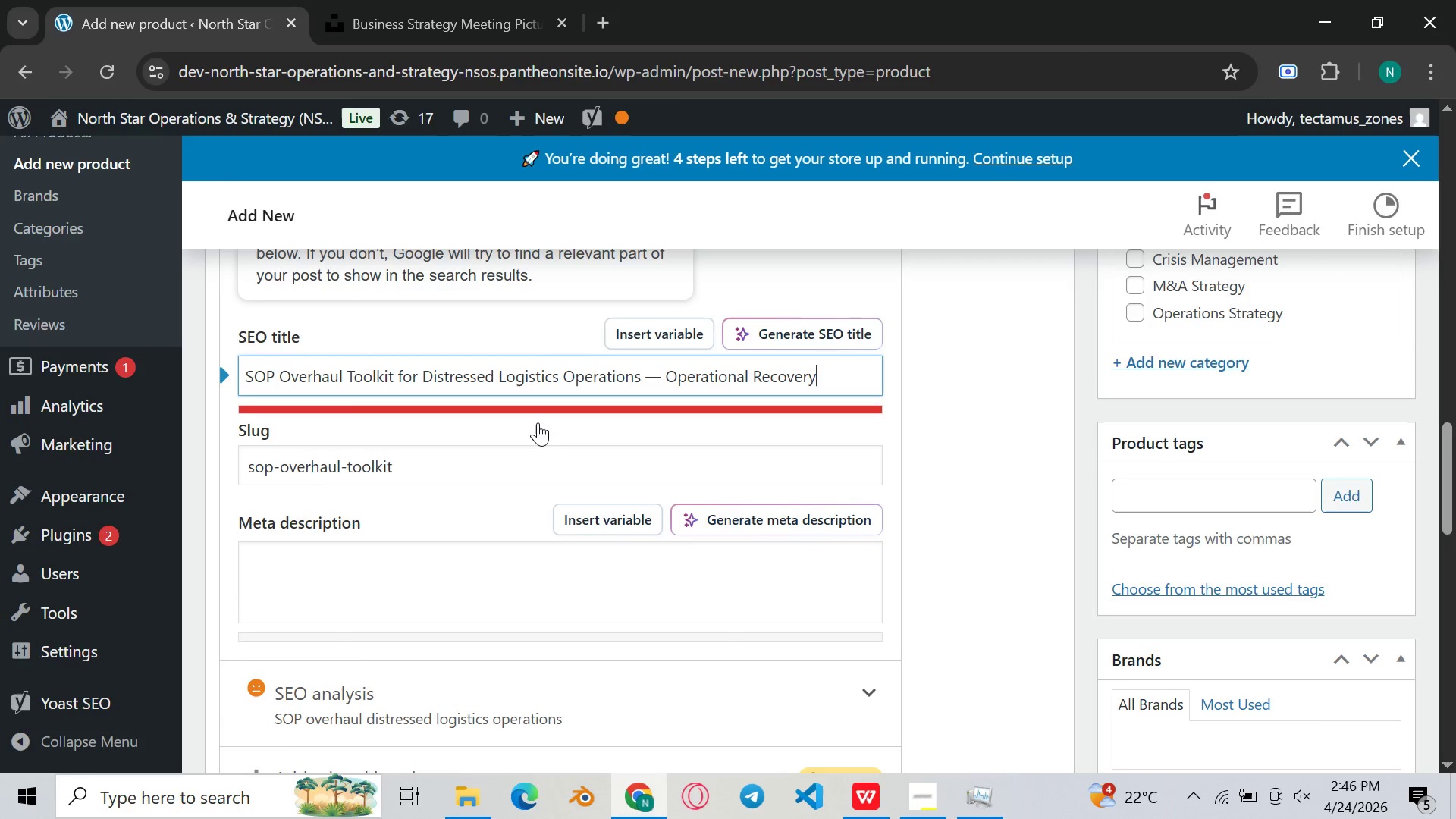 
key(Backspace)
 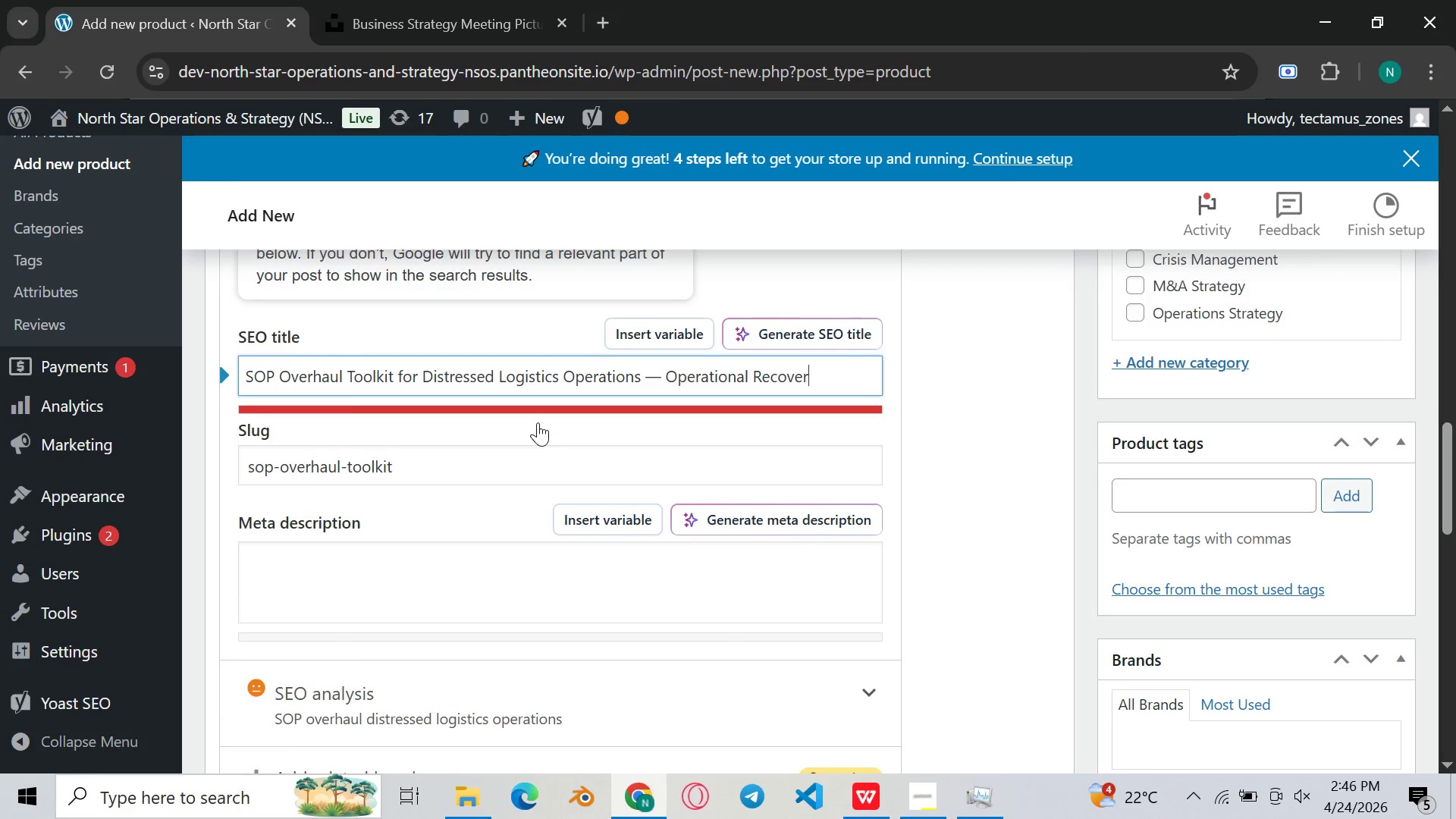 
key(Backspace)
 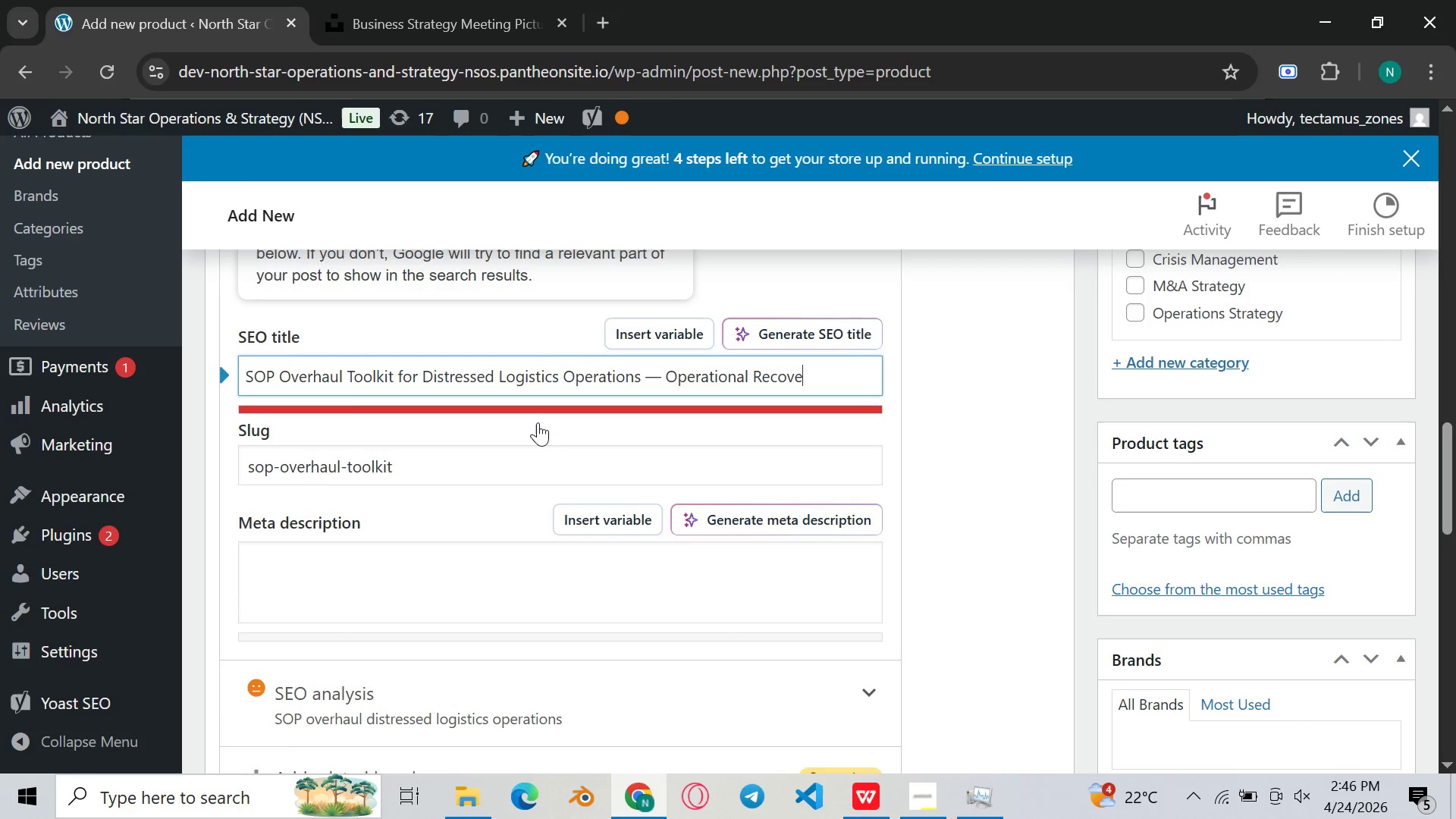 
key(Backspace)
 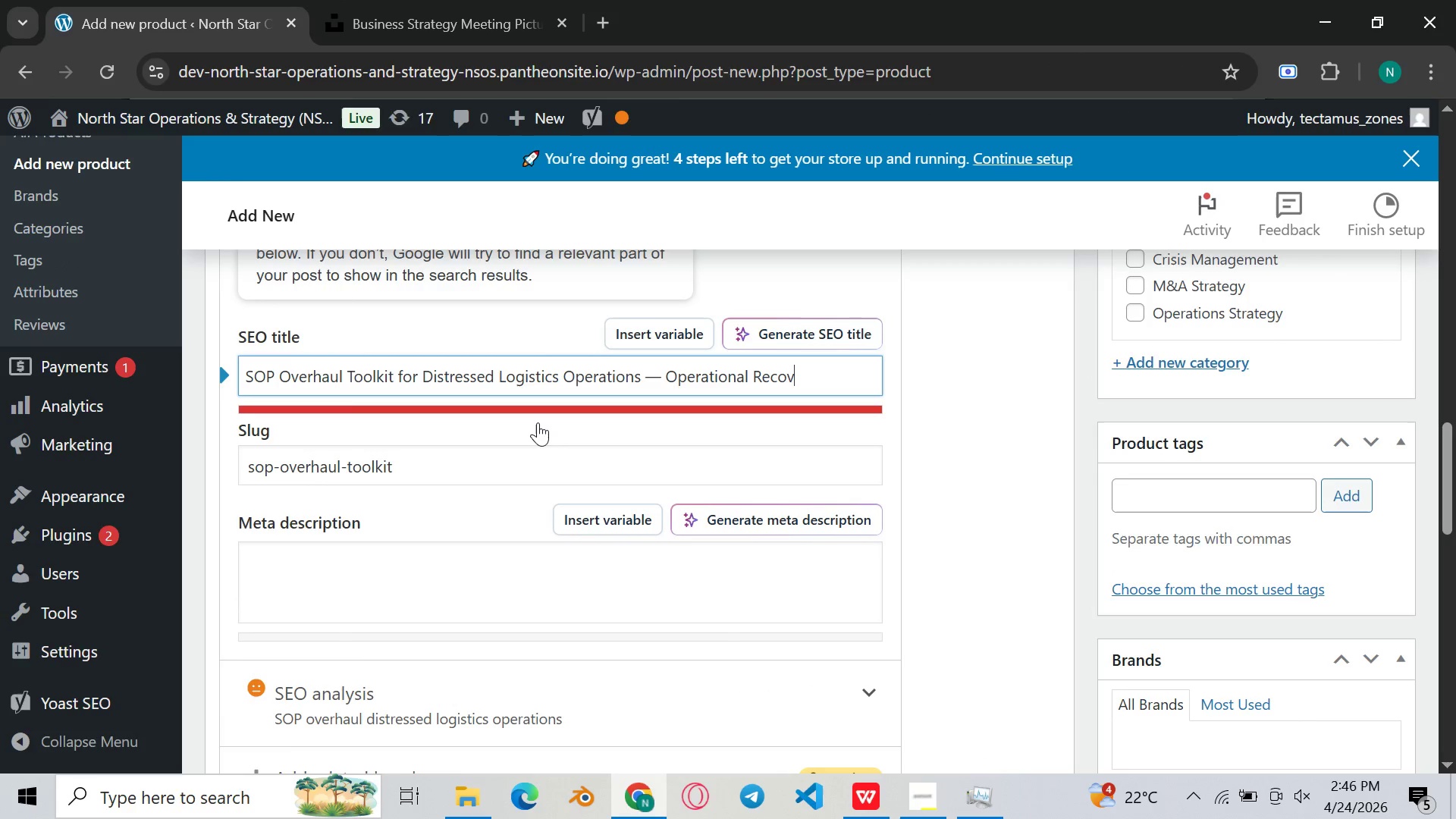 
key(Backspace)
 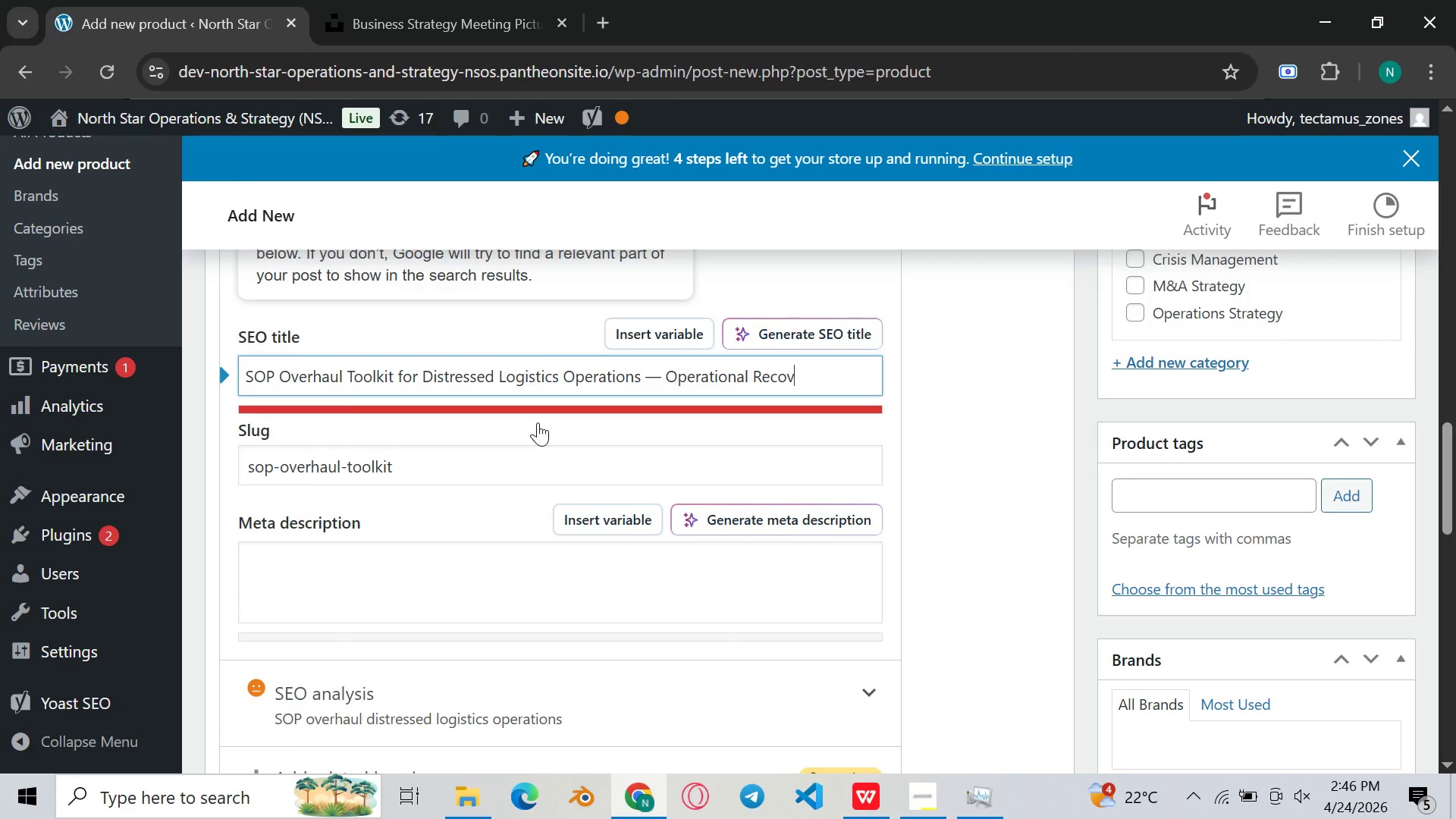 
key(Backspace)
 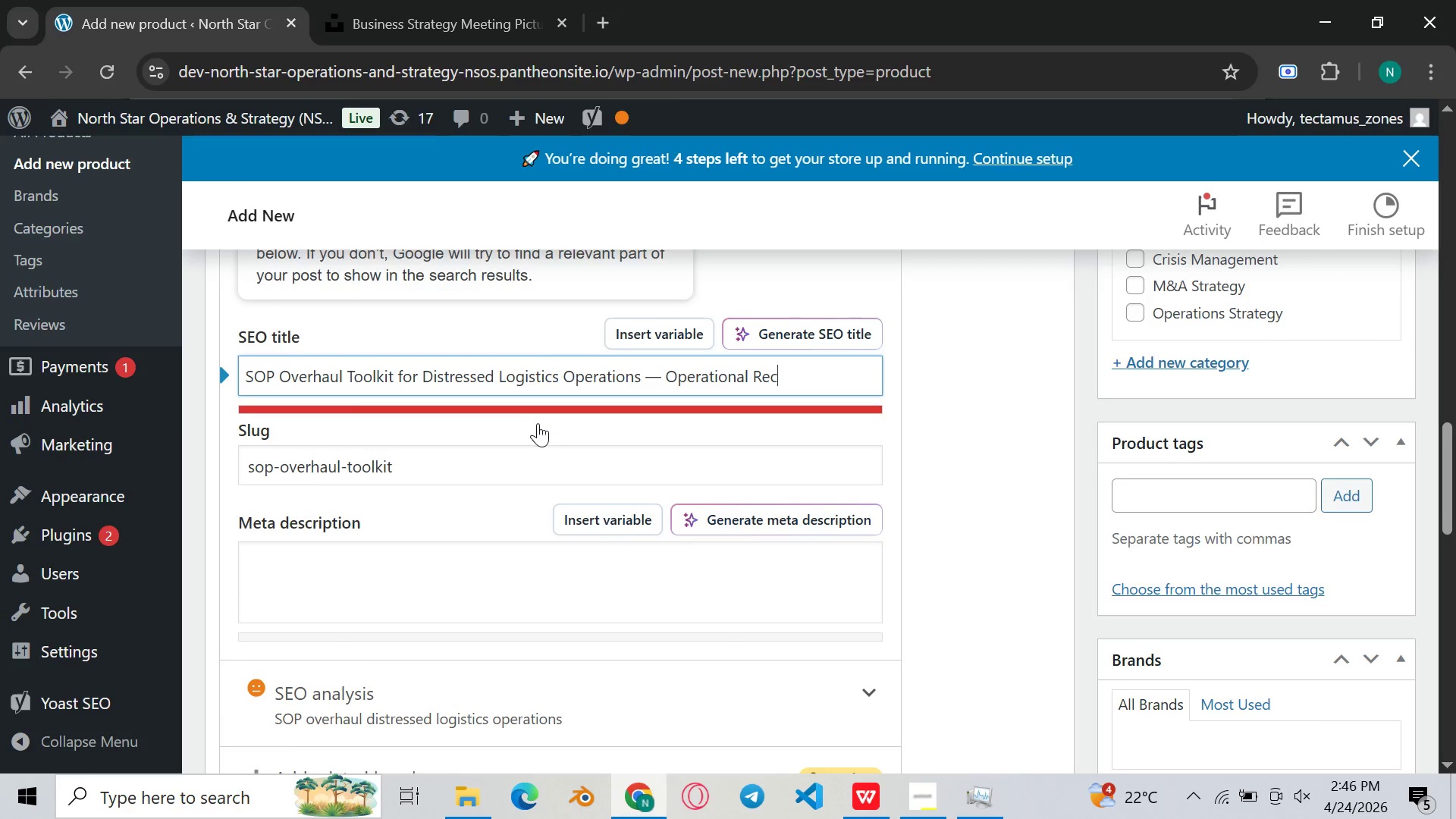 
hold_key(key=Backspace, duration=0.69)
 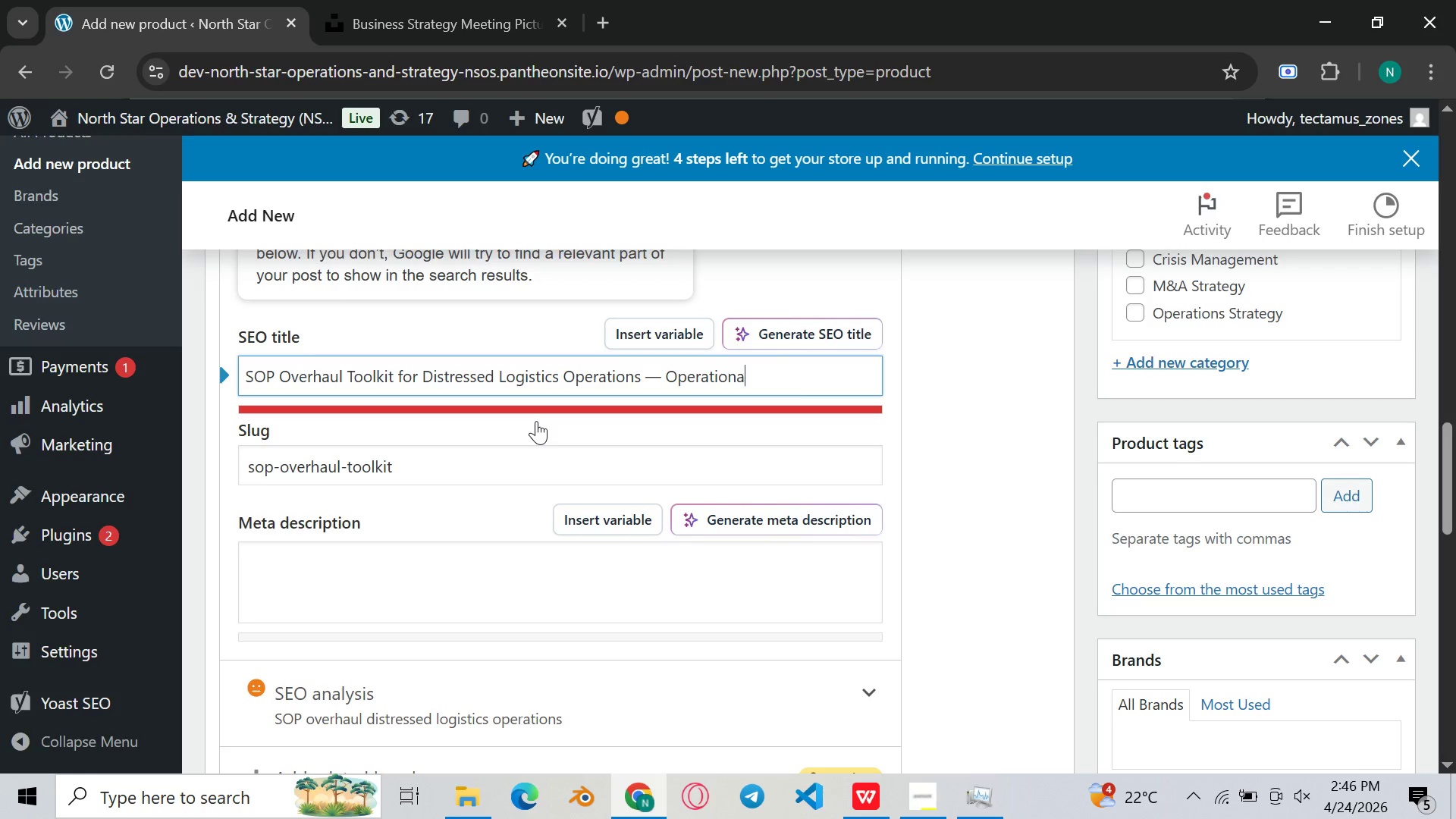 
key(Backspace)
 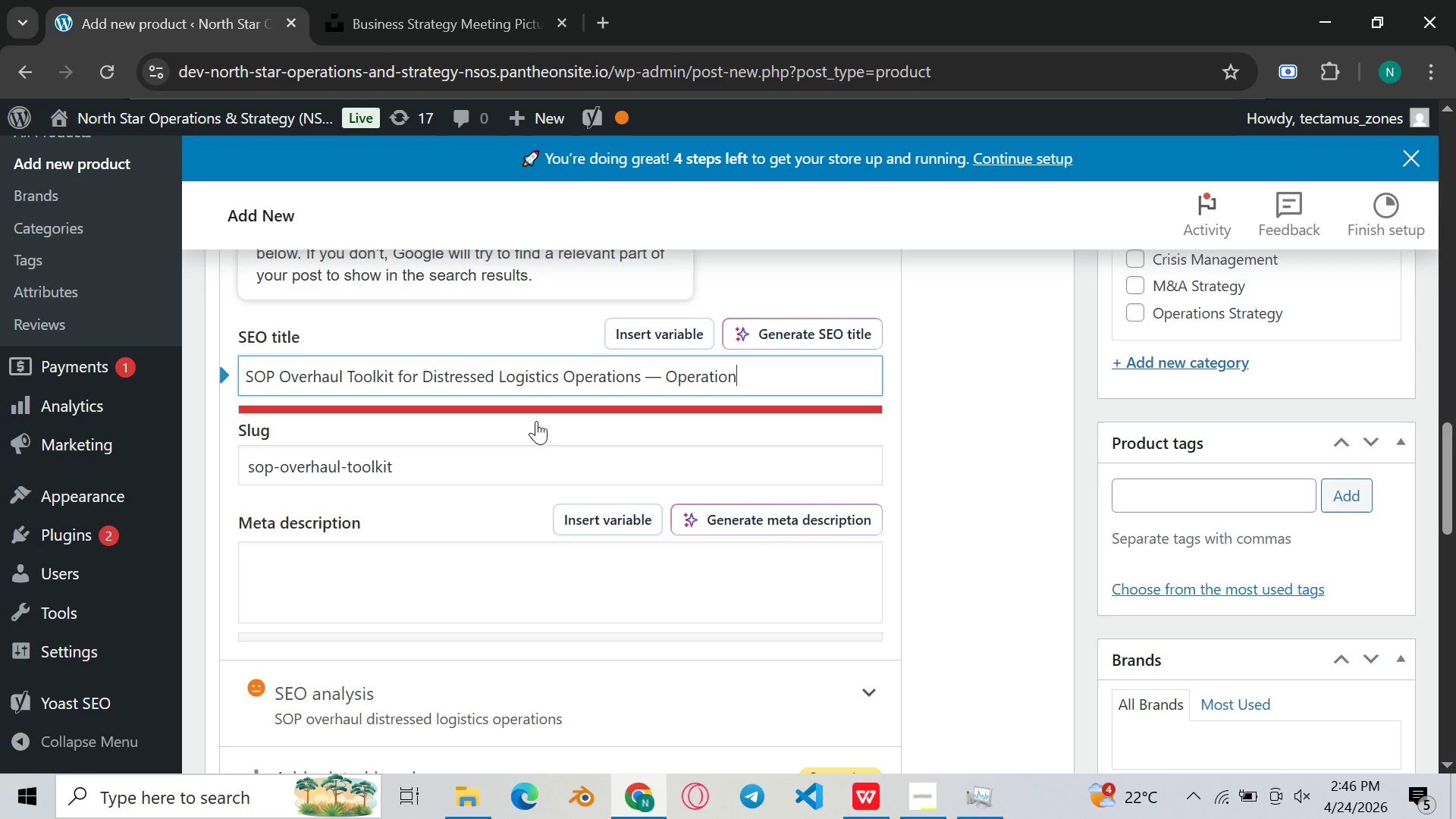 
hold_key(key=Backspace, duration=0.78)
 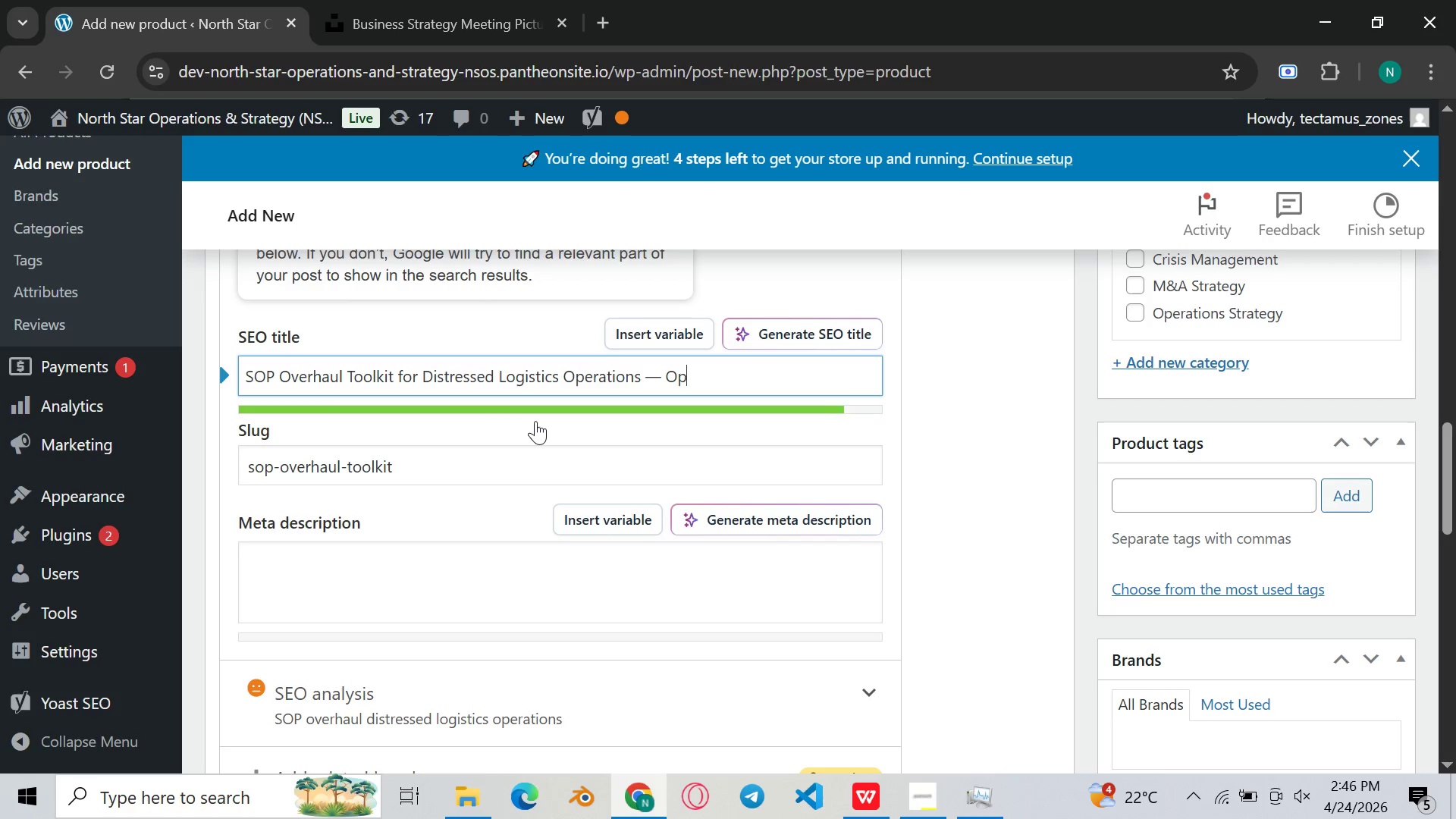 
key(Backspace)
 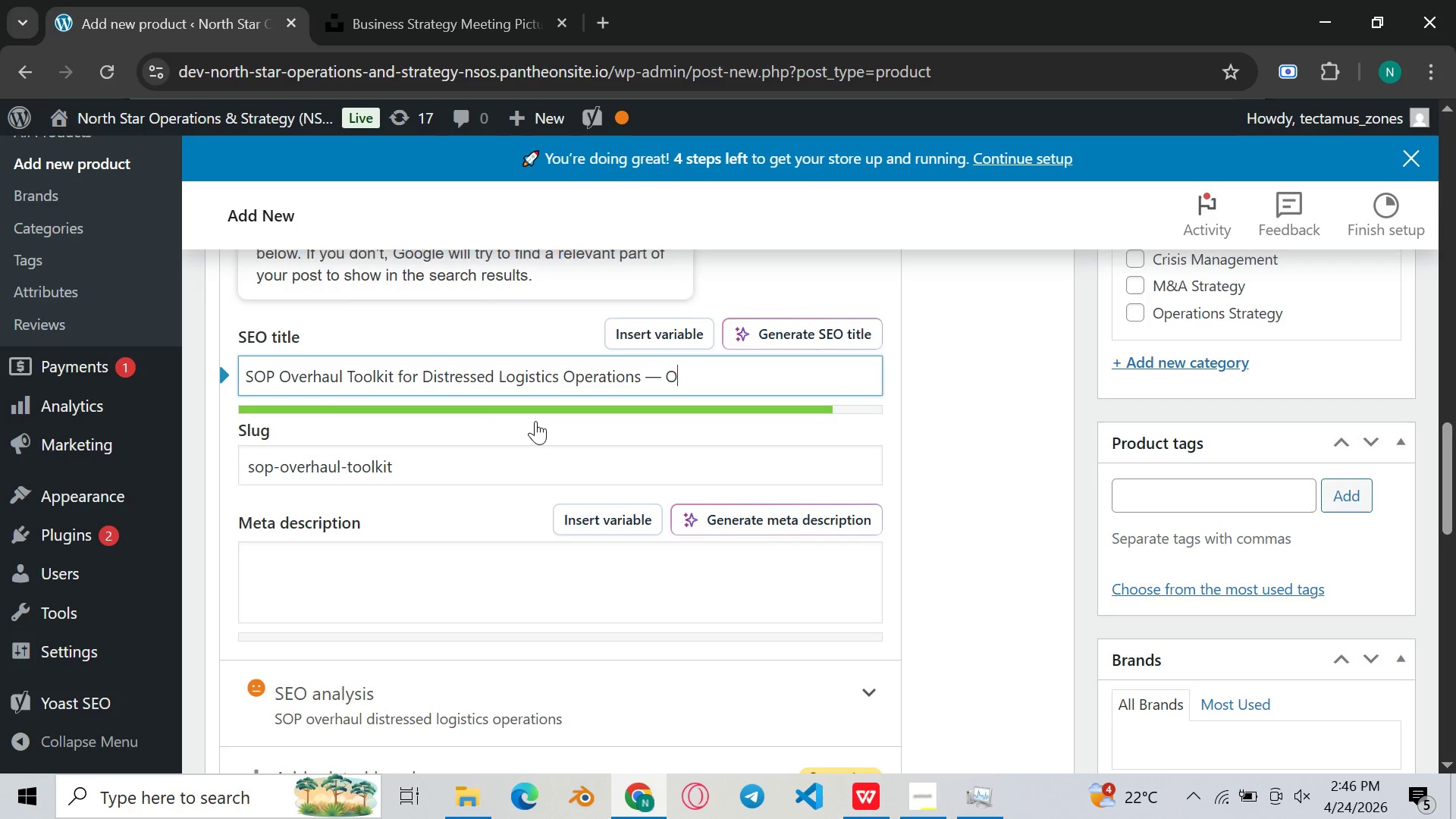 
key(Backspace)
 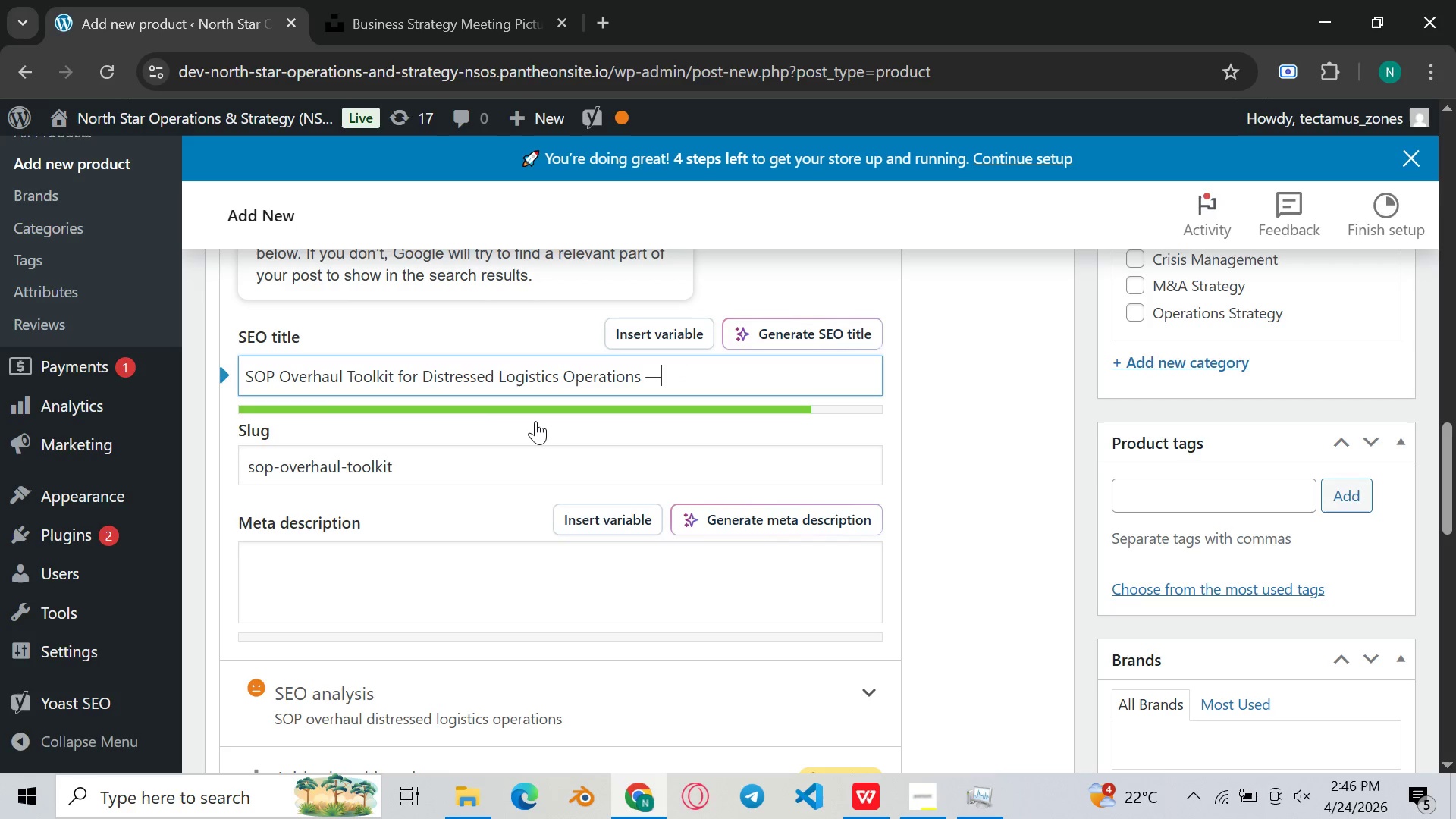 
key(Backspace)
 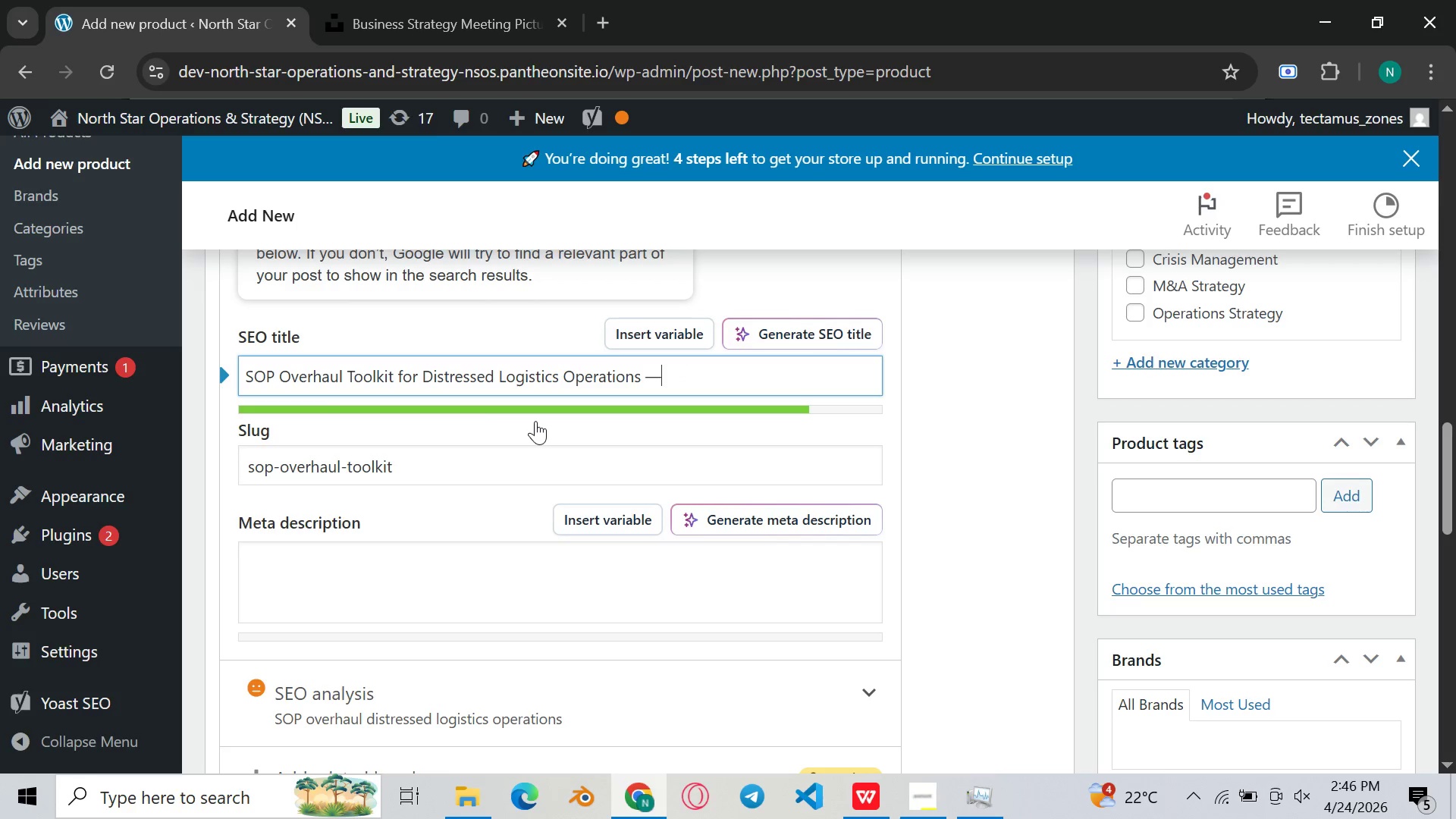 
key(Backspace)
 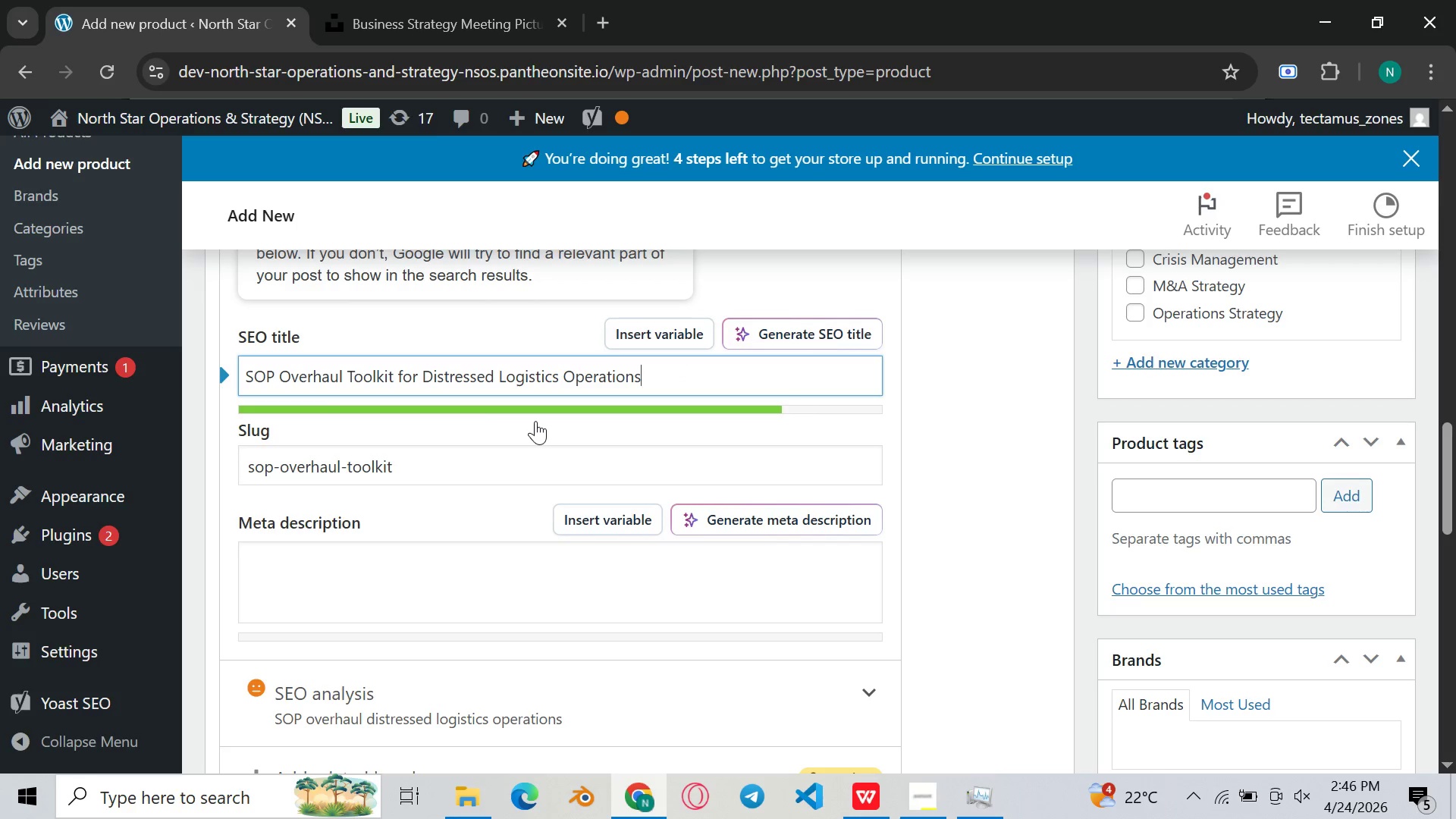 
key(Backspace)
 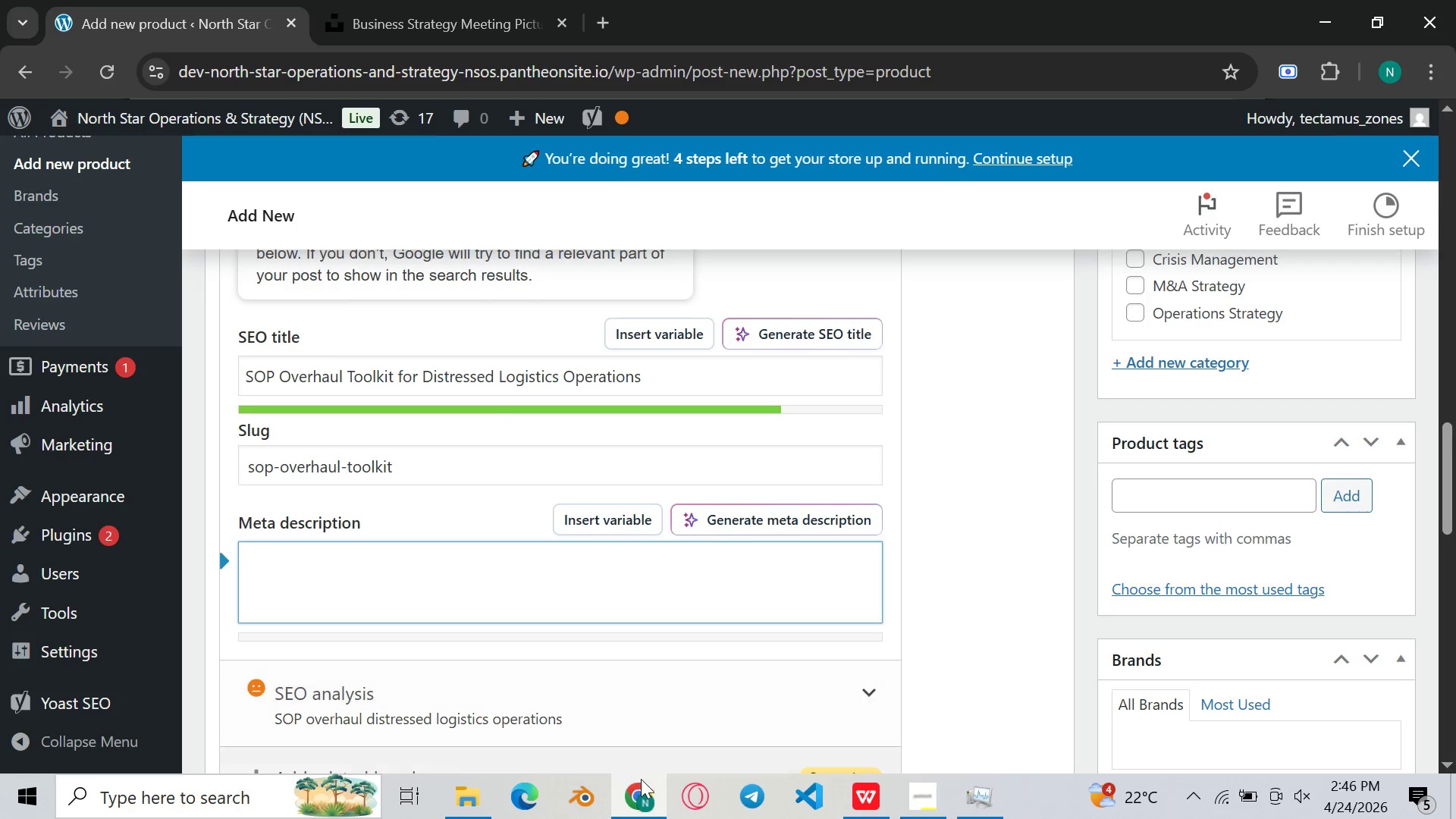 
scroll: coordinate [433, 441], scroll_direction: down, amount: 11.0
 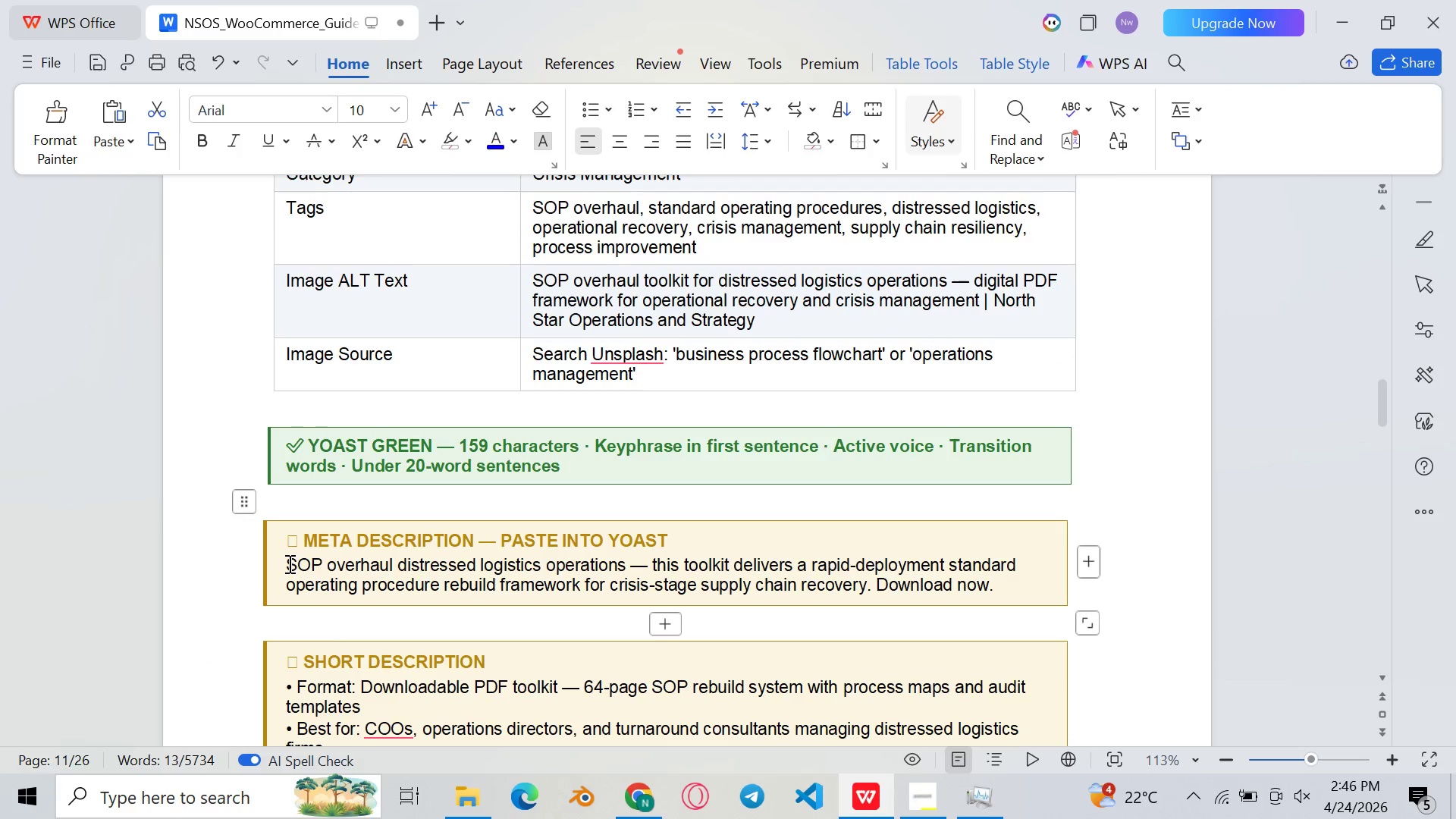 
left_click_drag(start_coordinate=[288, 563], to_coordinate=[999, 595])
 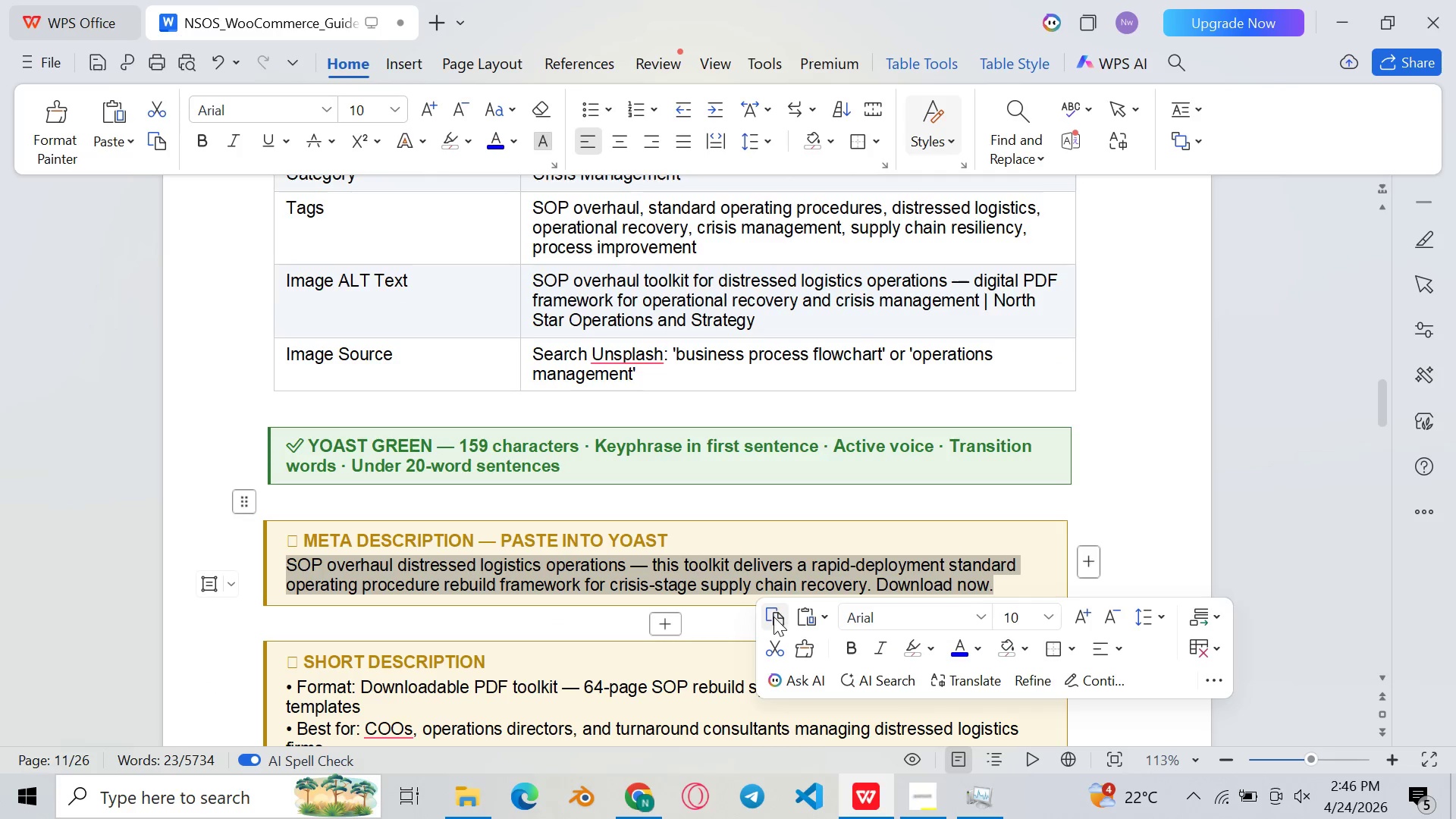 
left_click([771, 617])
 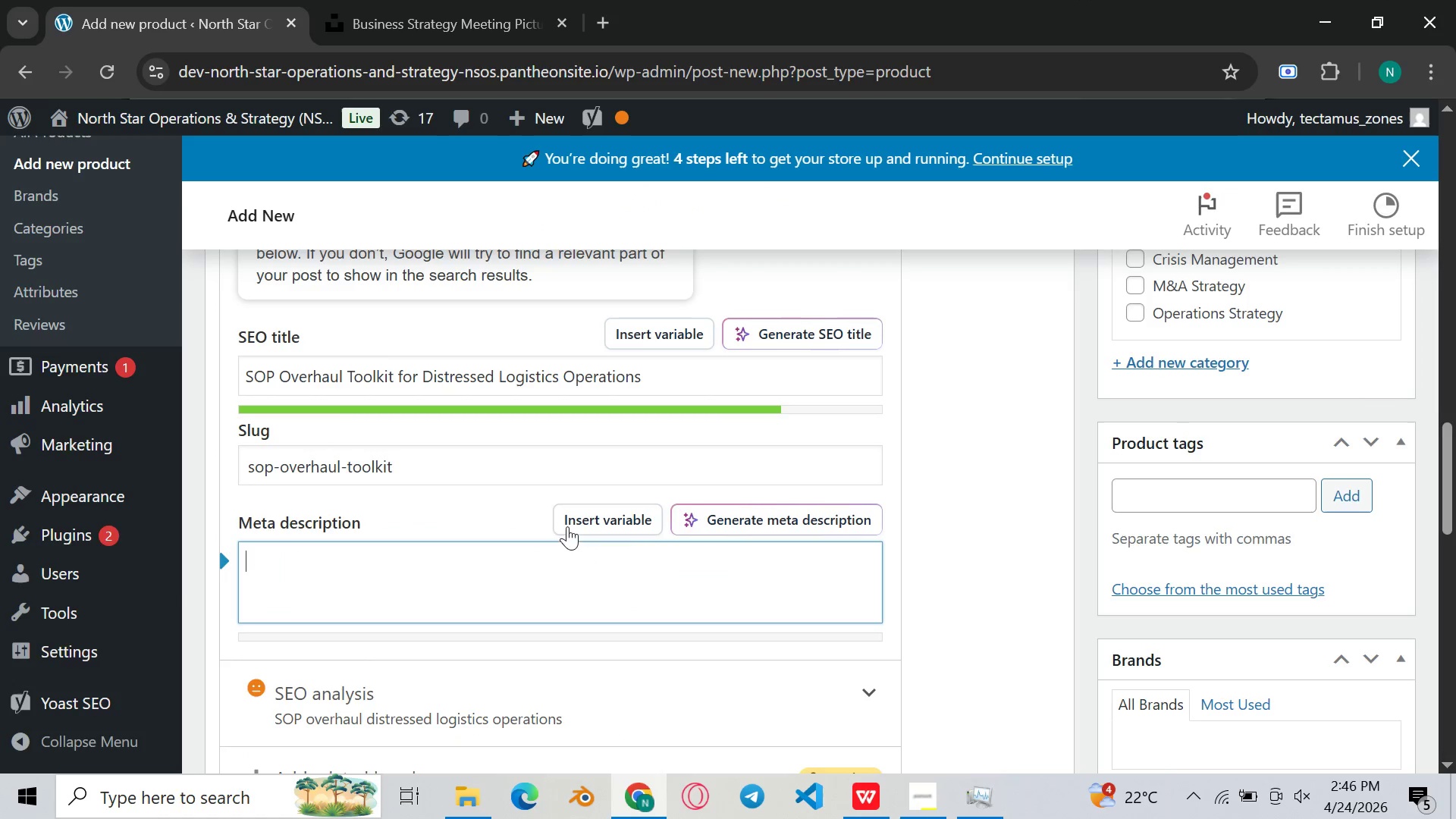 
key(Control+V)
 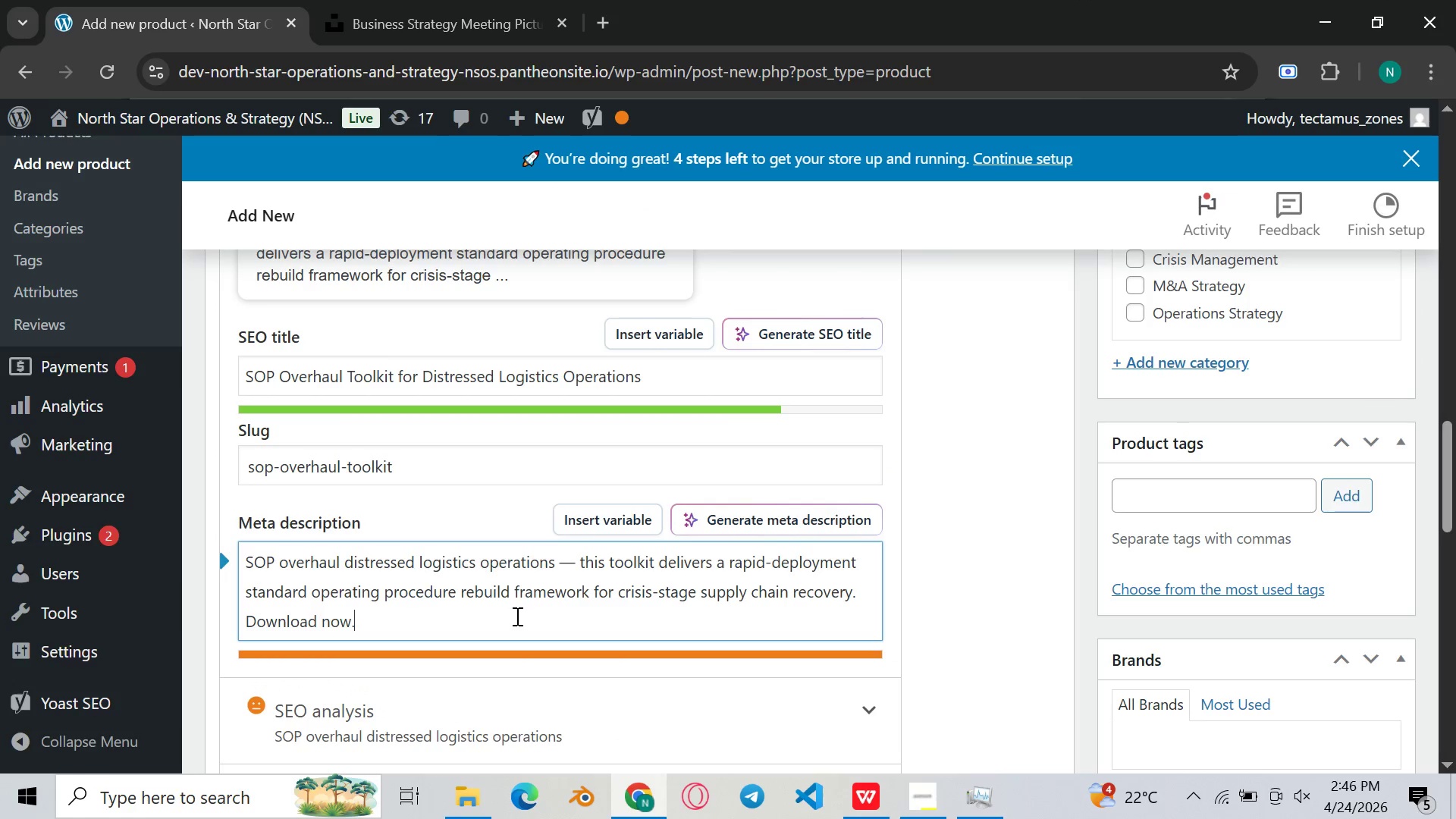 
key(Backspace)
 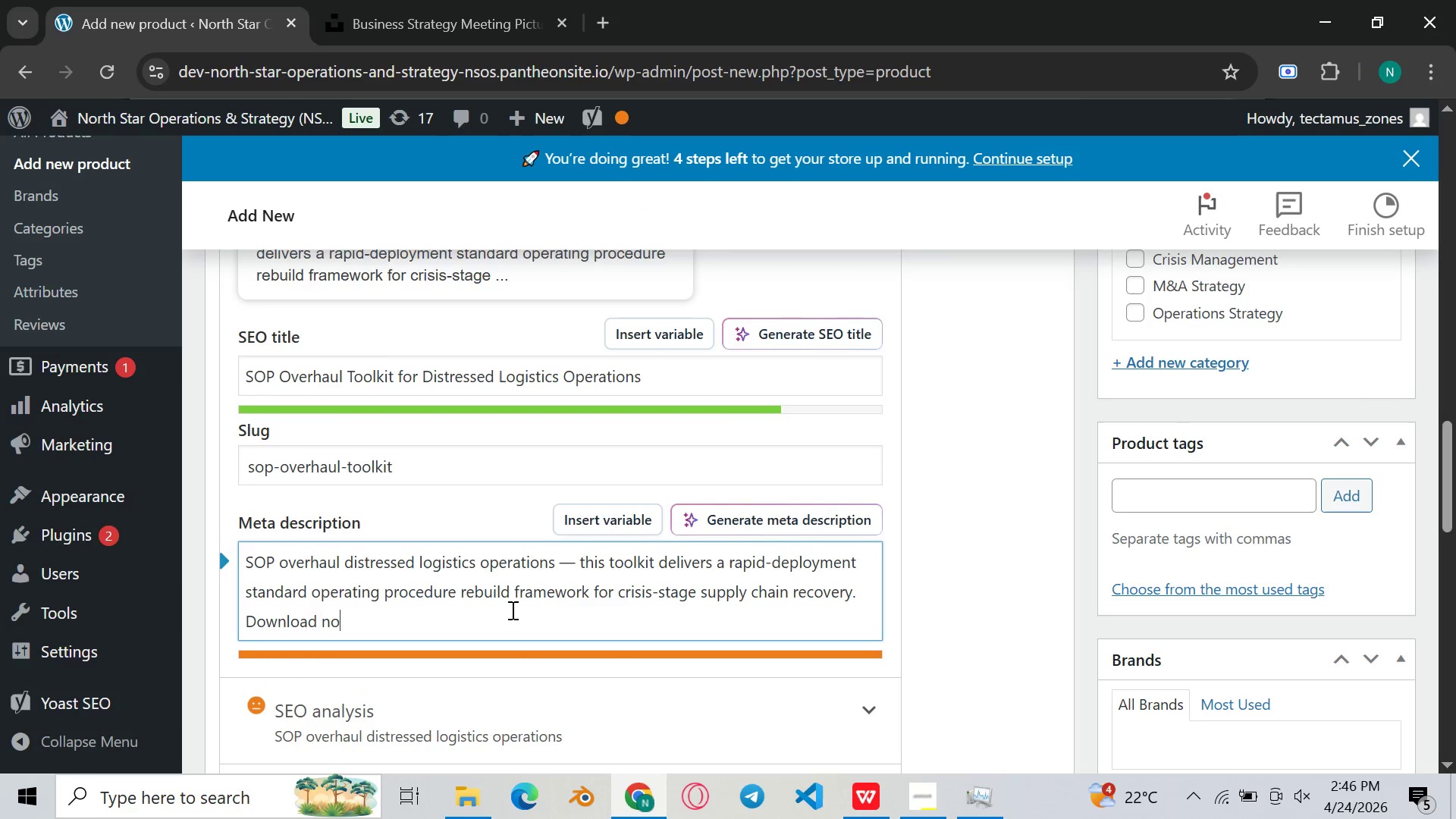 
hold_key(key=Backspace, duration=0.95)
 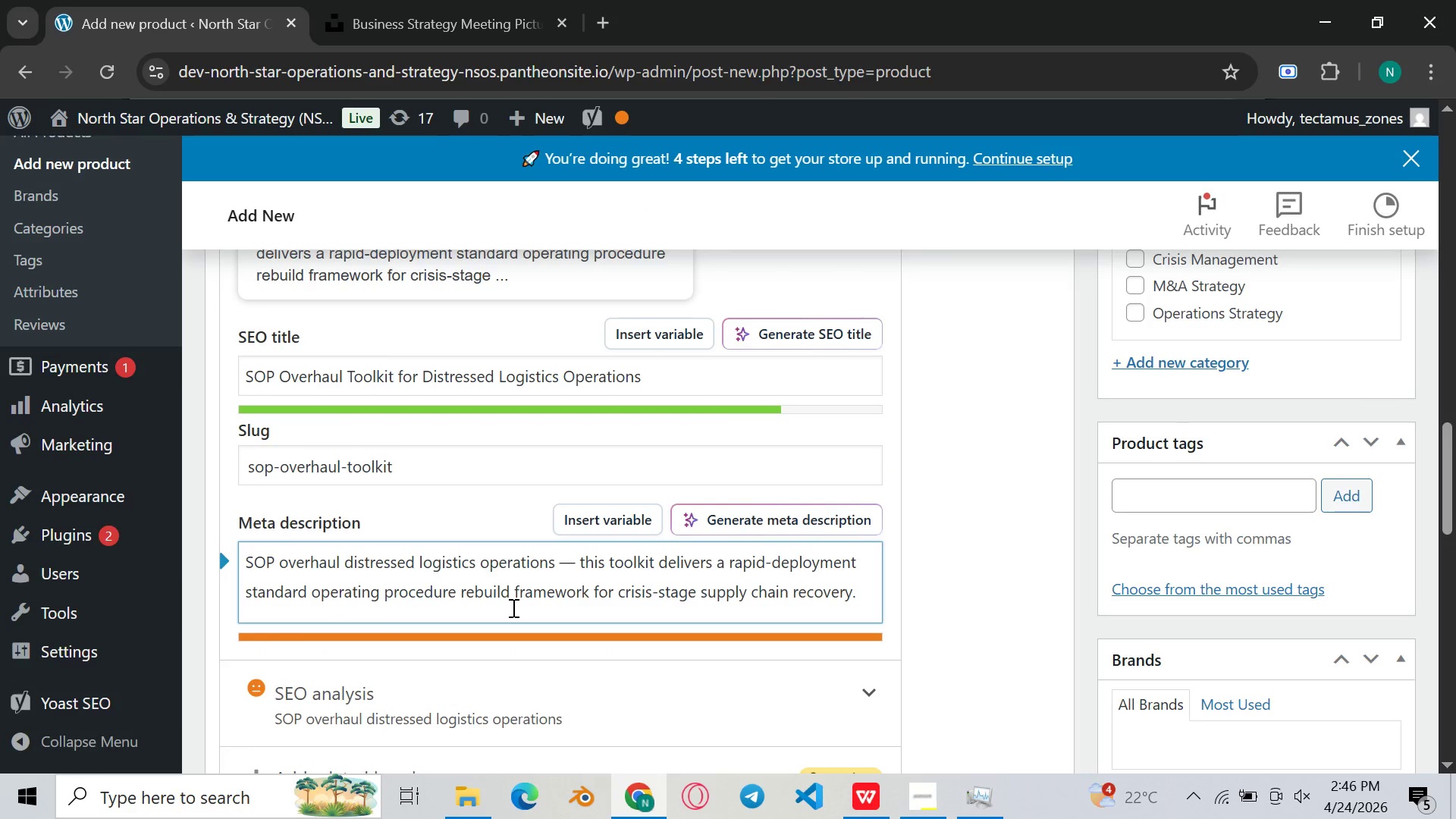 
key(Backspace)
 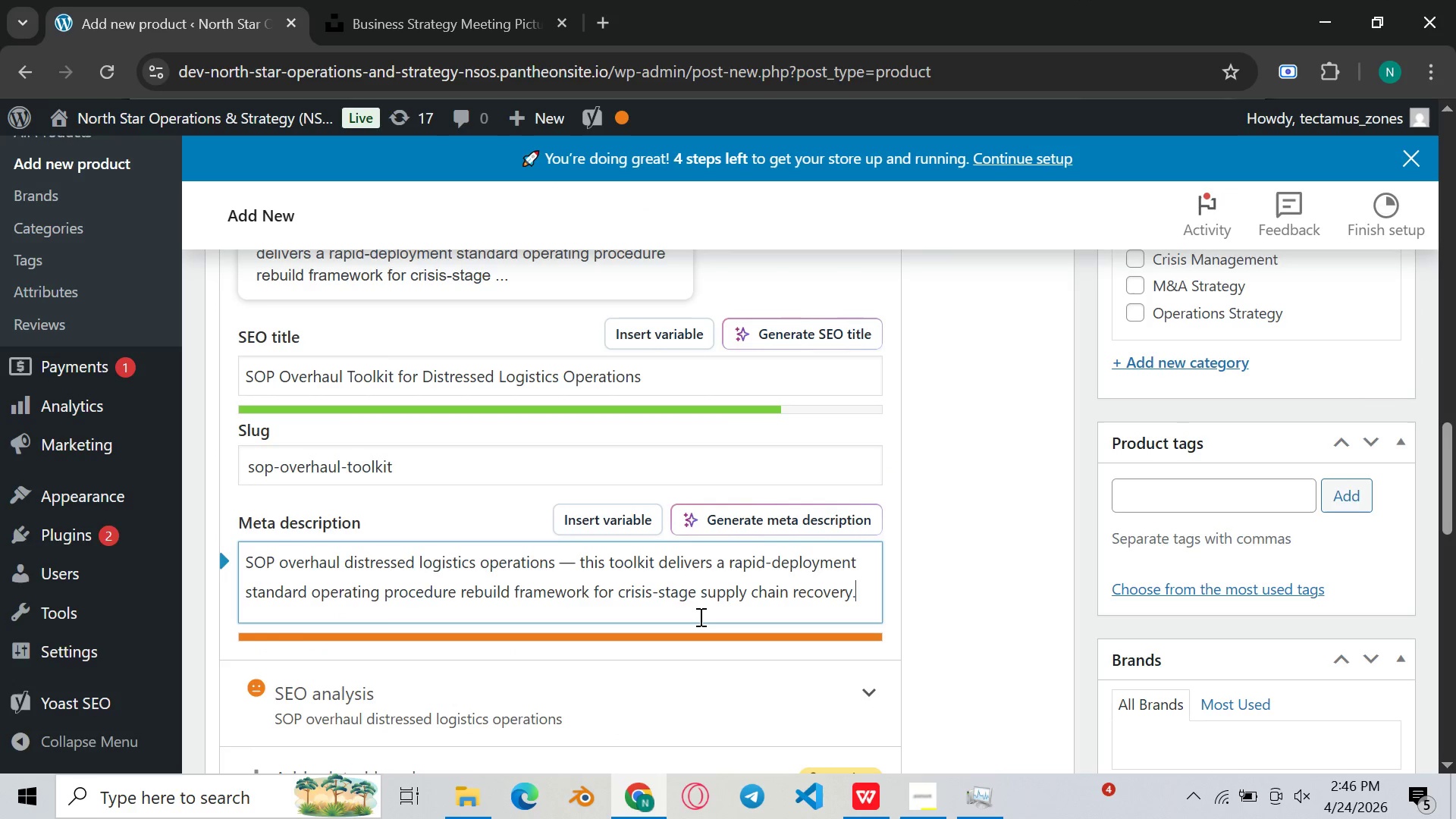 
key(Backspace)
 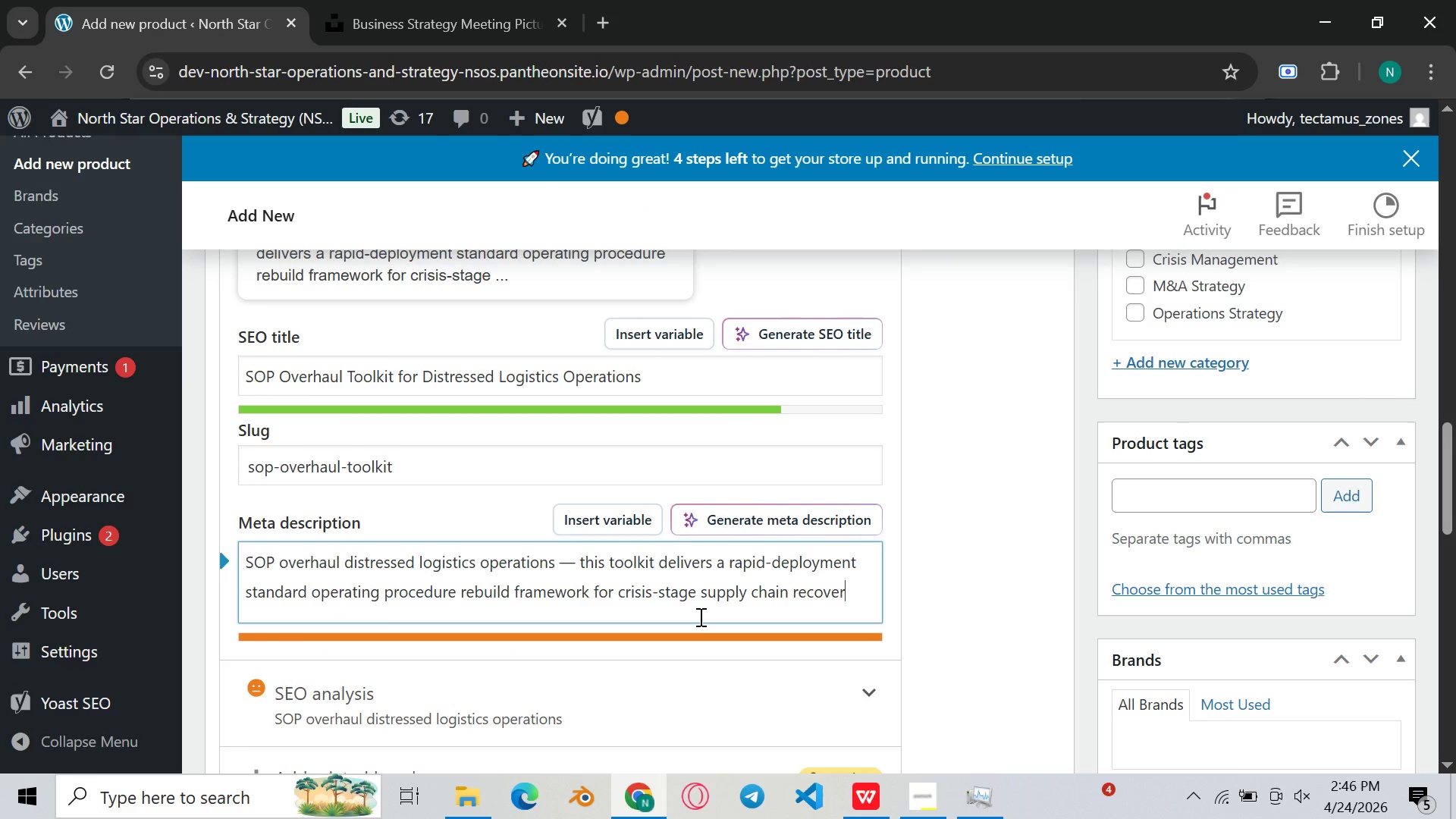 
hold_key(key=Backspace, duration=0.34)
 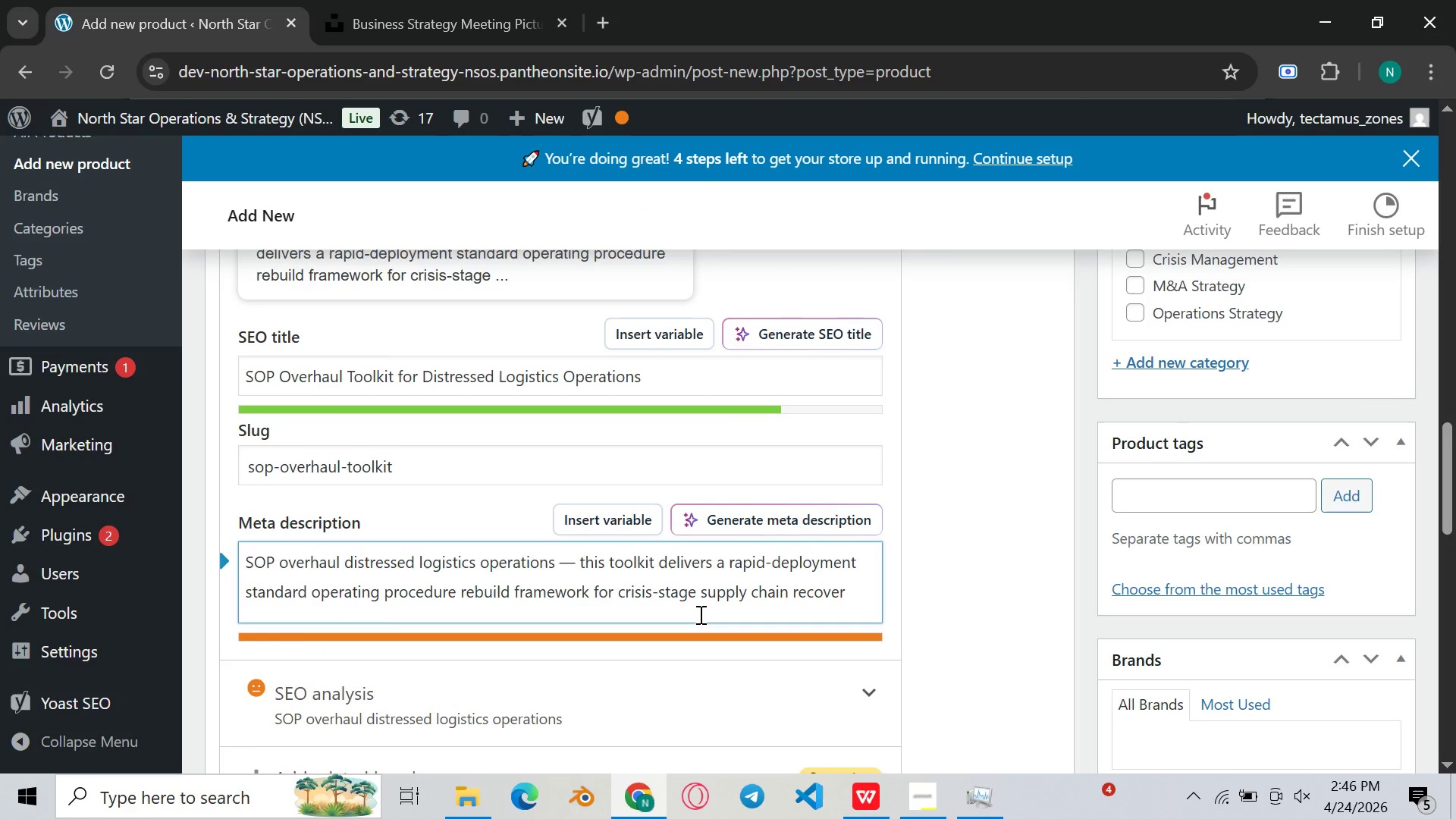 
hold_key(key=Backspace, duration=0.73)
 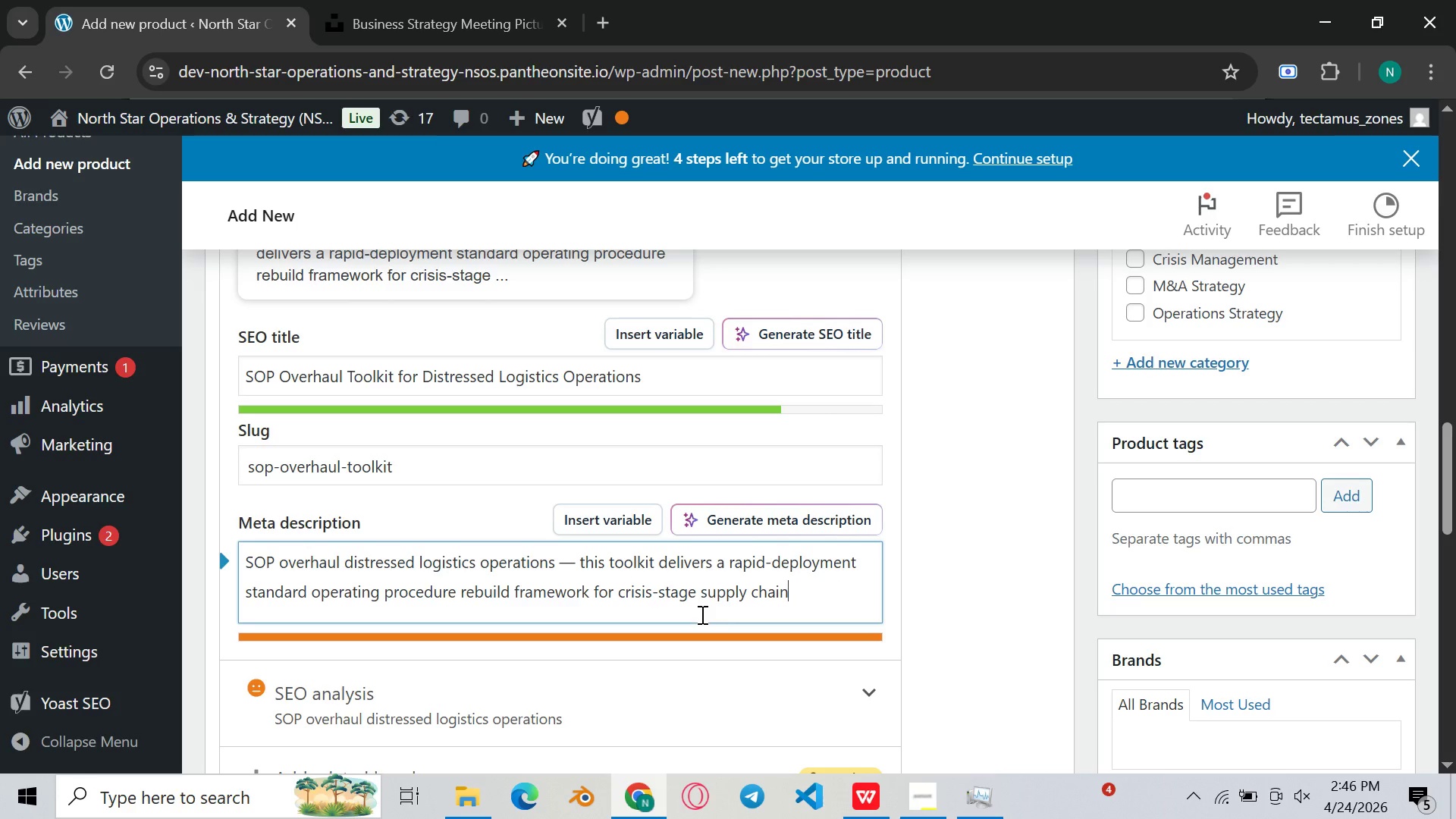 
hold_key(key=Backspace, duration=0.58)
 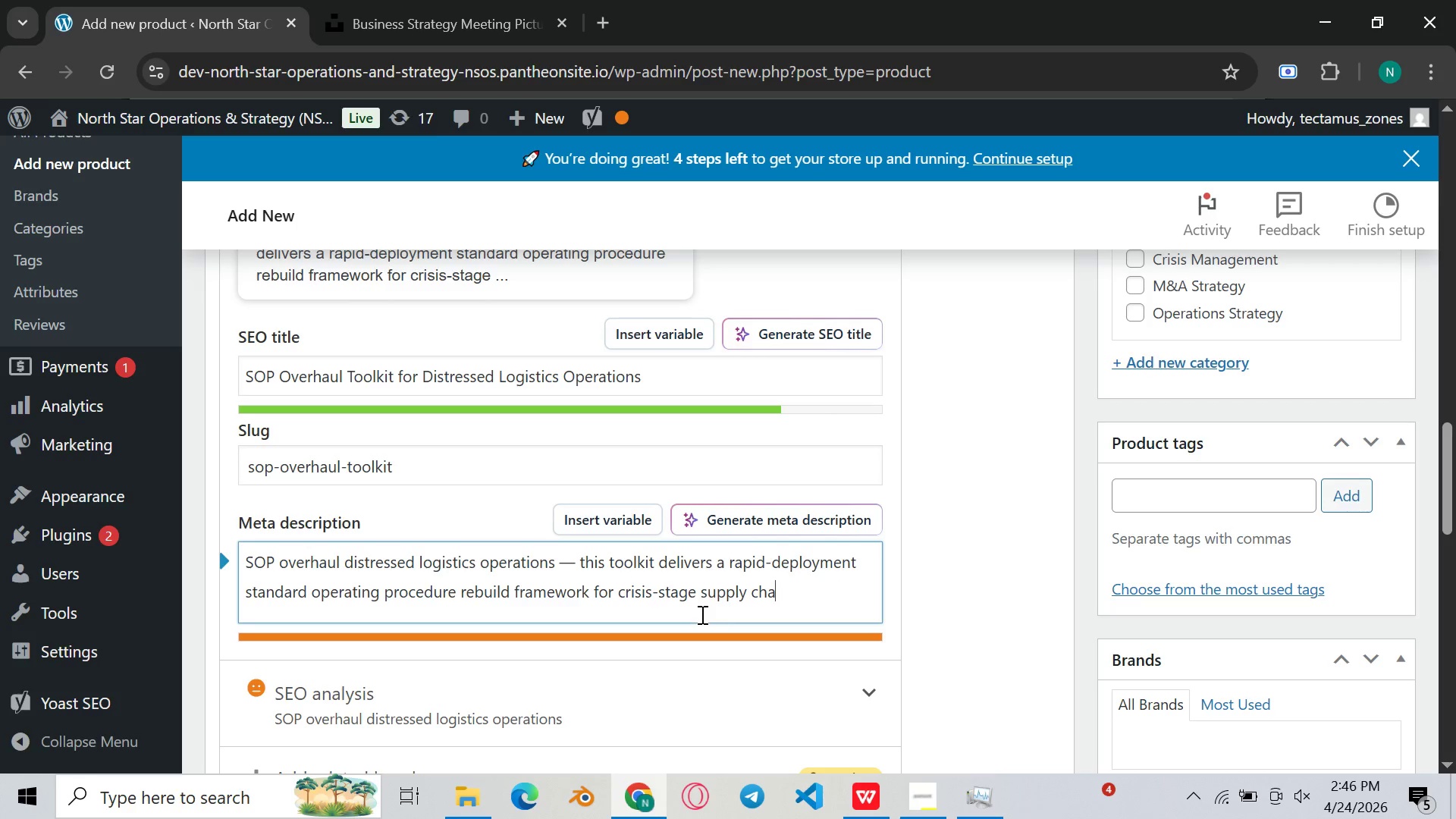 
key(Backspace)
 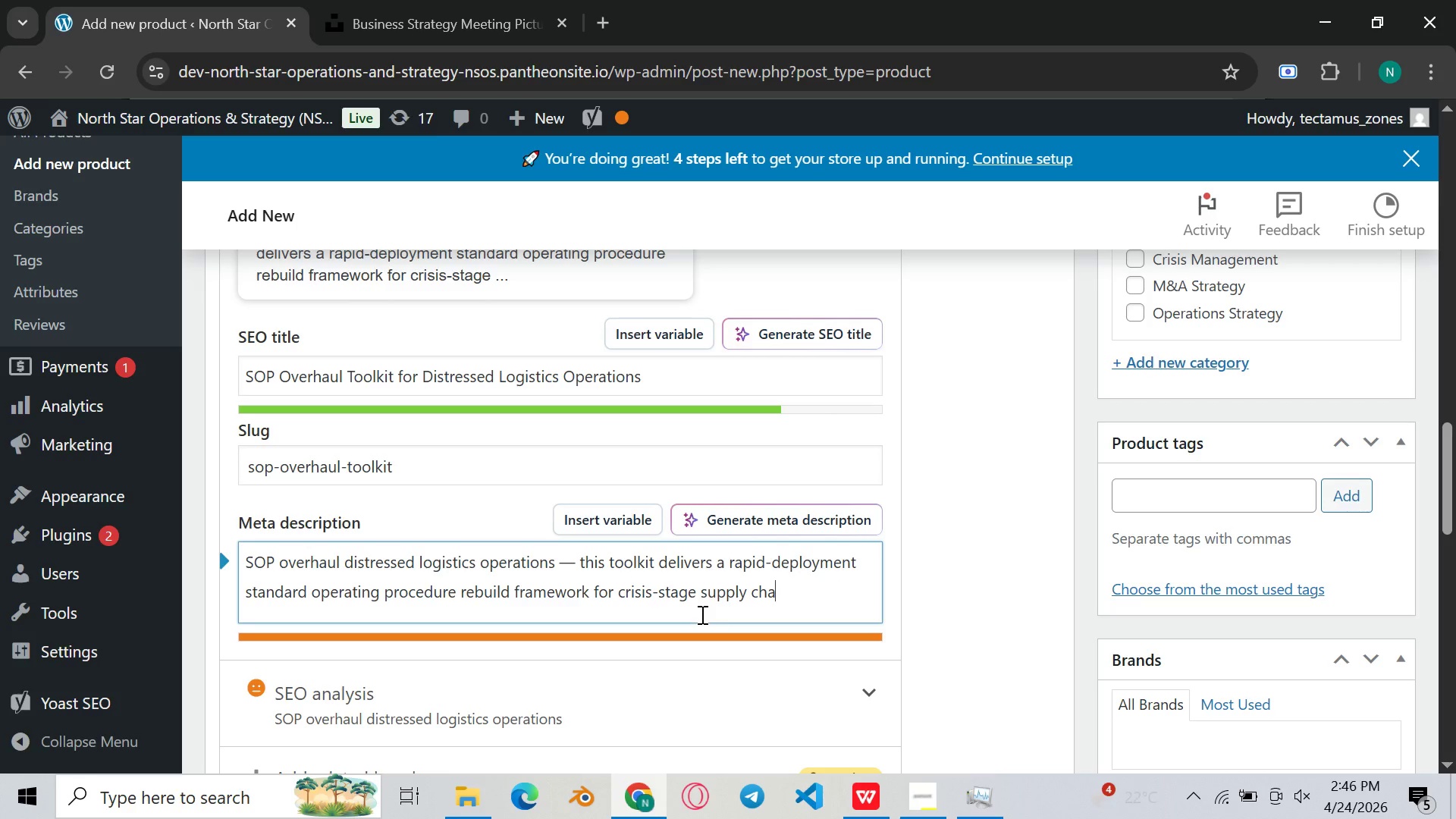 
key(Backspace)
 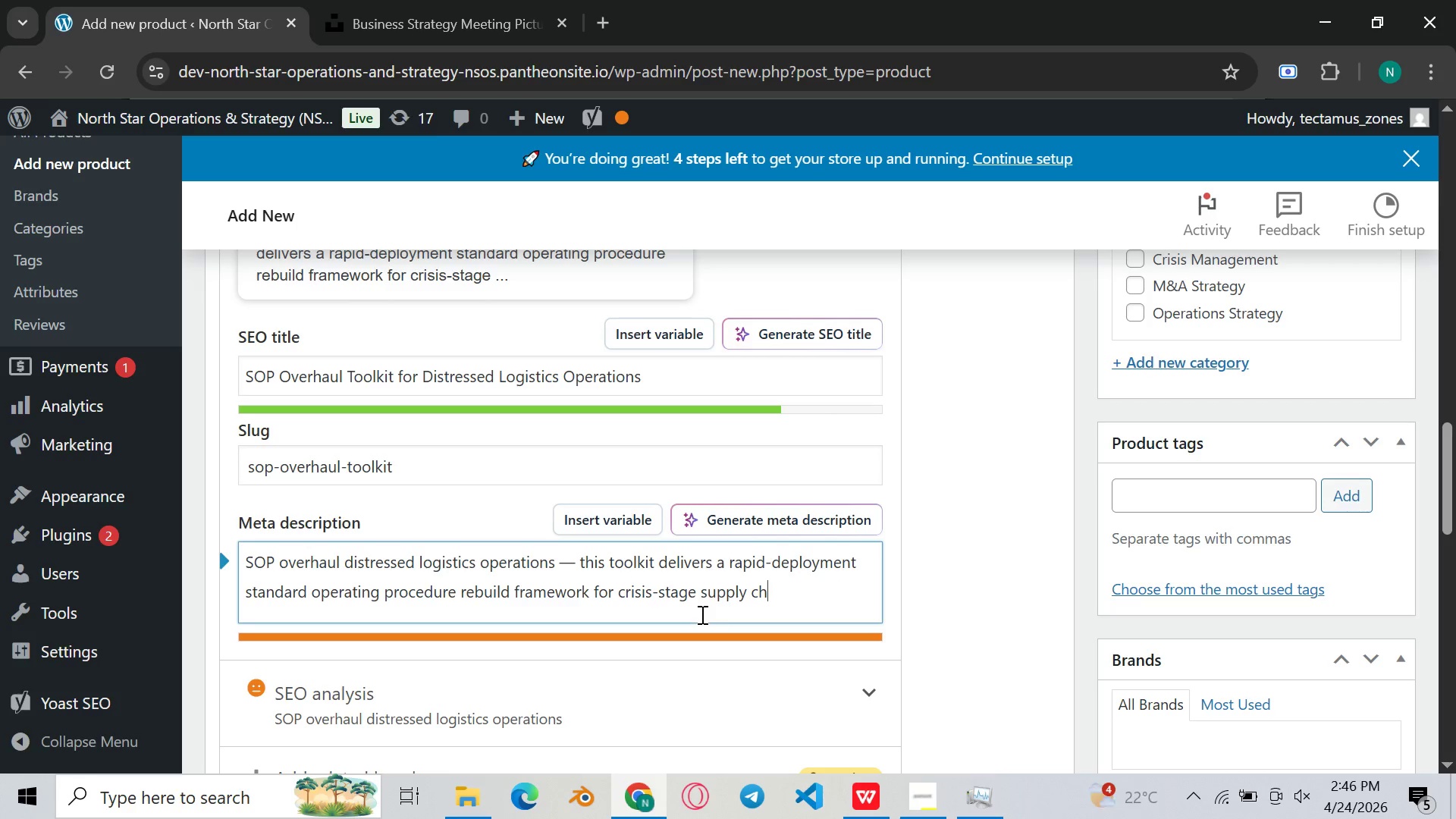 
key(Backspace)
 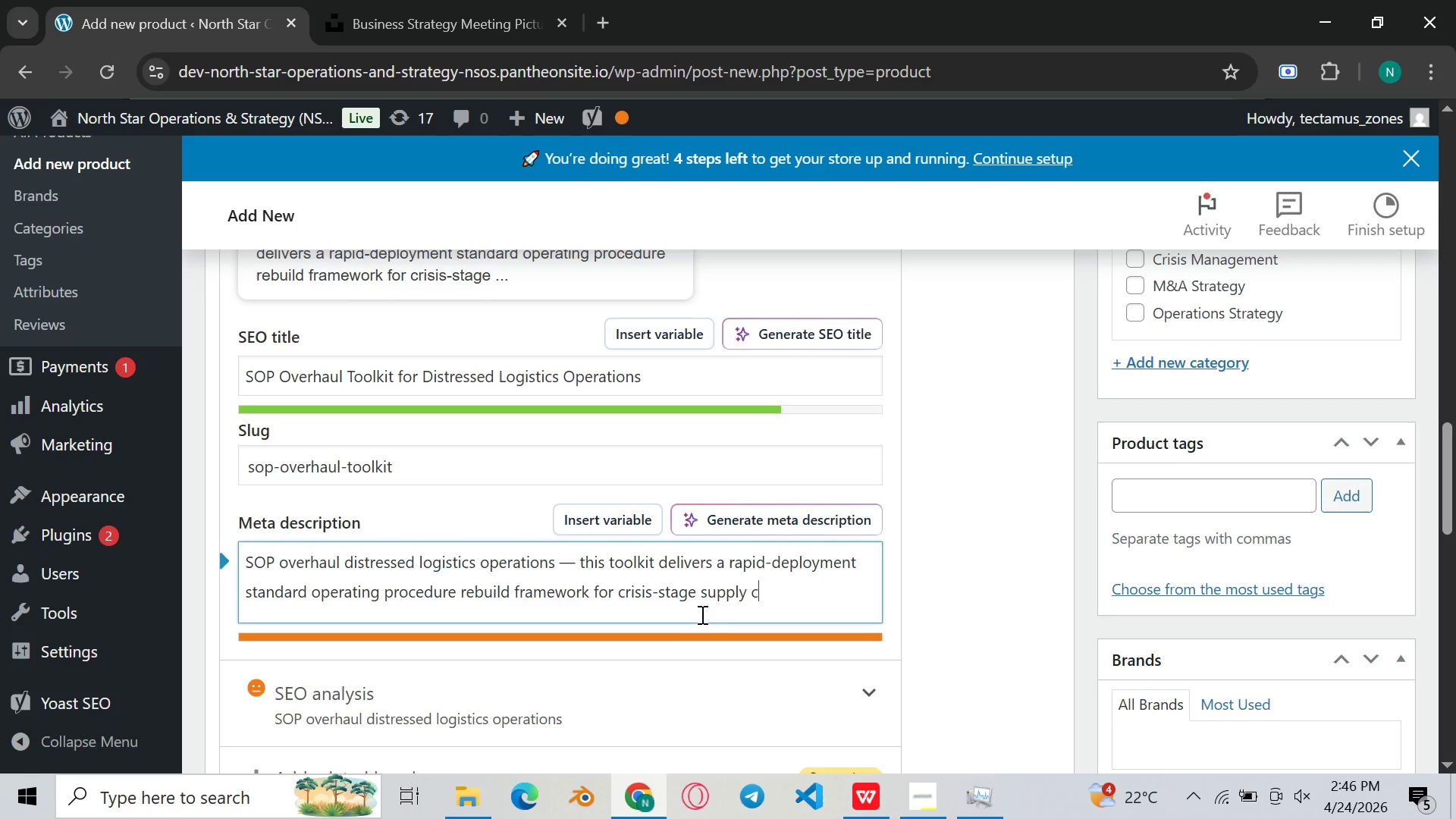 
key(Backspace)
 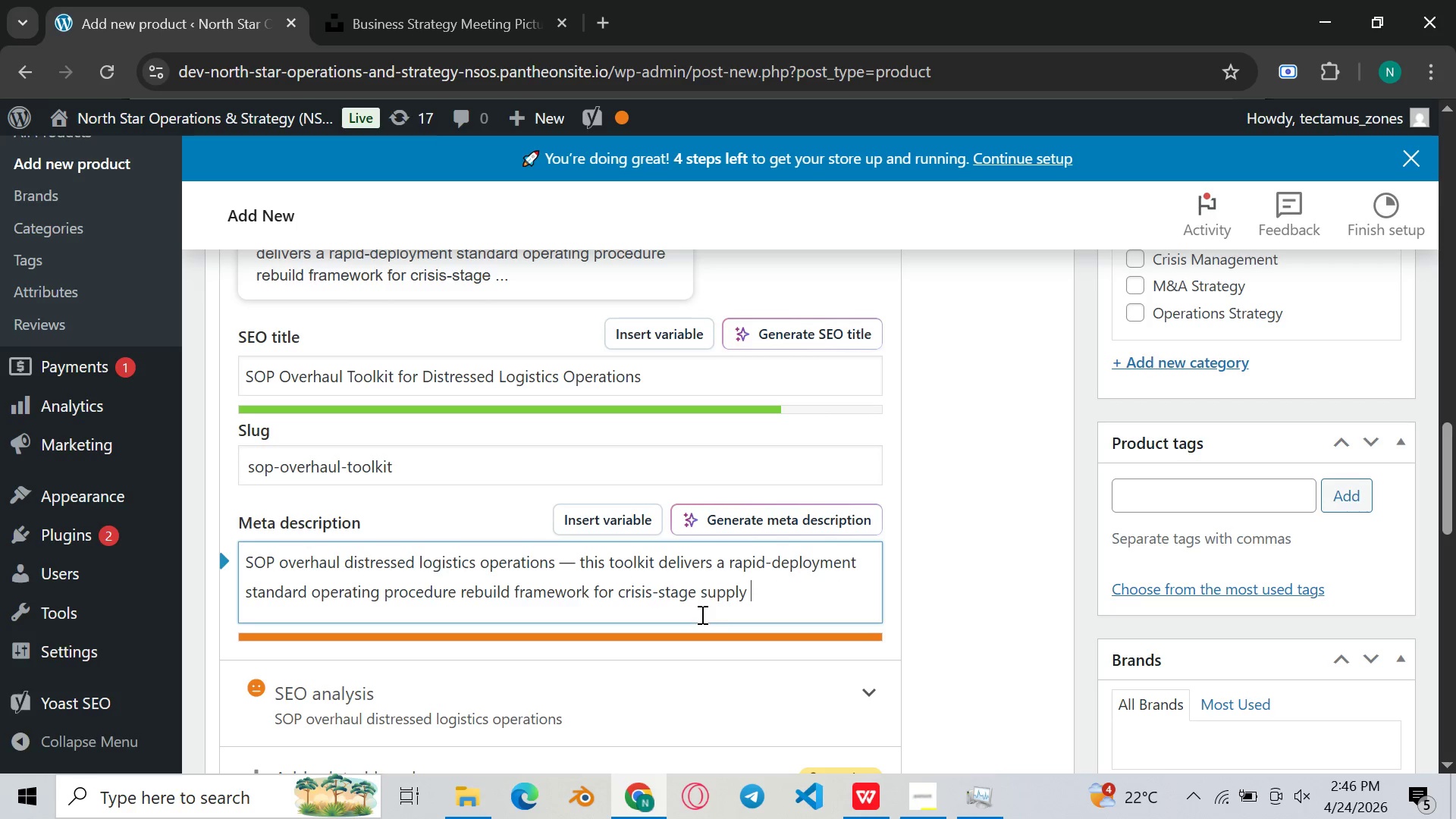 
key(Backspace)
 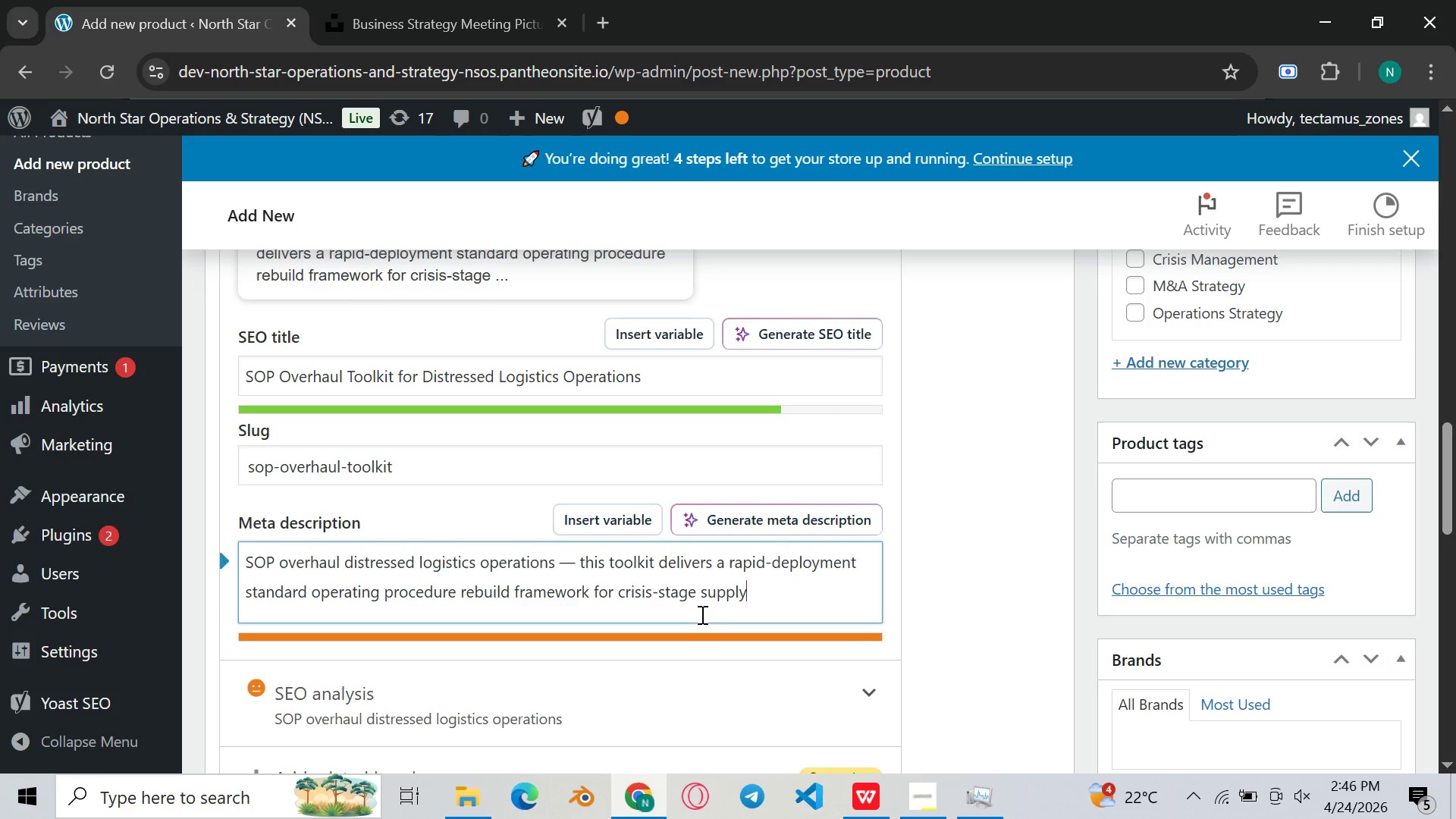 
key(Backspace)
 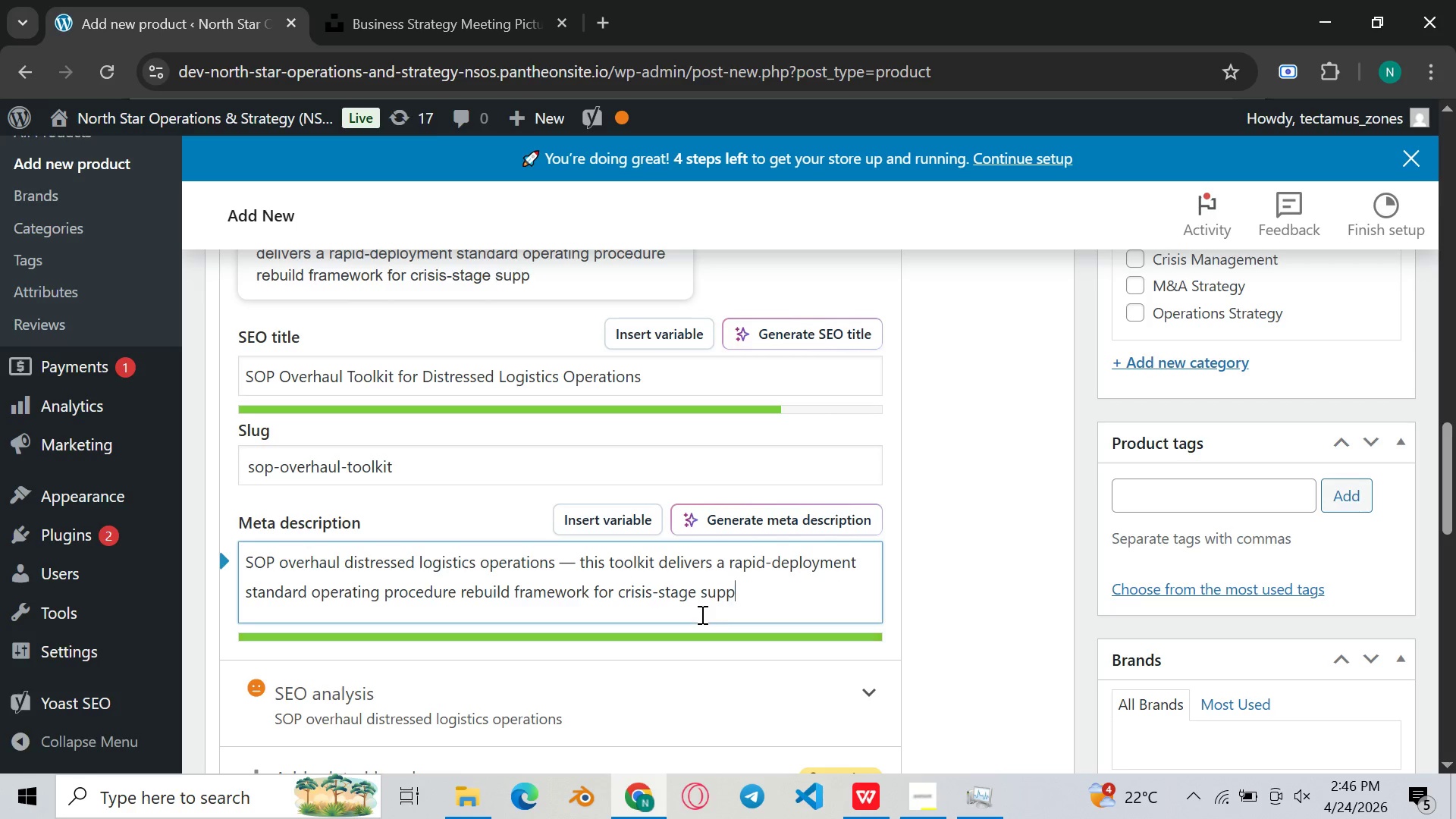 
hold_key(key=Backspace, duration=0.62)
 